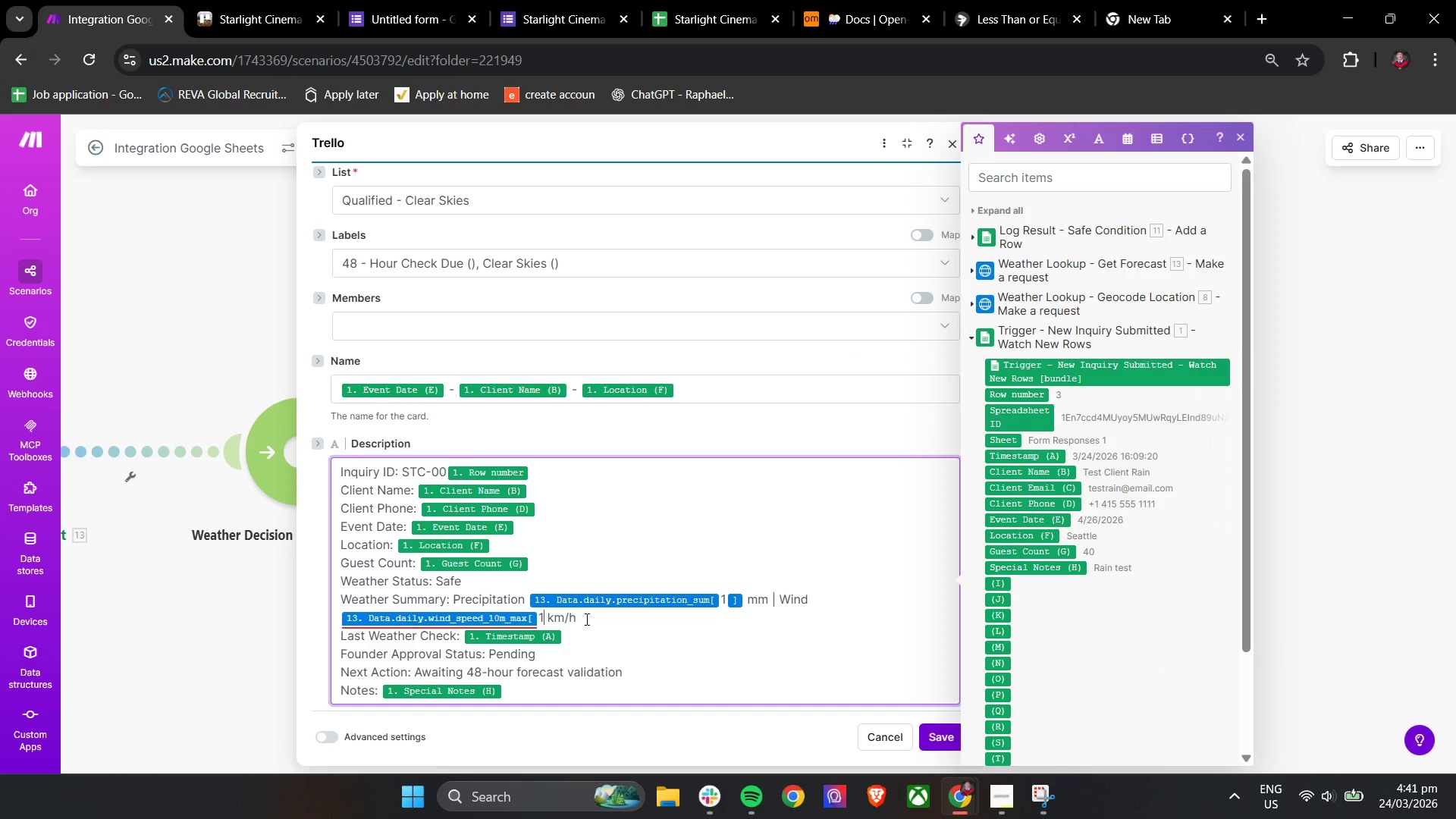 
key(Backspace)
 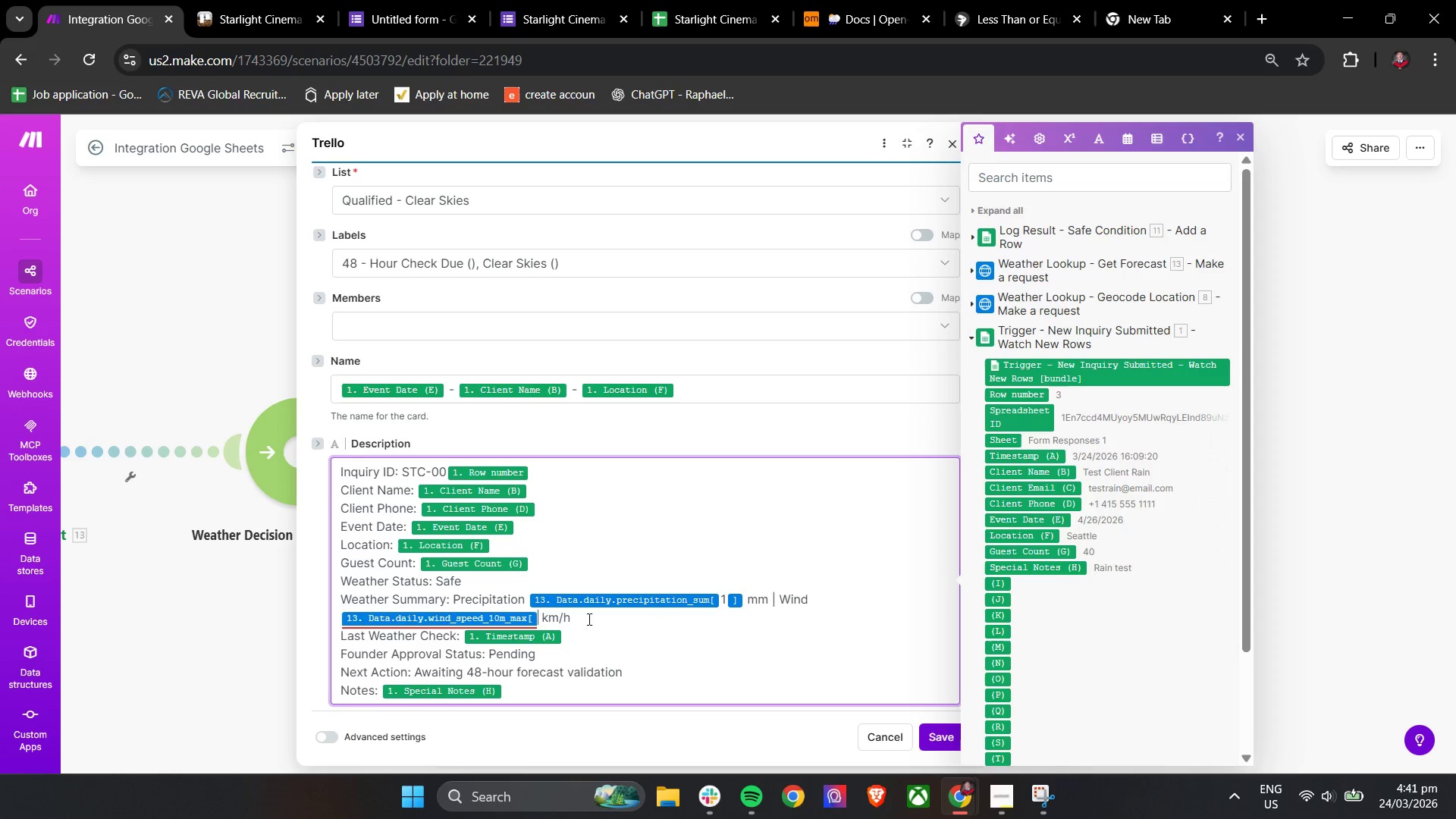 
key(Backspace)
 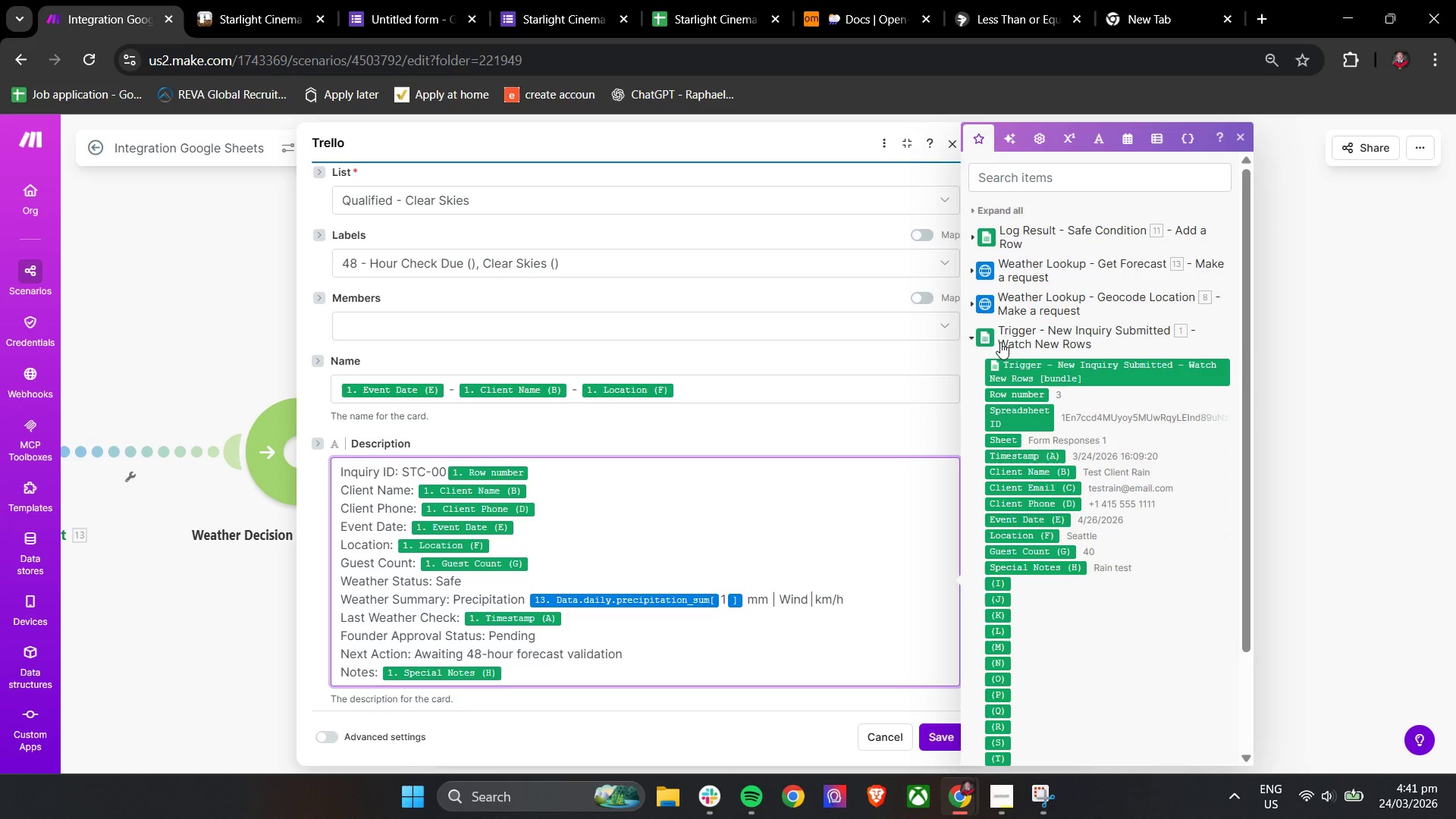 
left_click([973, 266])
 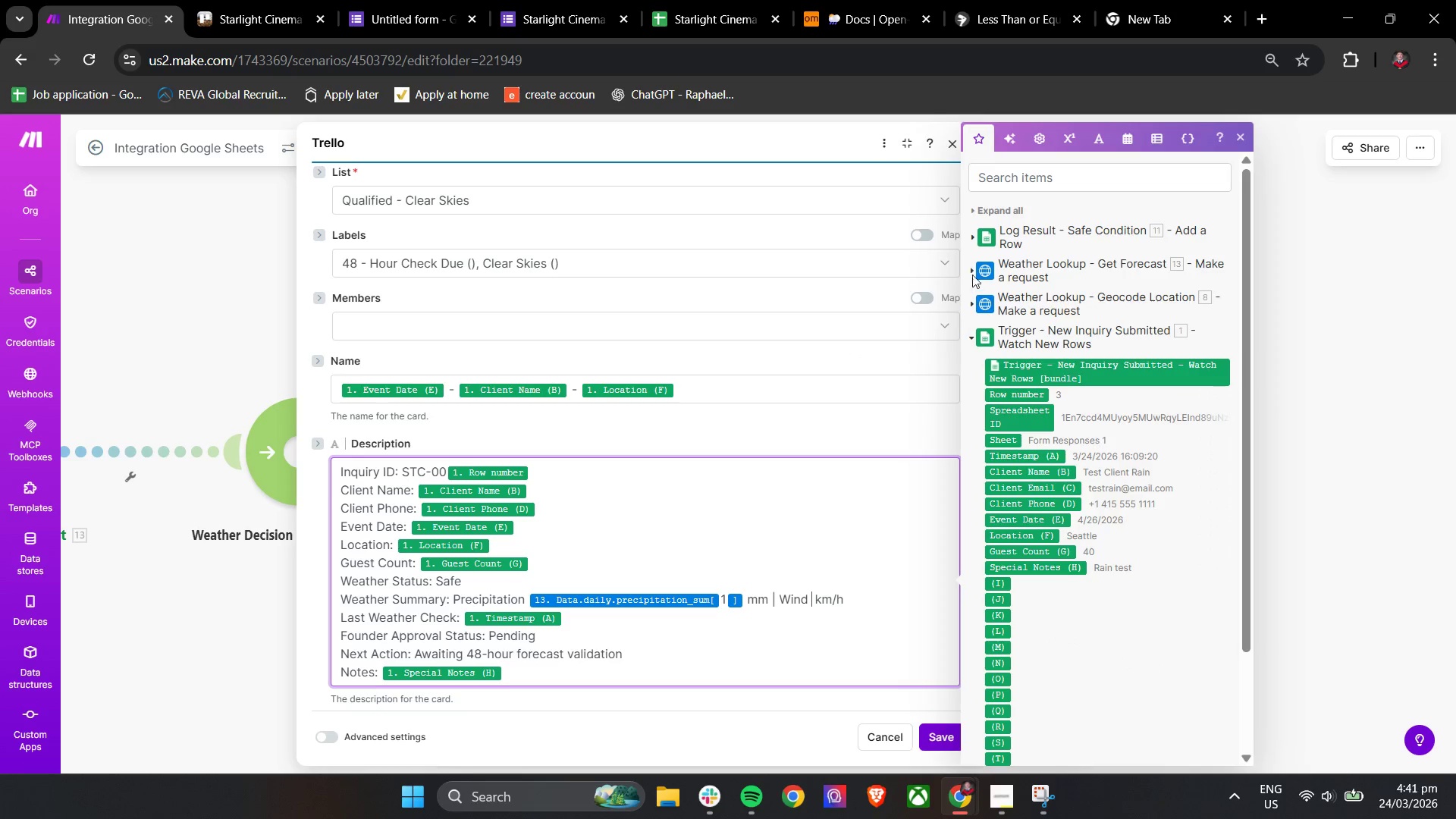 
left_click([972, 271])
 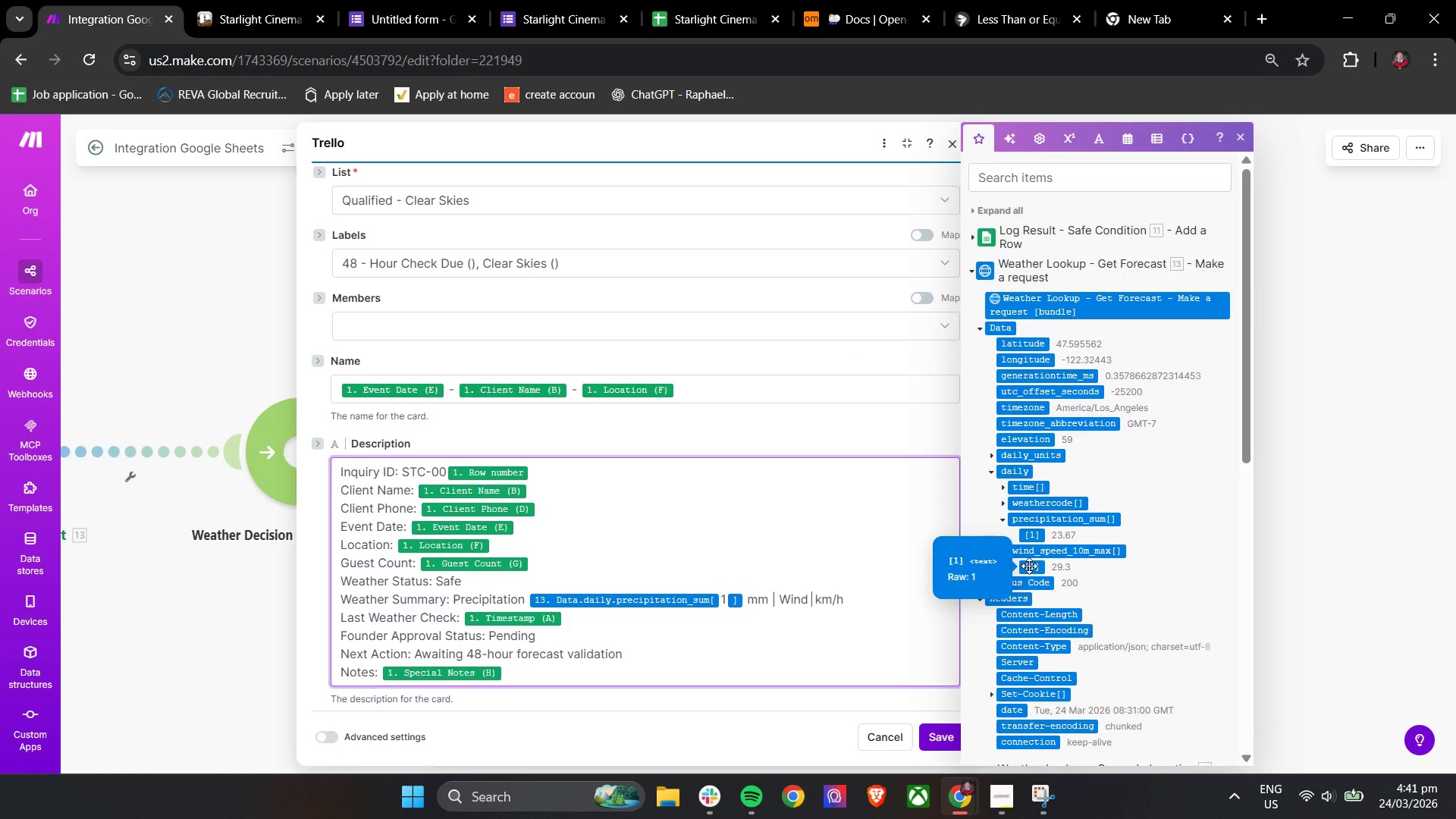 
wait(5.38)
 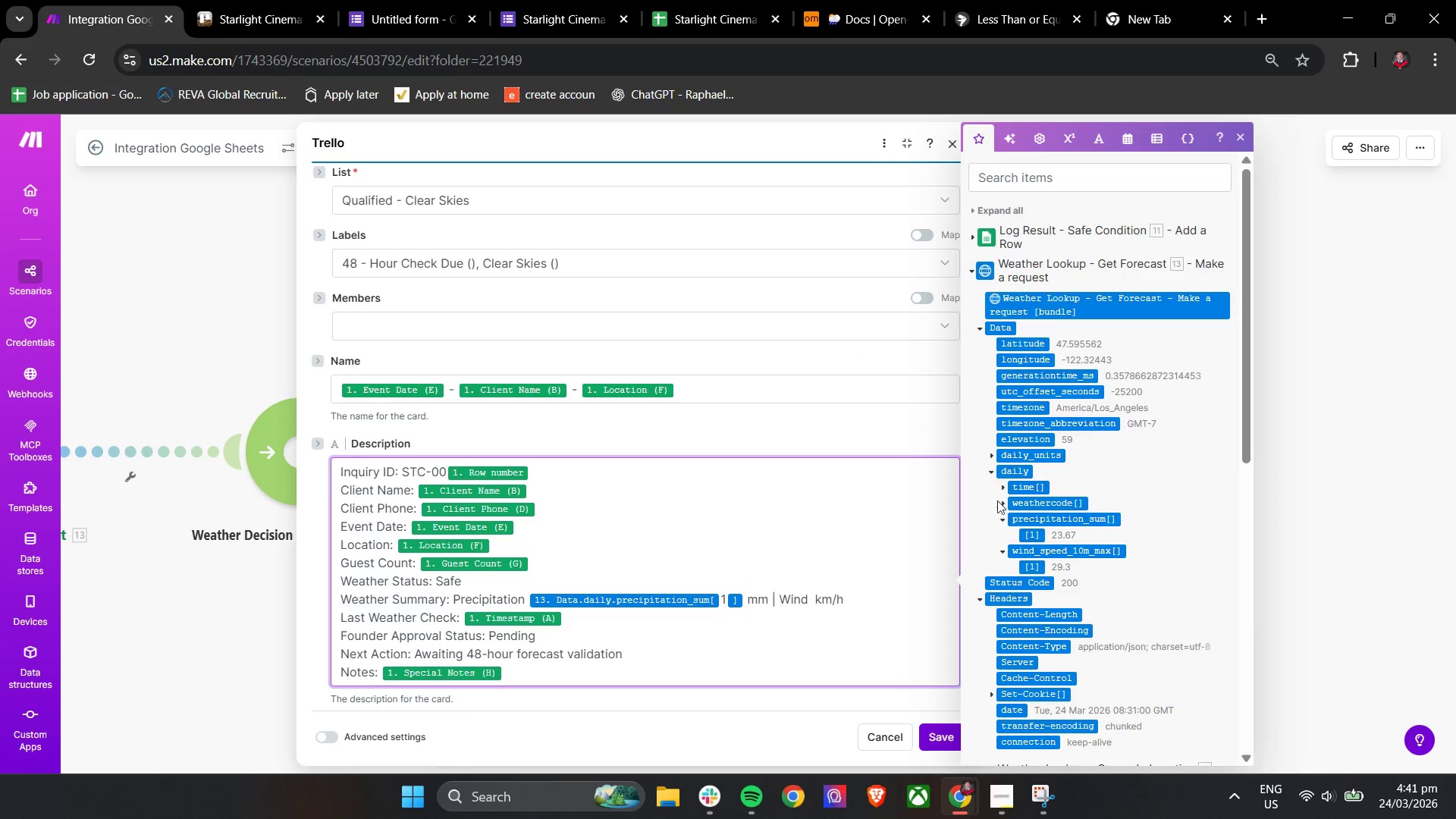 
left_click_drag(start_coordinate=[1029, 566], to_coordinate=[811, 606])
 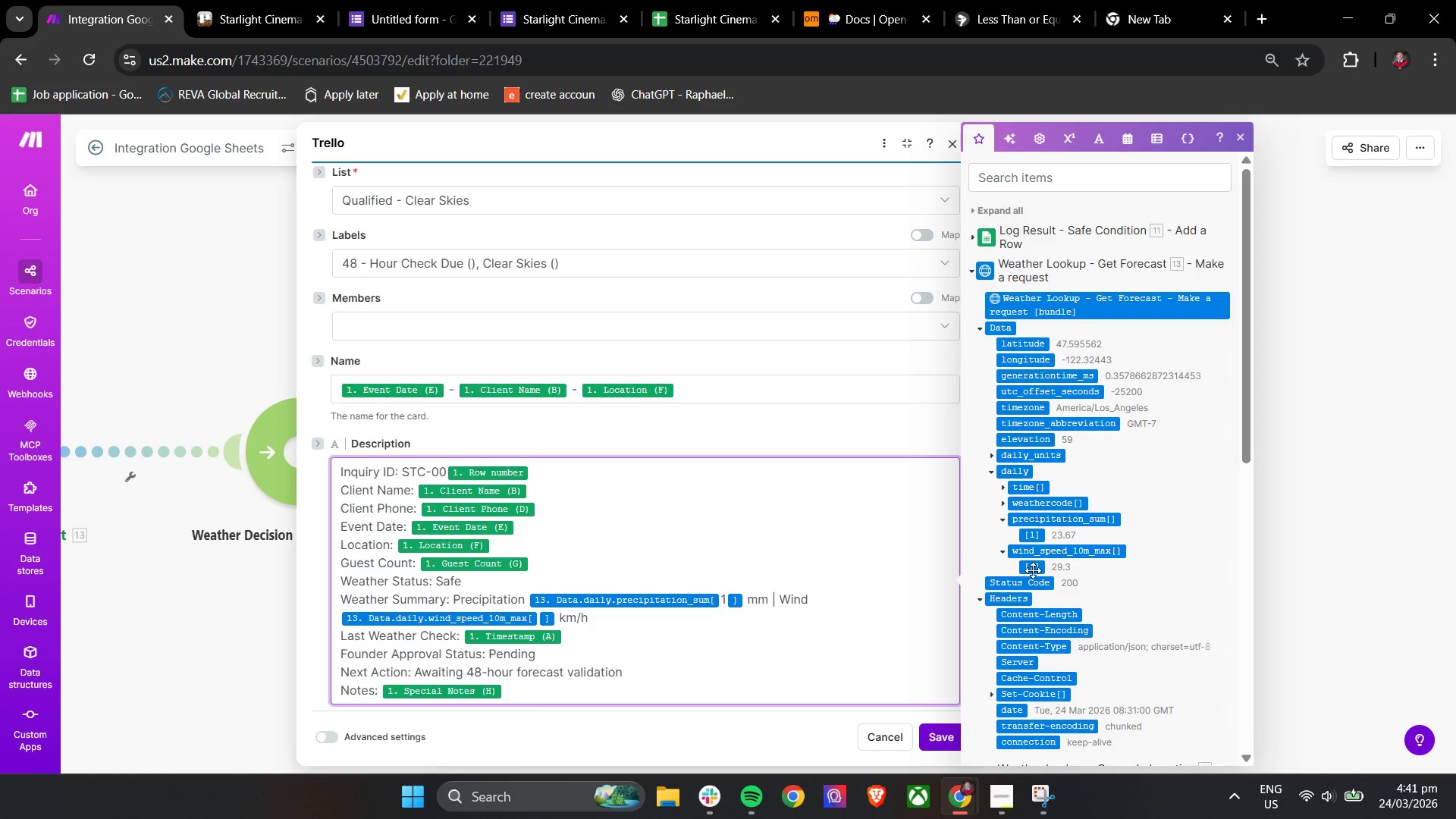 
wait(5.42)
 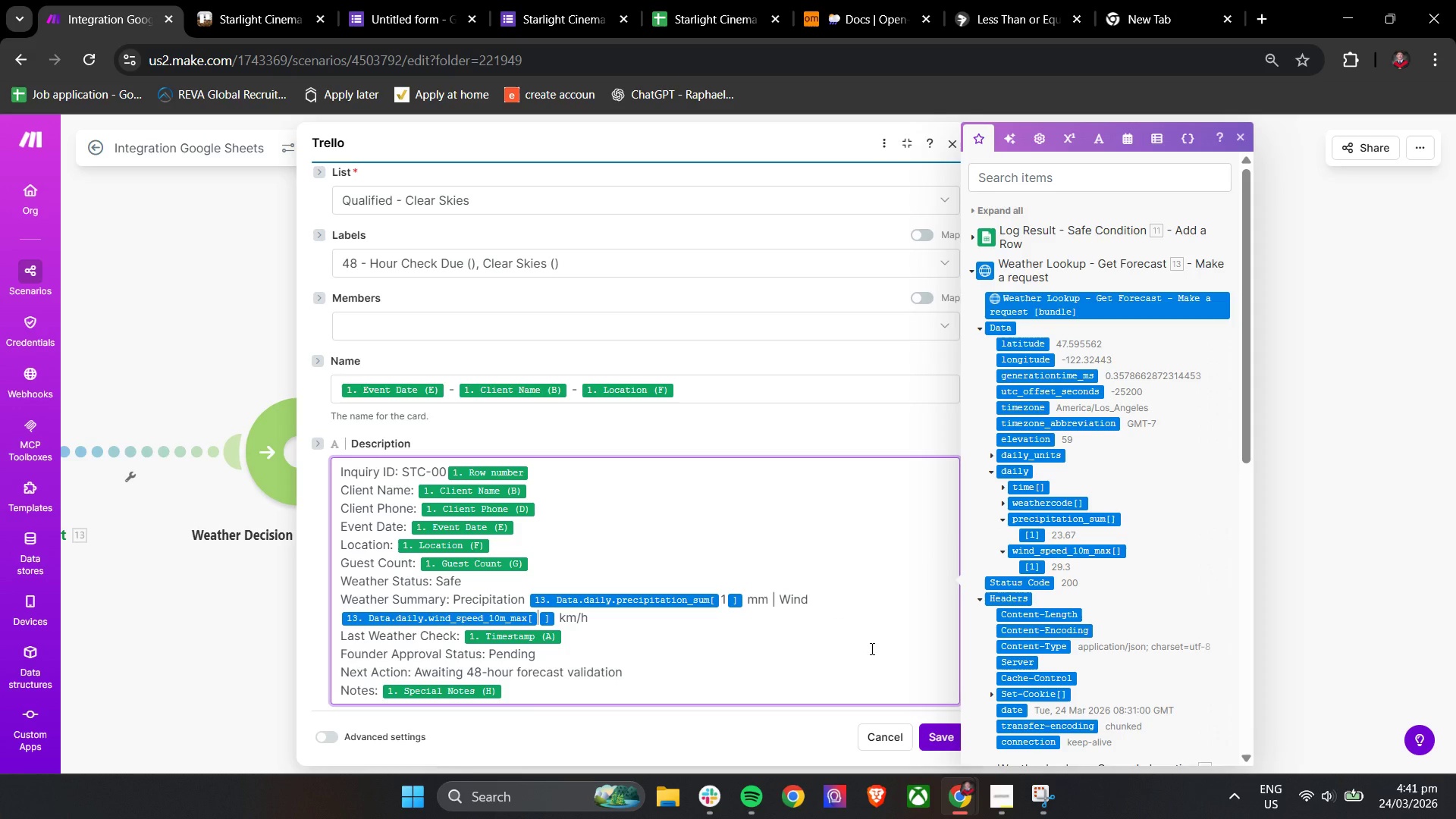 
left_click([645, 638])
 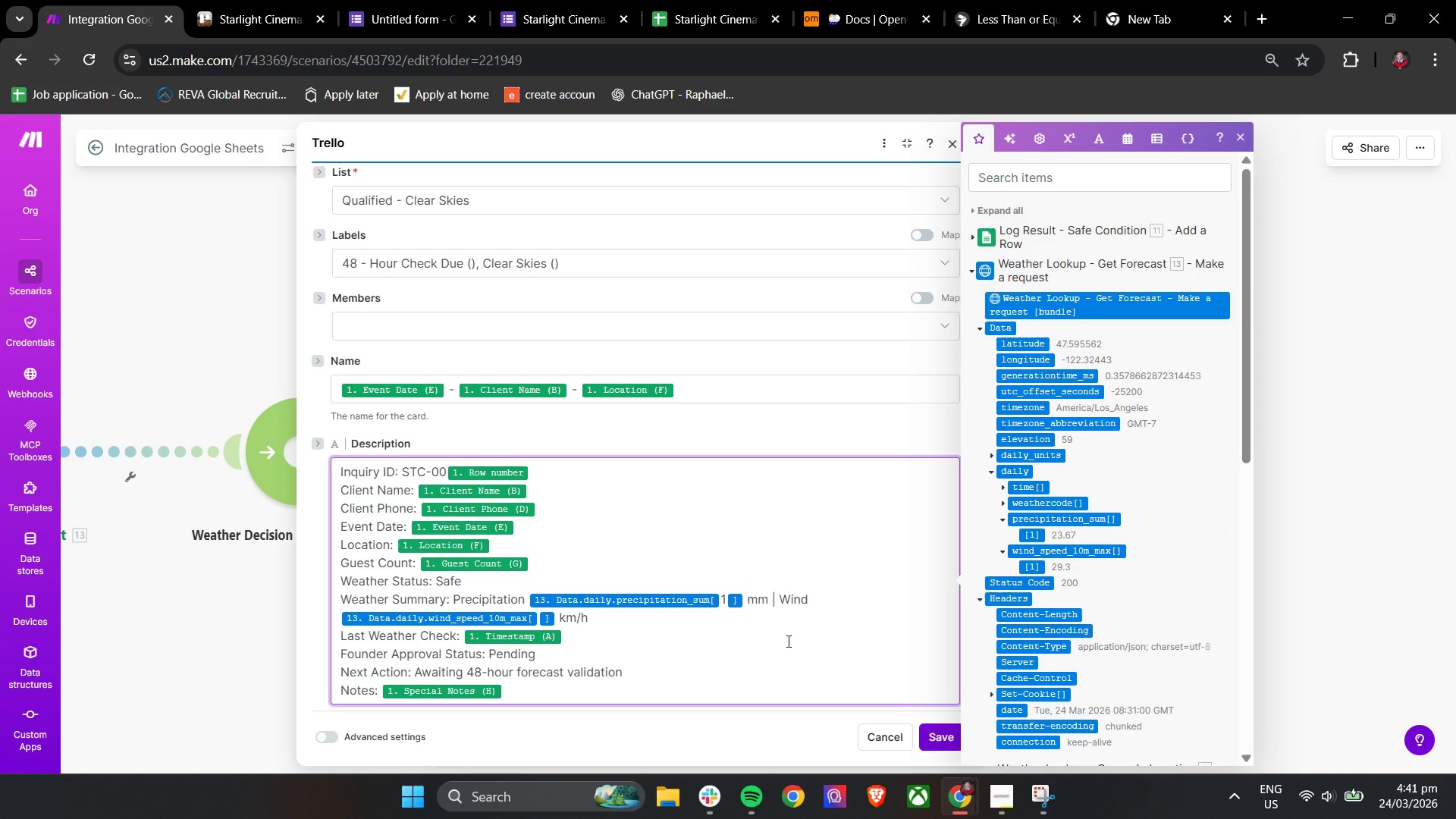 
wait(20.73)
 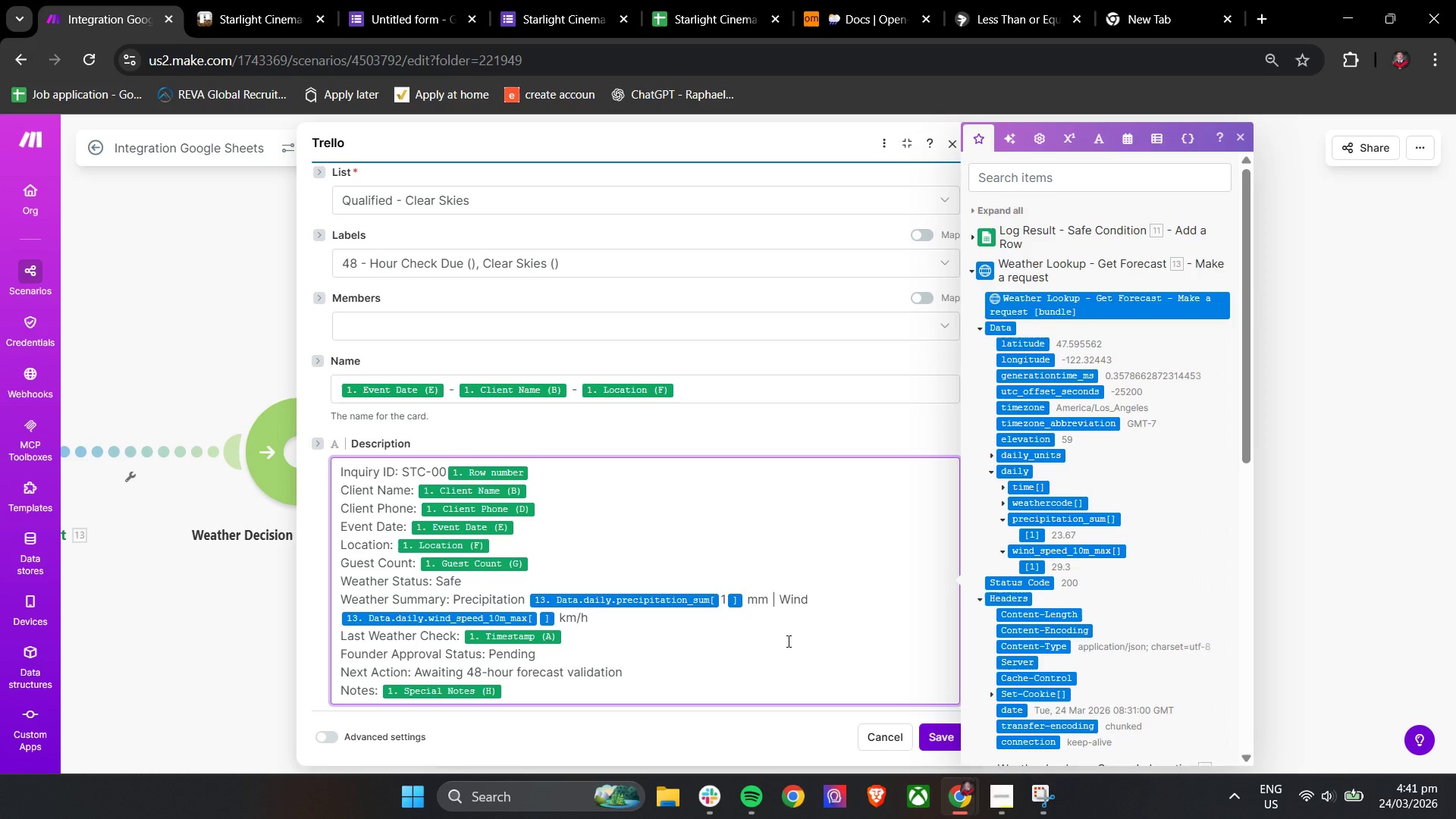 
scroll: coordinate [636, 454], scroll_direction: up, amount: 2.0
 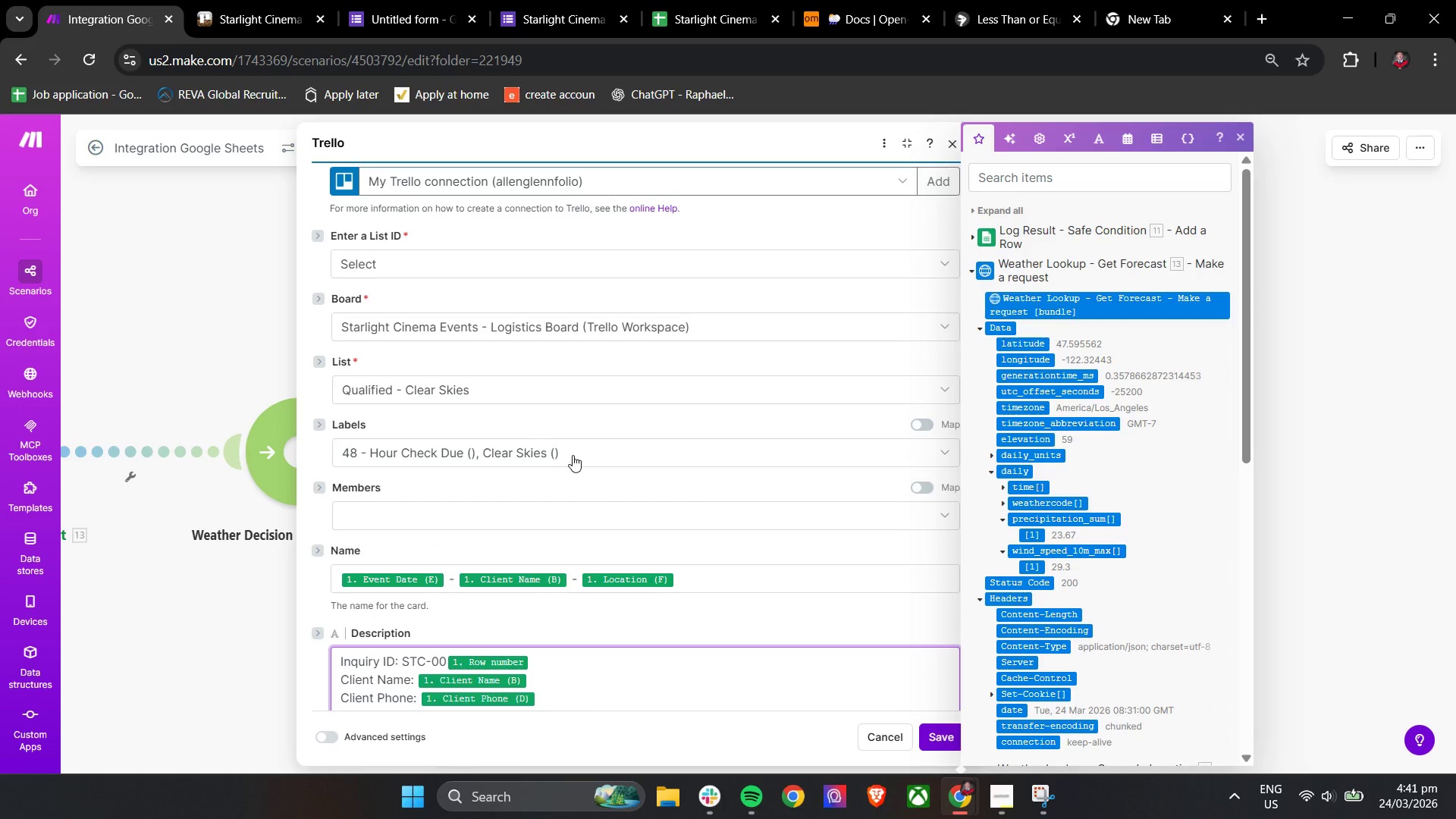 
left_click([573, 453])
 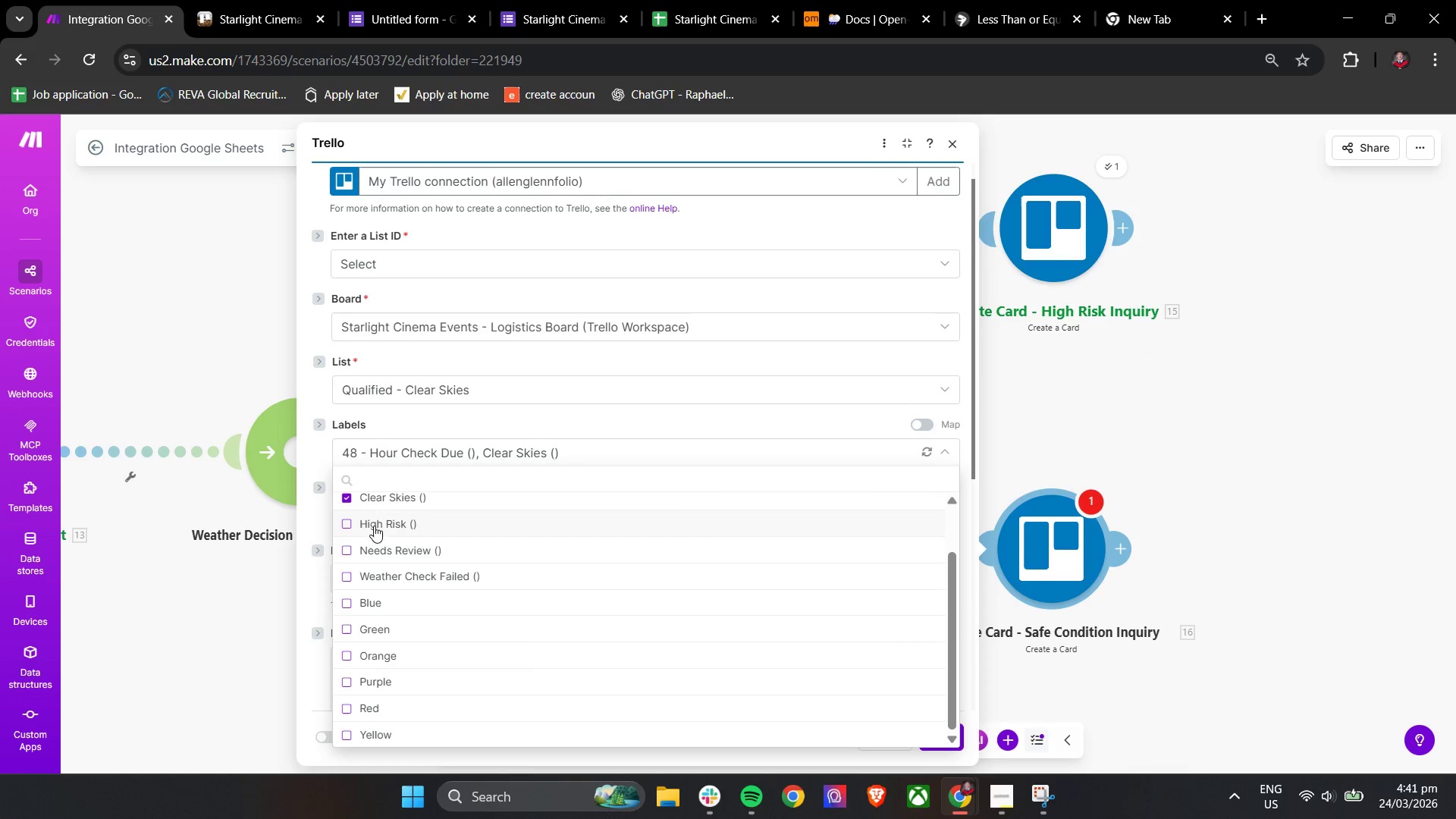 
left_click([374, 502])
 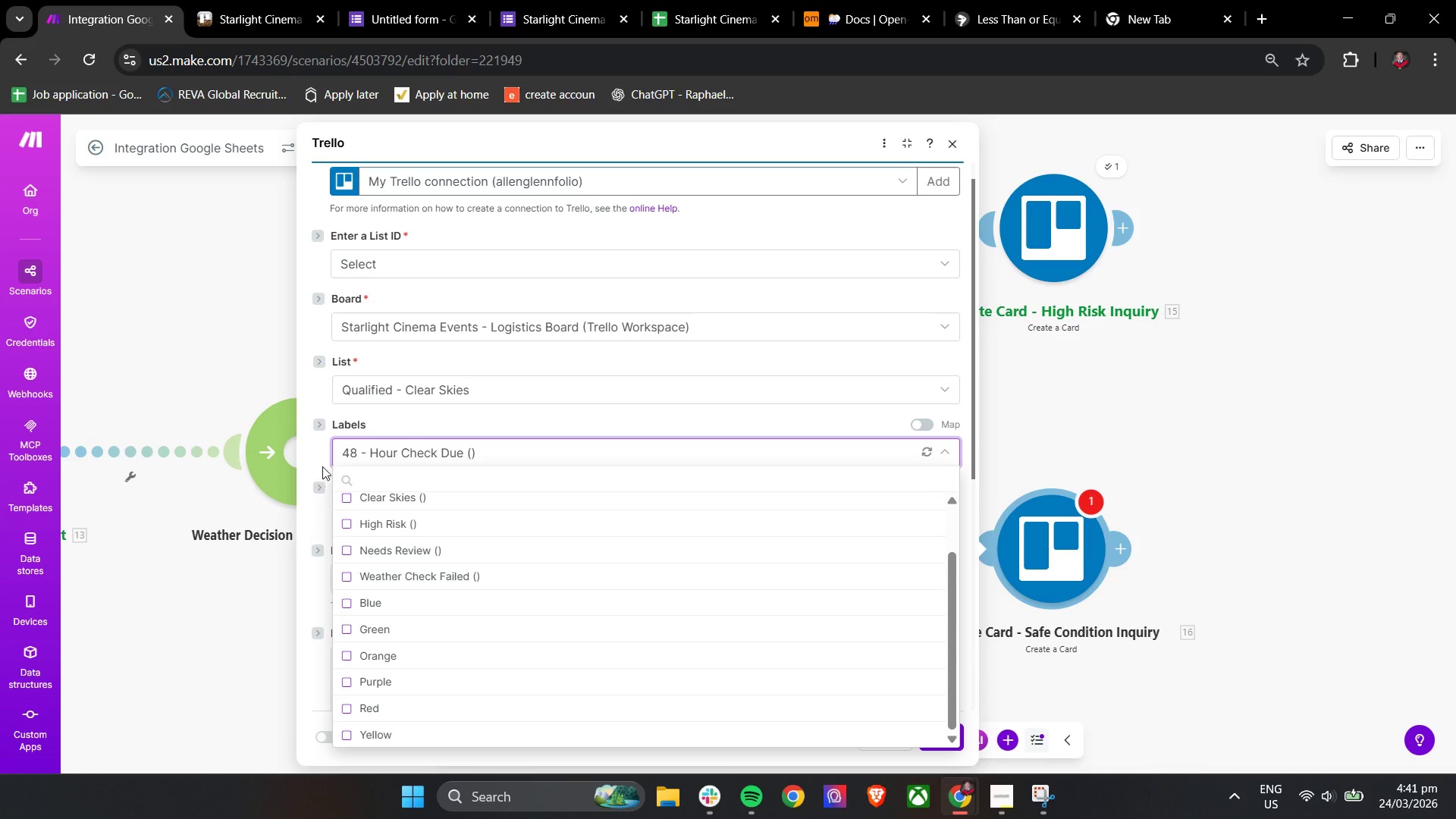 
left_click([314, 443])
 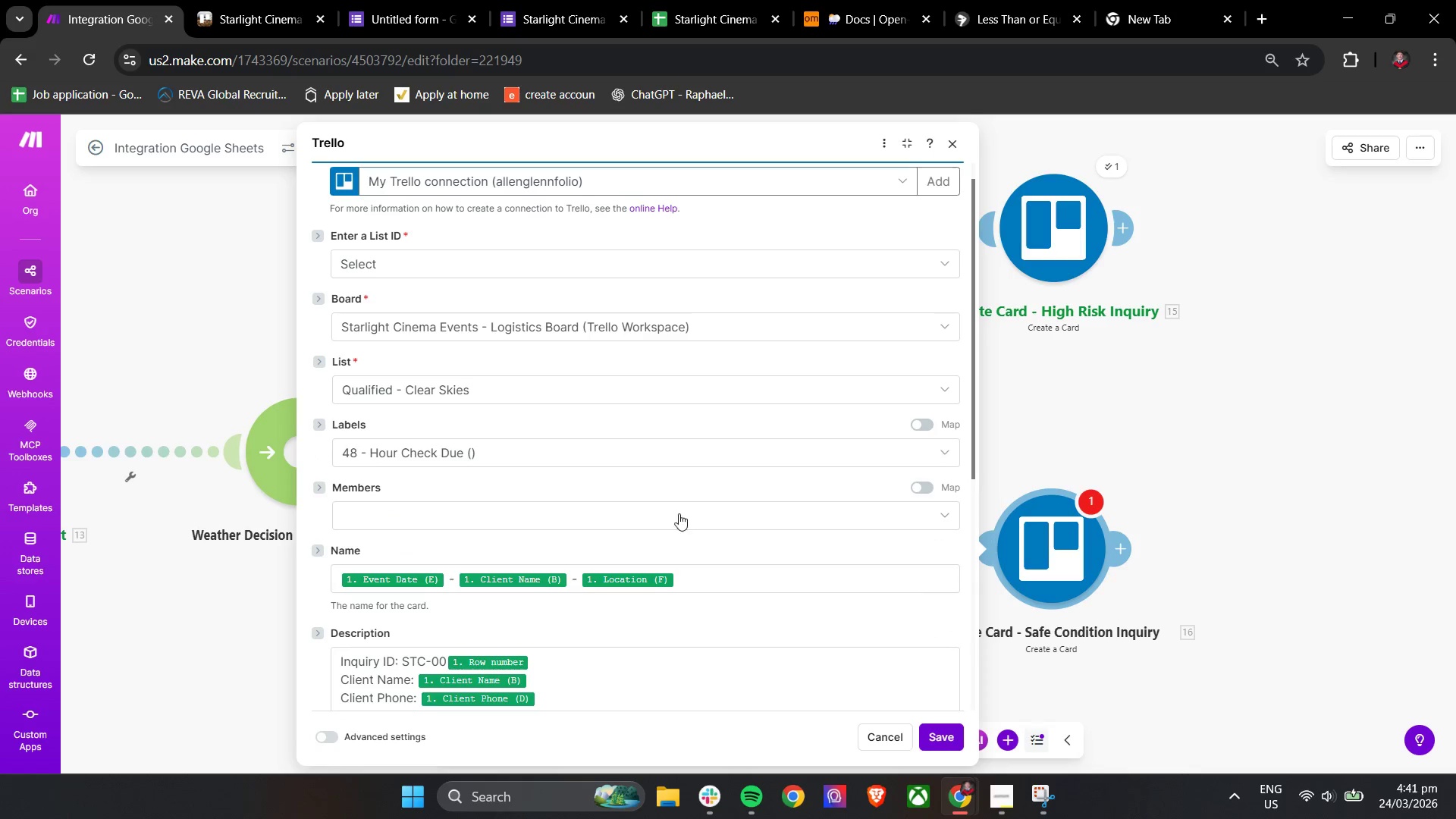 
scroll: coordinate [849, 609], scroll_direction: down, amount: 9.0
 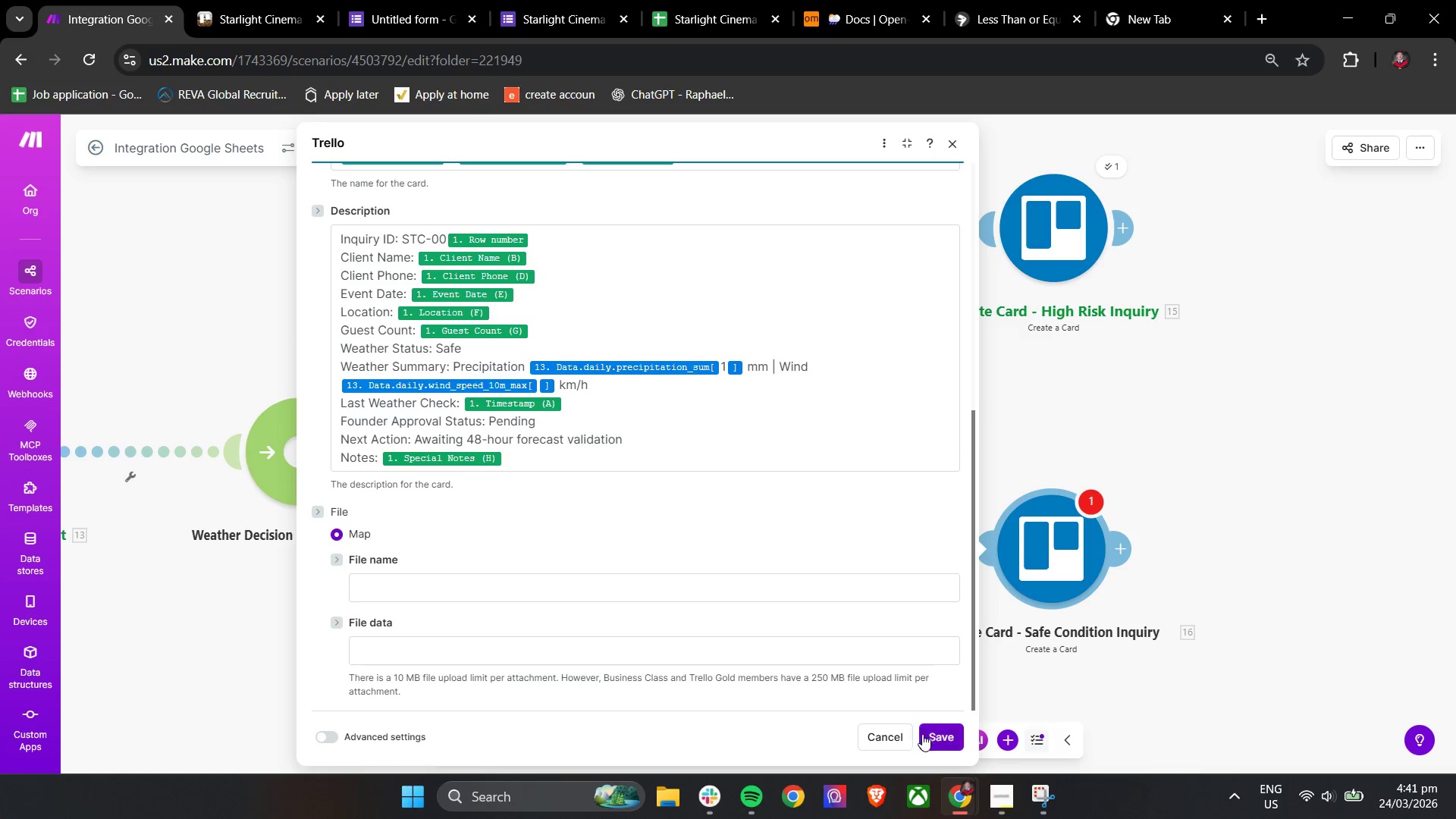 
left_click([928, 734])
 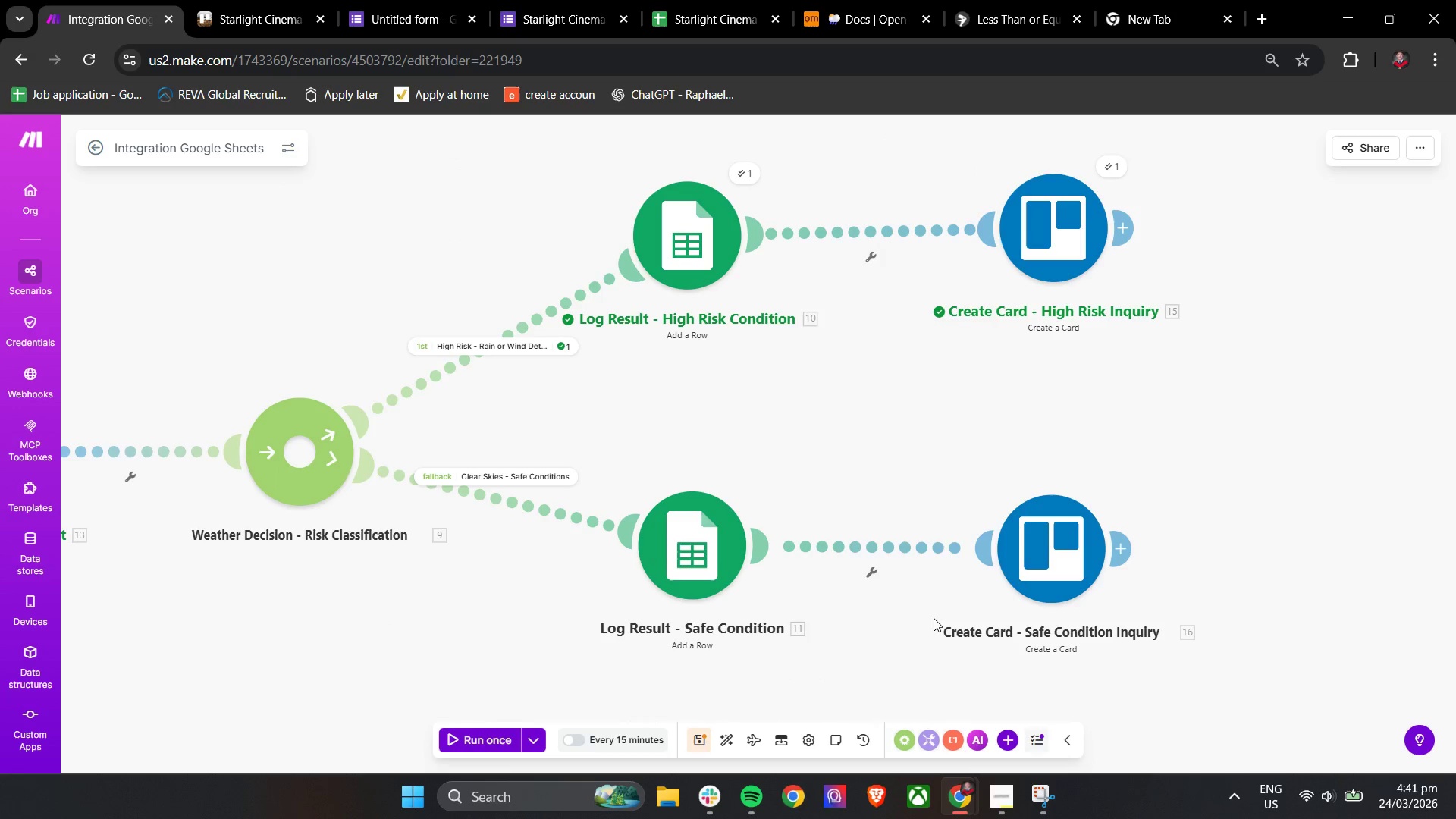 
left_click_drag(start_coordinate=[917, 625], to_coordinate=[843, 629])
 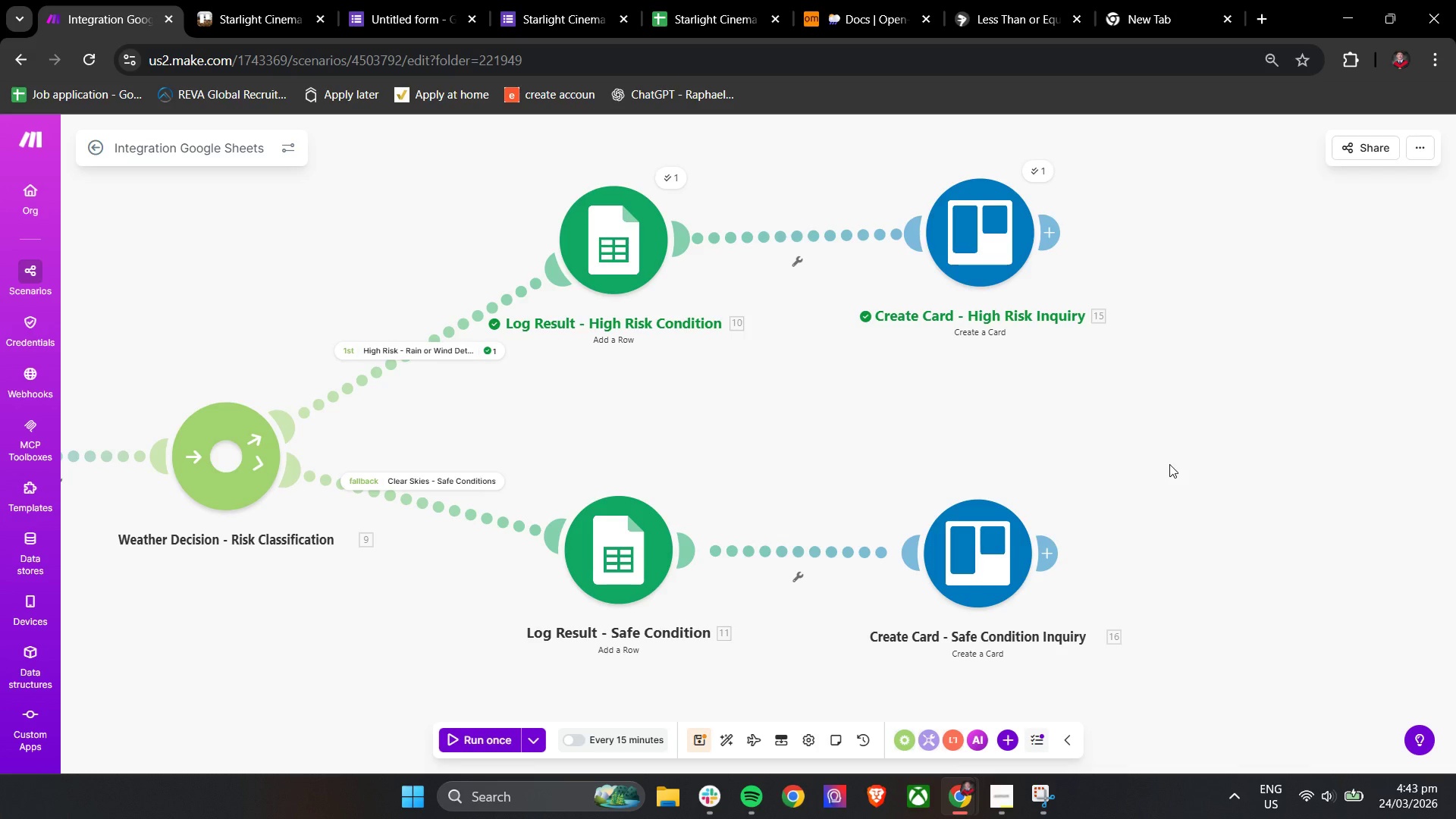 
wait(87.42)
 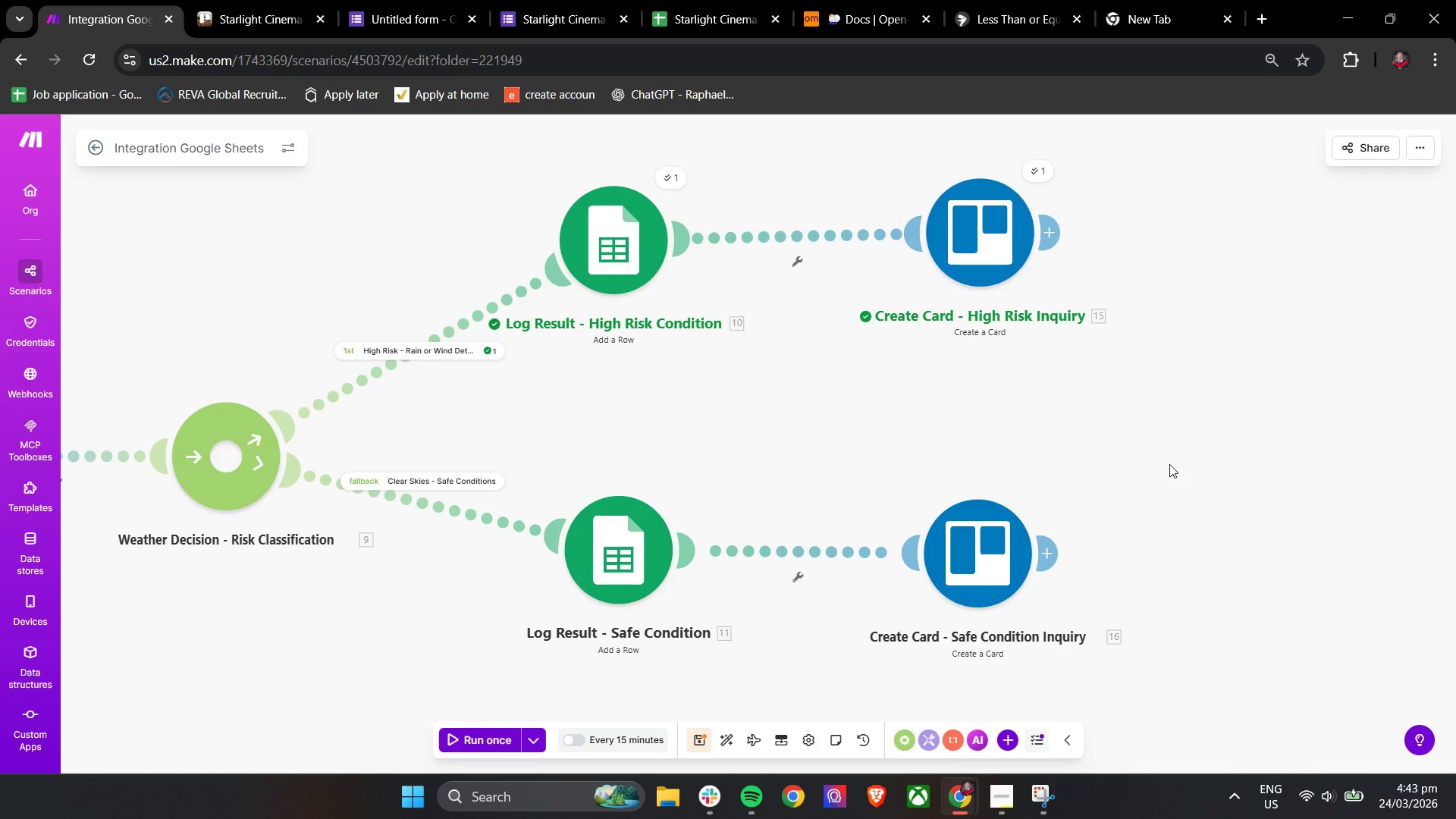 
left_click_drag(start_coordinate=[1219, 406], to_coordinate=[1136, 444])
 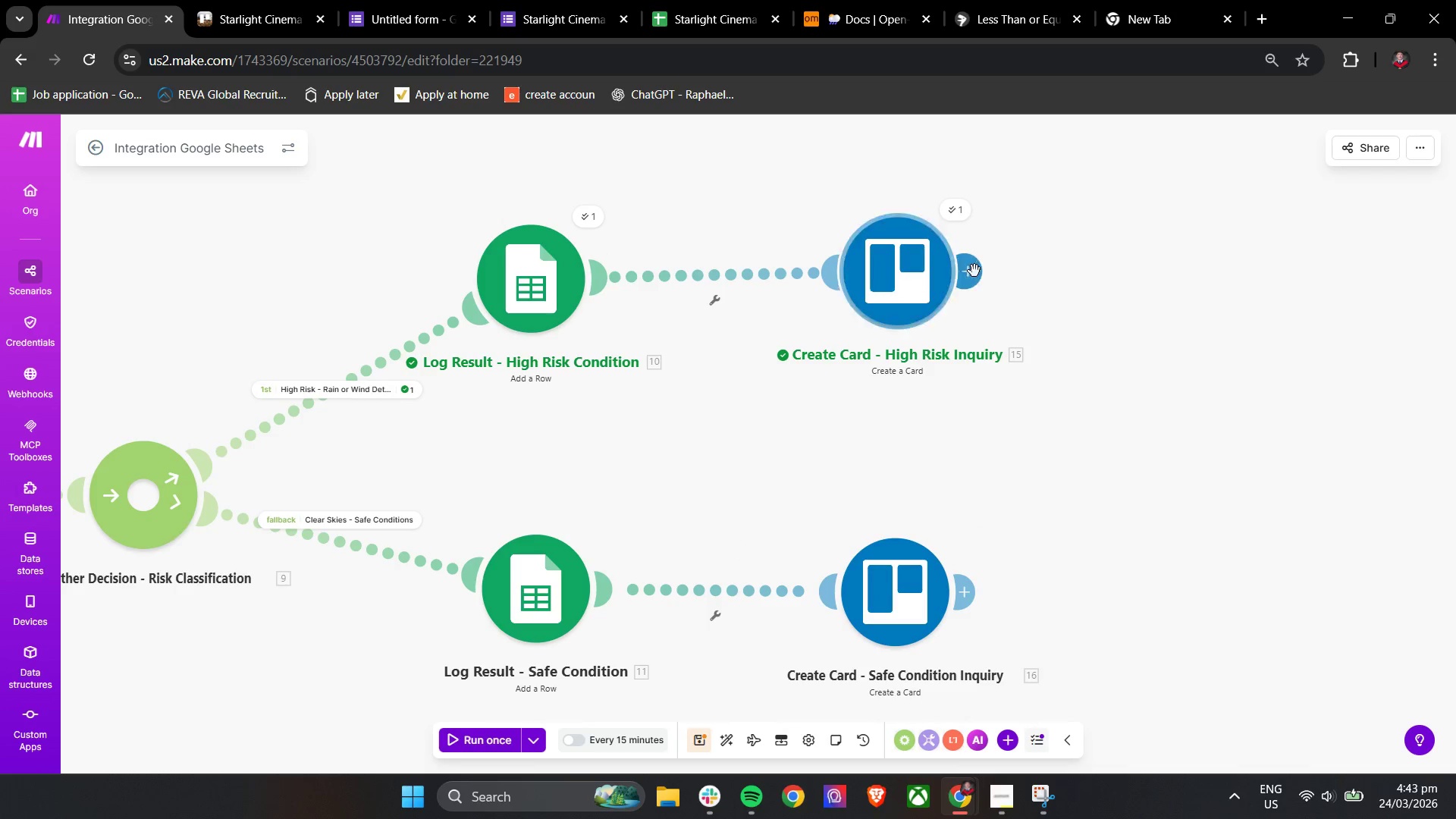 
left_click([974, 271])
 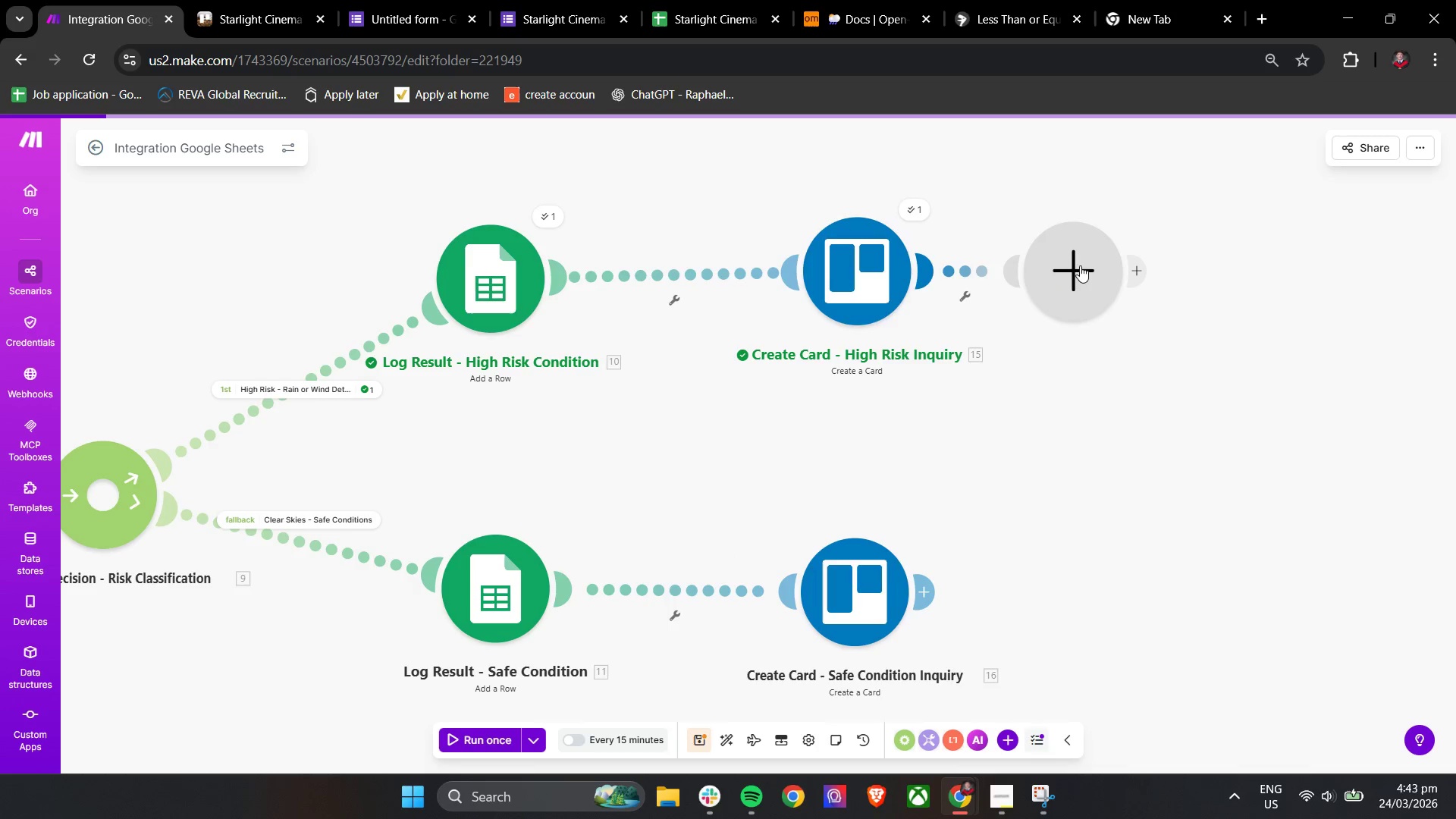 
left_click([1090, 265])
 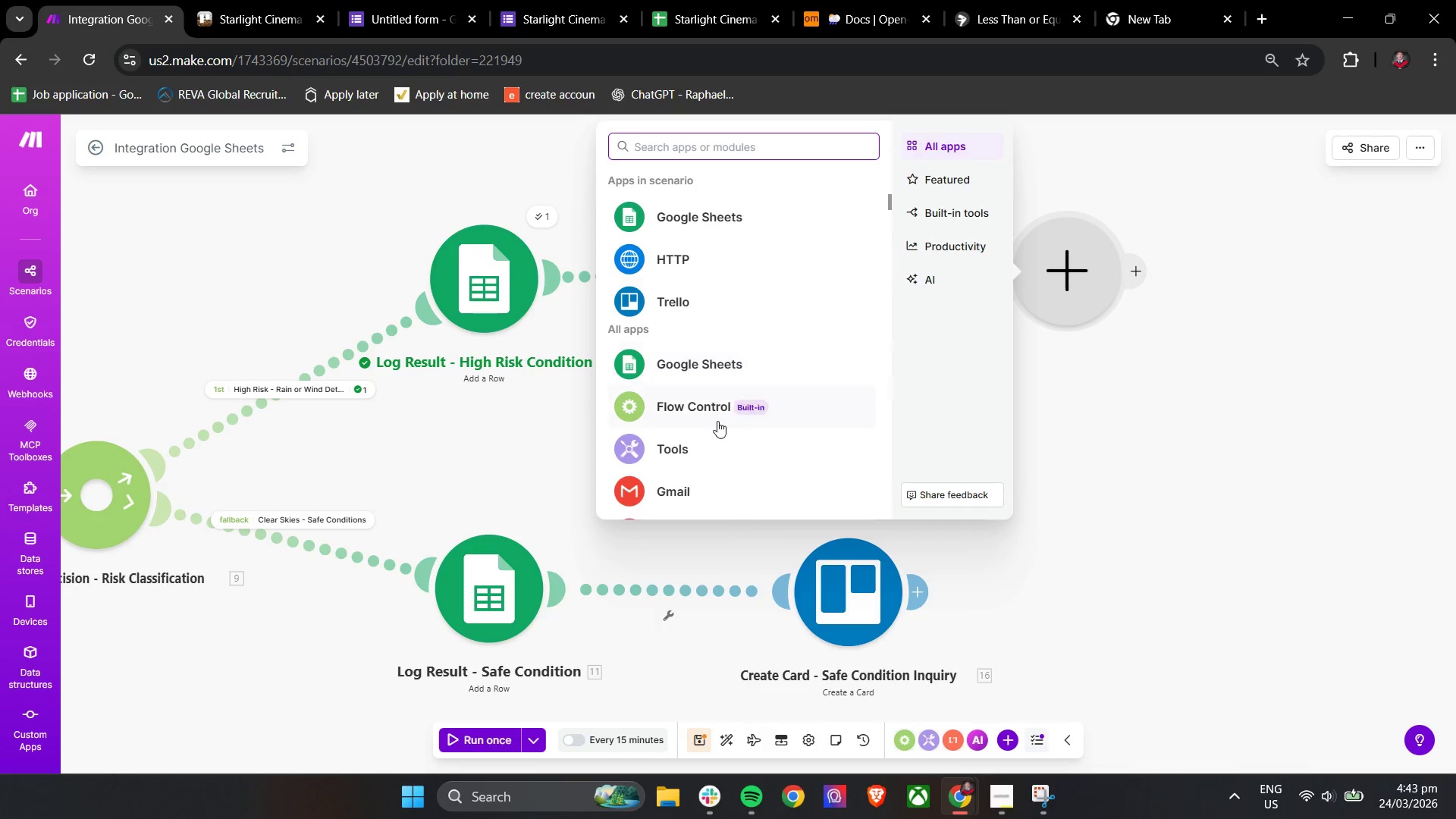 
left_click([689, 486])
 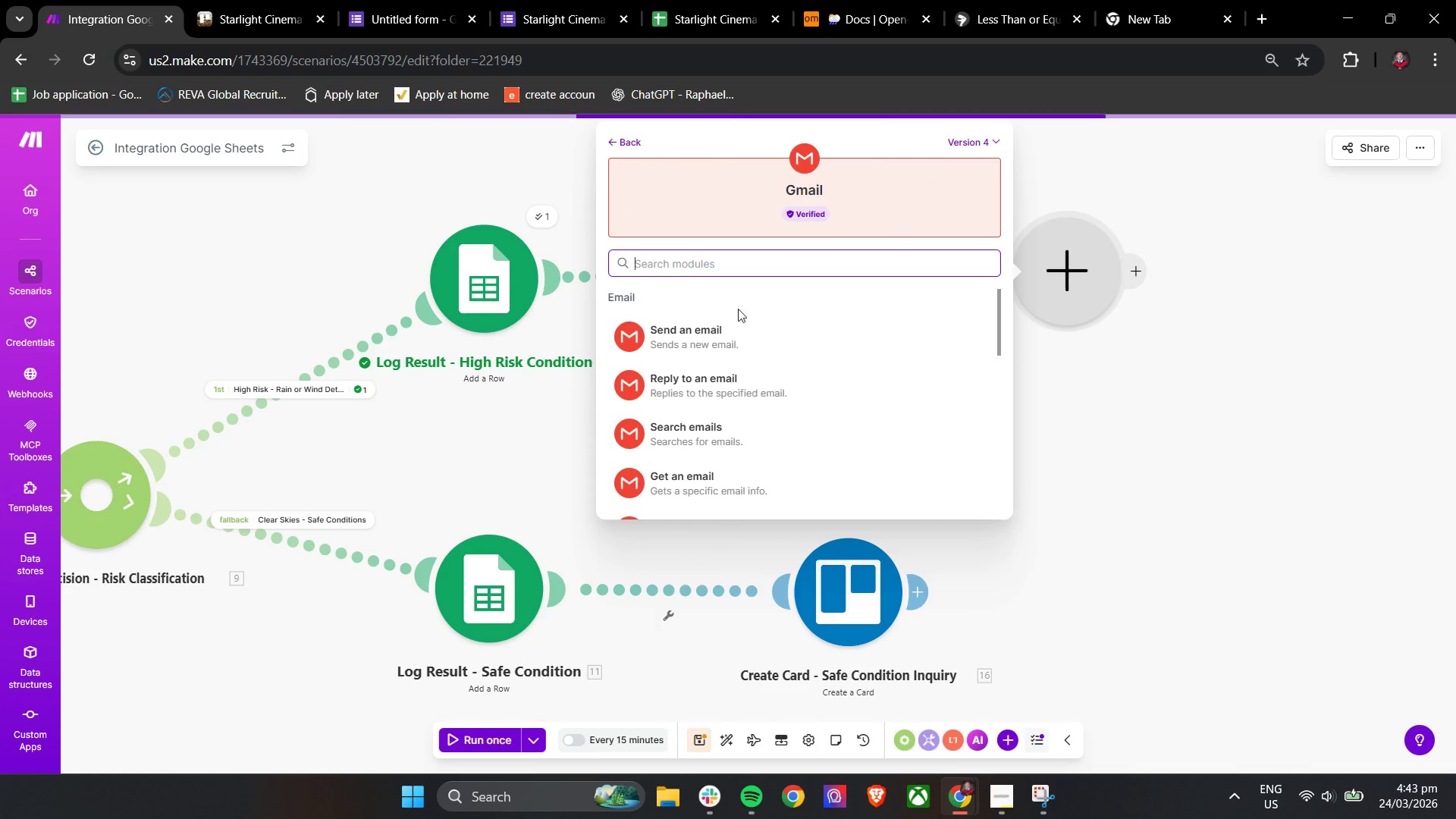 
left_click([735, 330])
 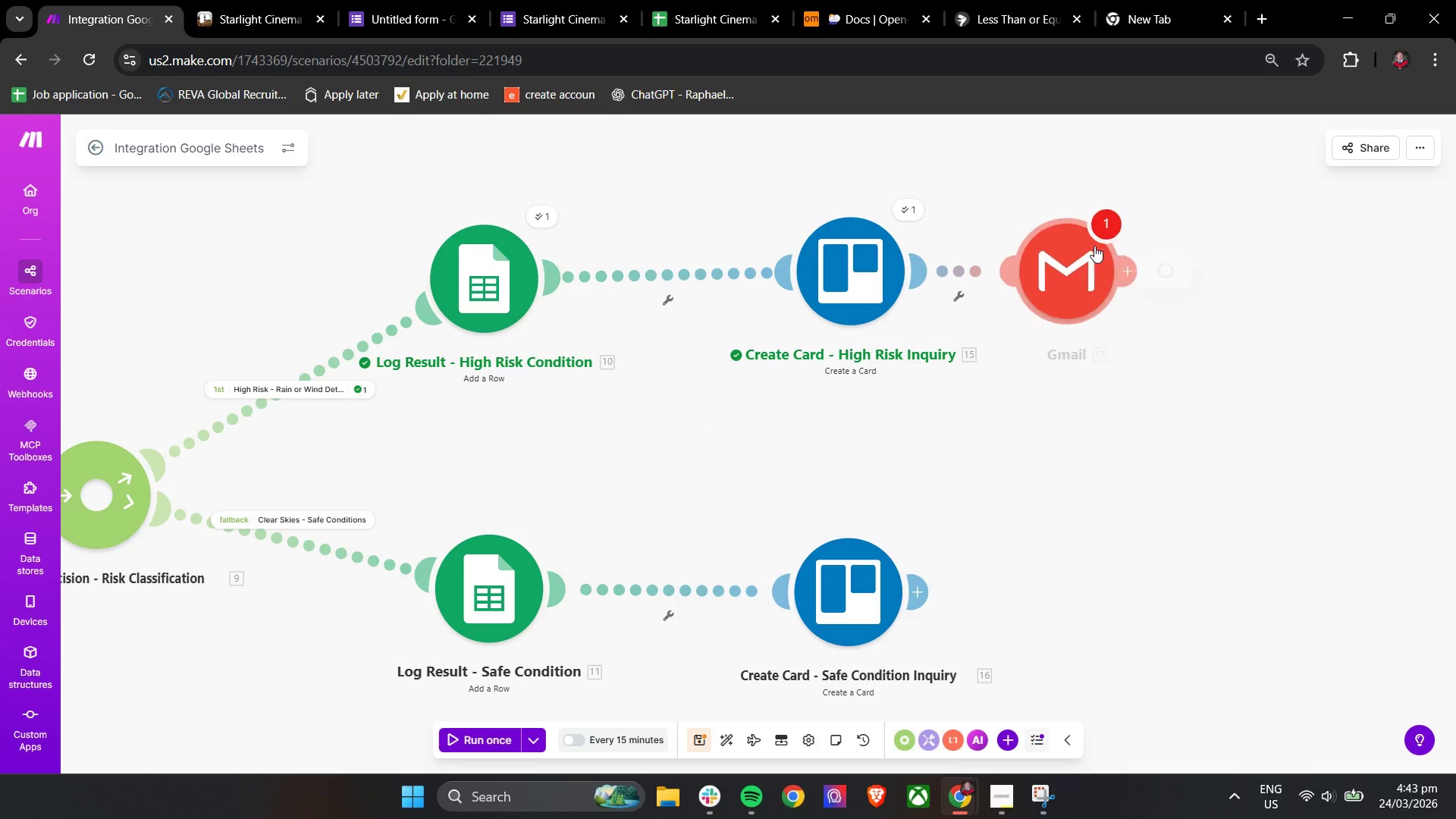 
left_click_drag(start_coordinate=[1057, 267], to_coordinate=[1165, 272])
 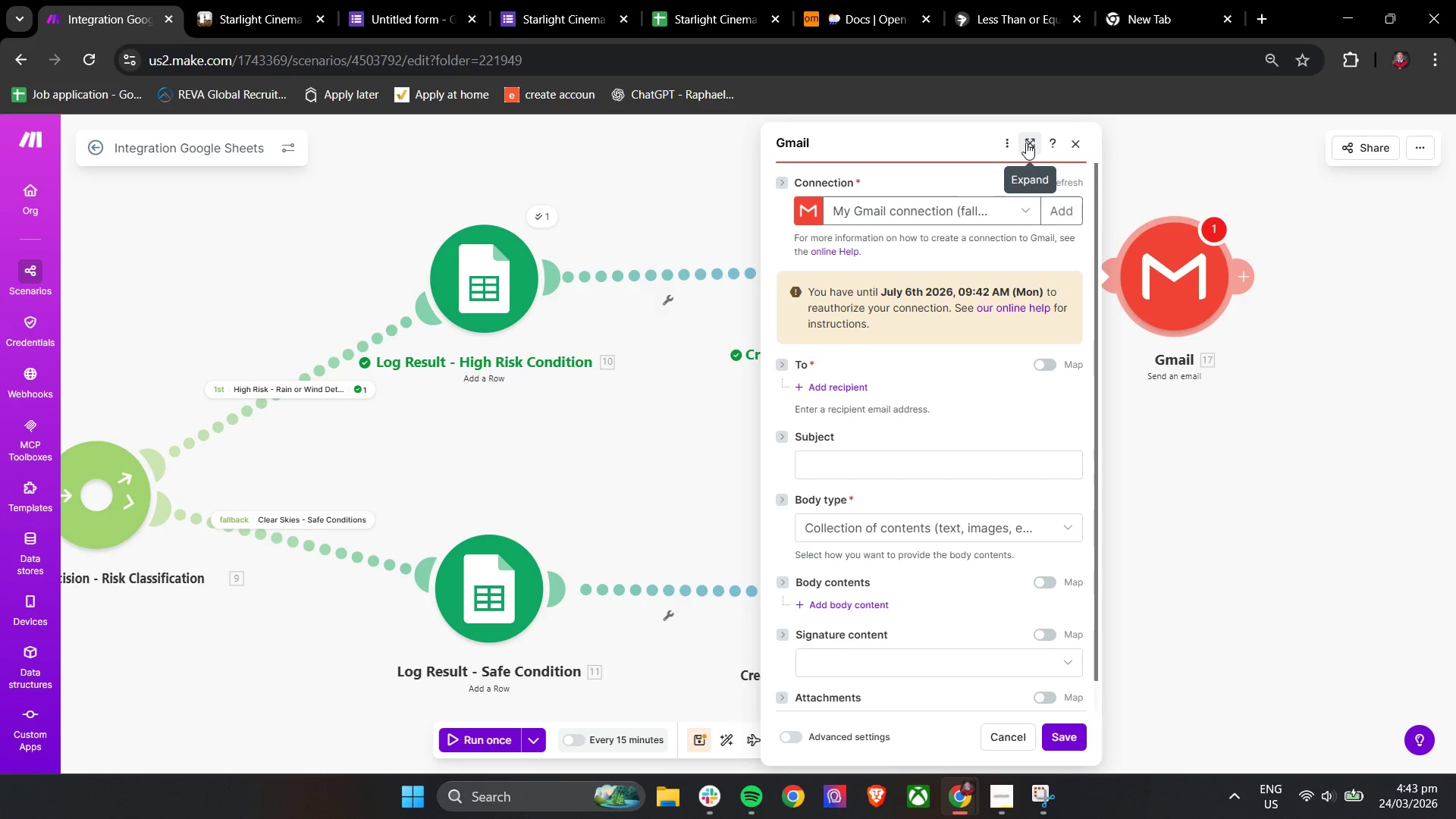 
wait(28.65)
 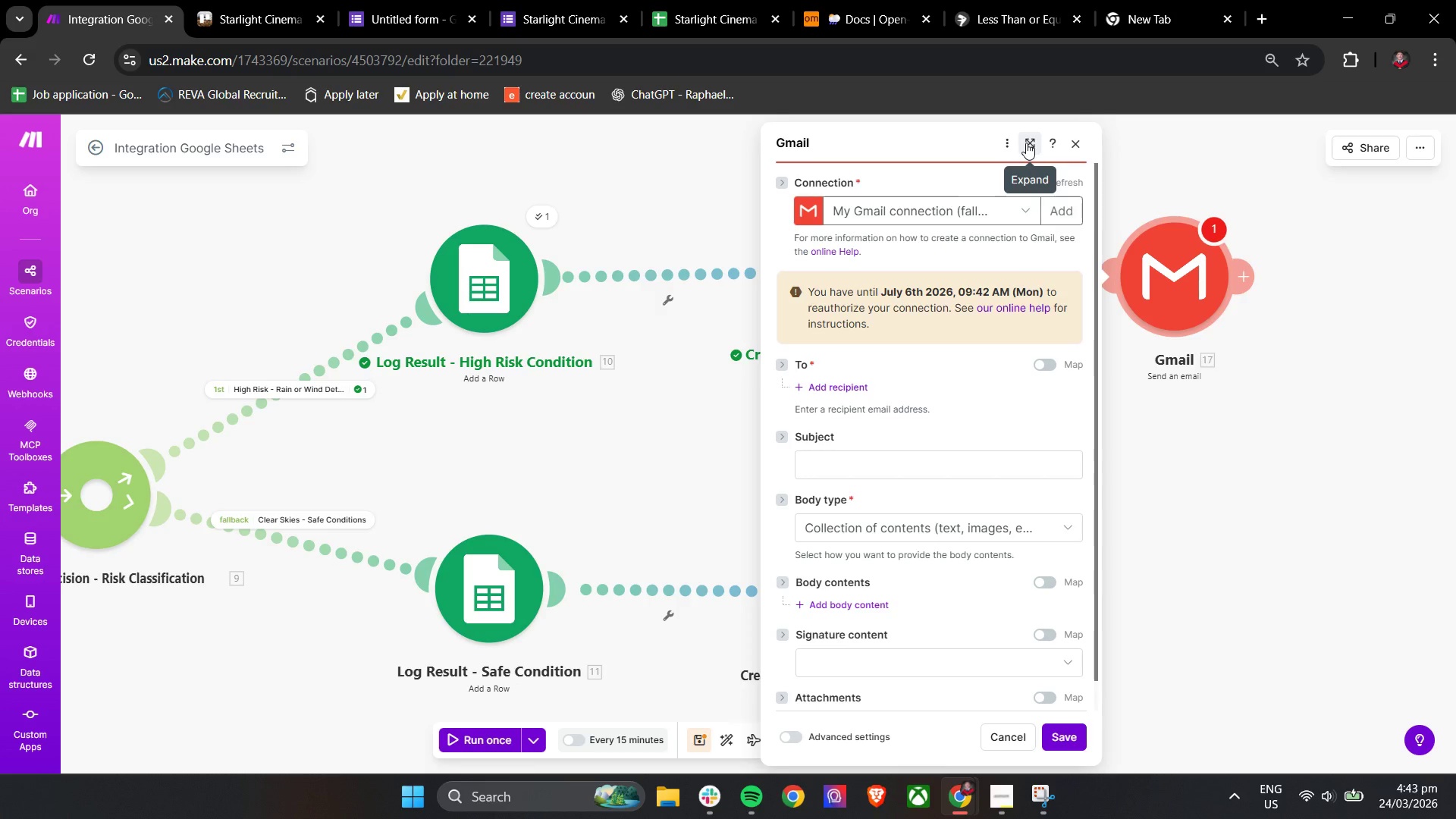 
mouse_move([911, 195])
 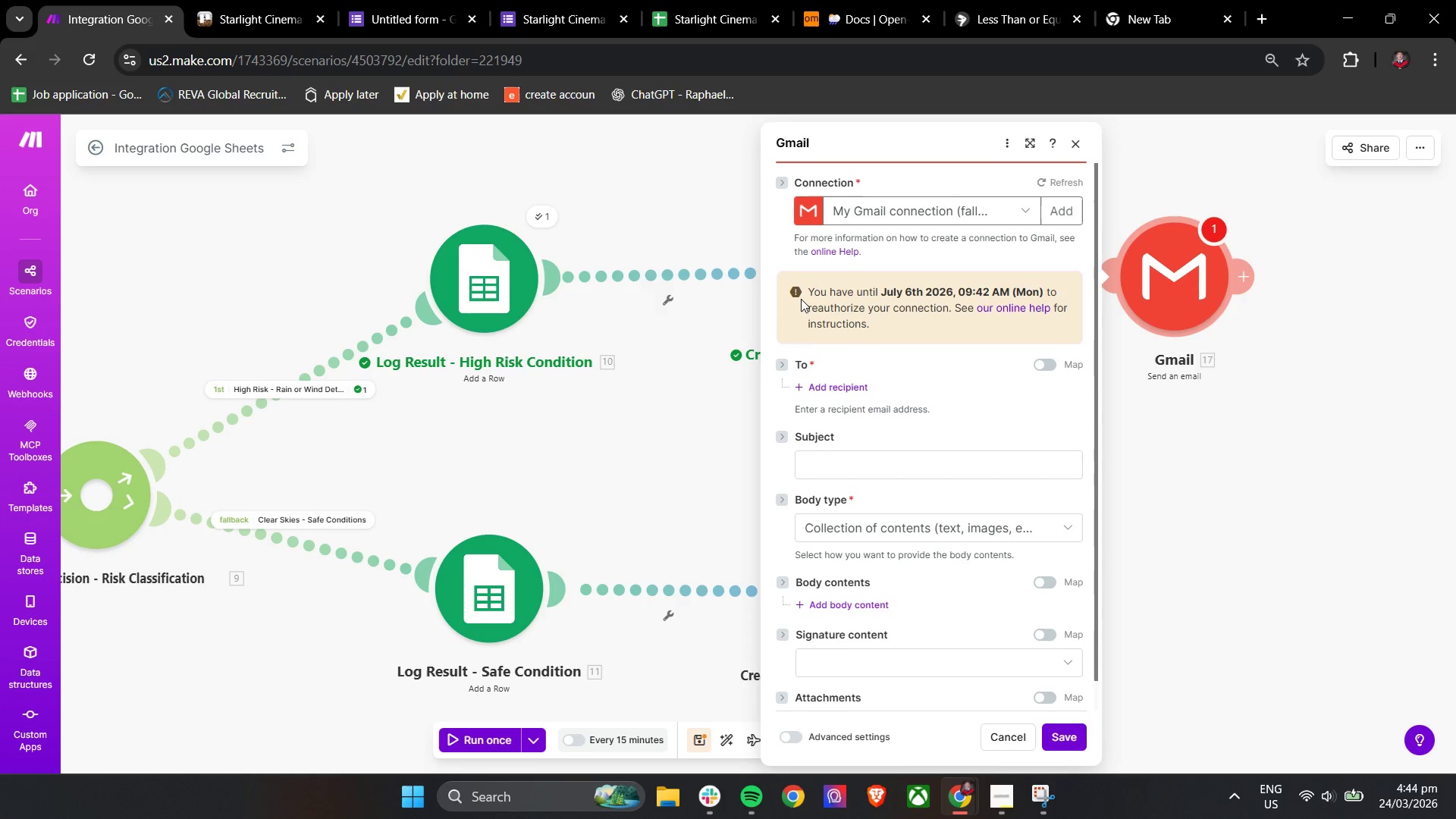 
left_click([819, 388])
 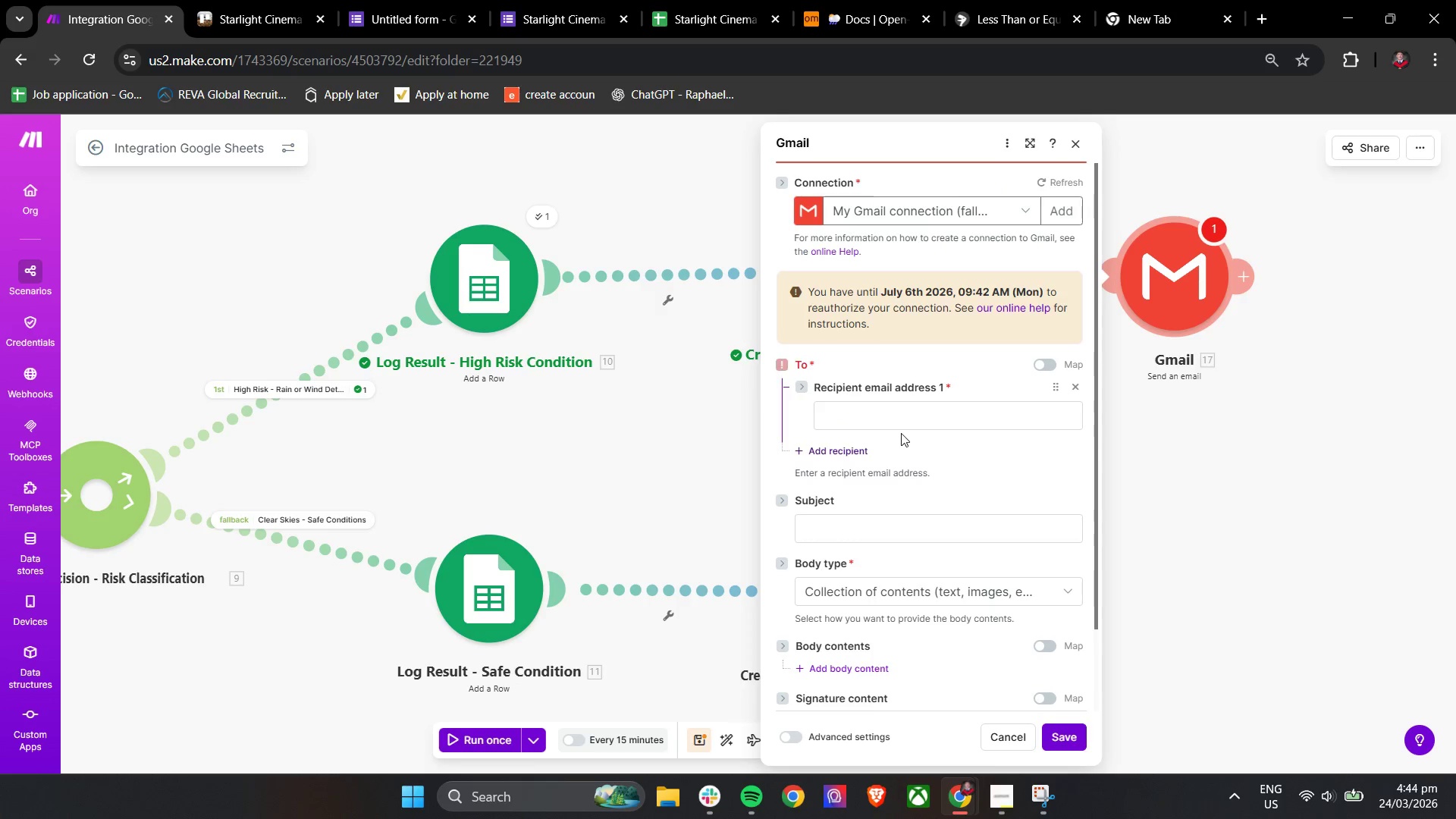 
double_click([902, 422])
 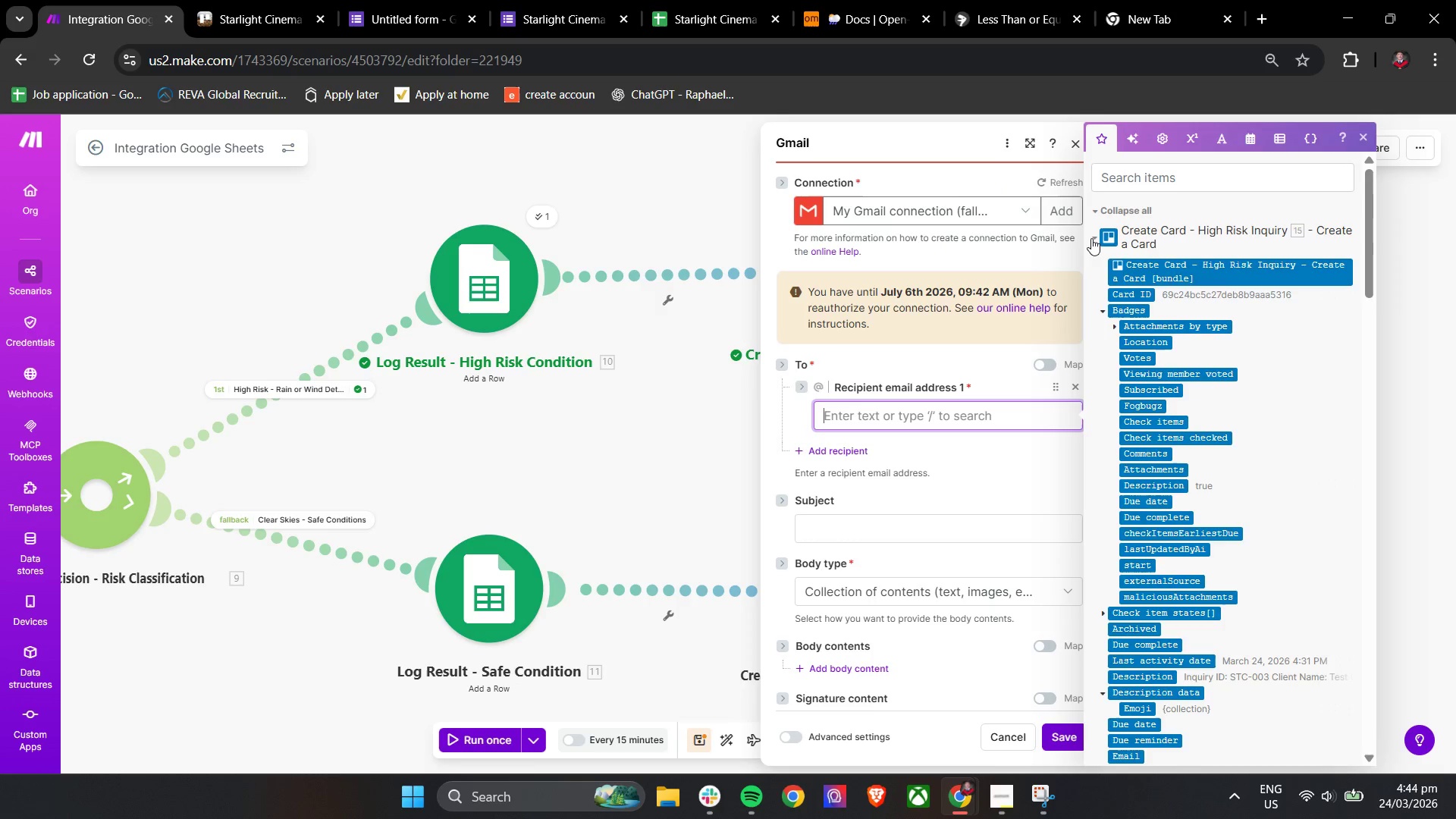 
left_click([1097, 208])
 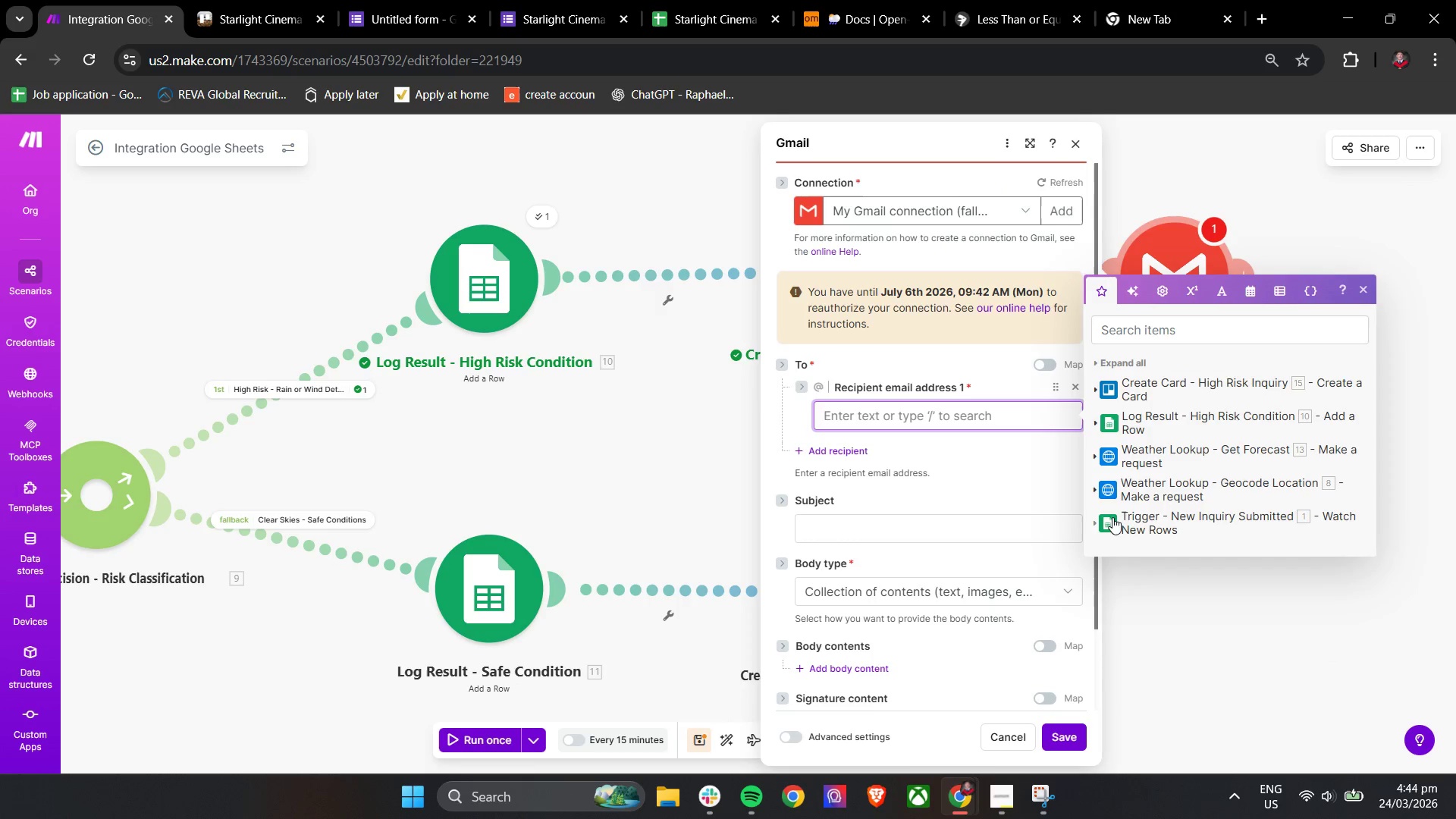 
left_click([1096, 522])
 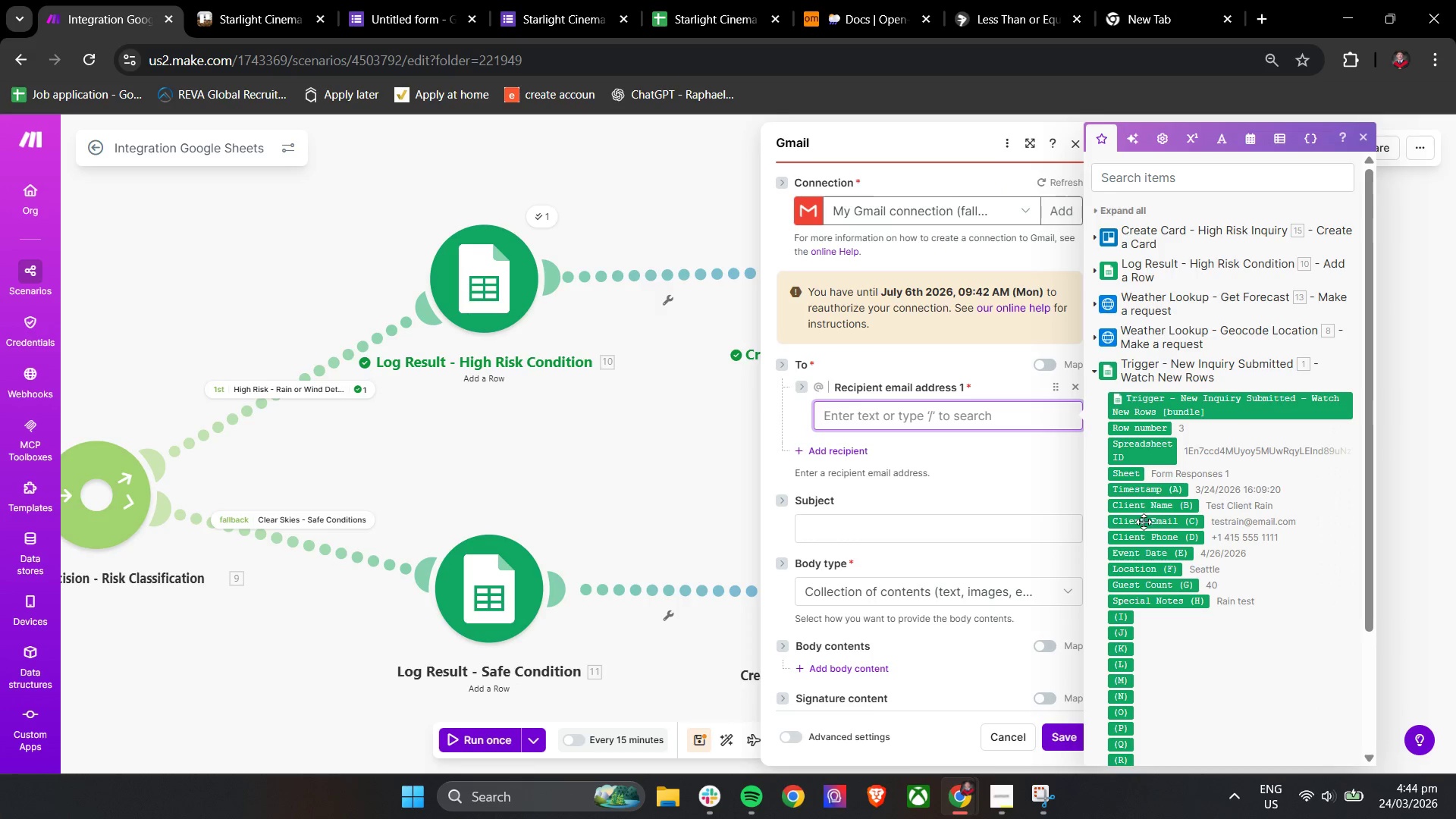 
left_click_drag(start_coordinate=[1144, 522], to_coordinate=[917, 425])
 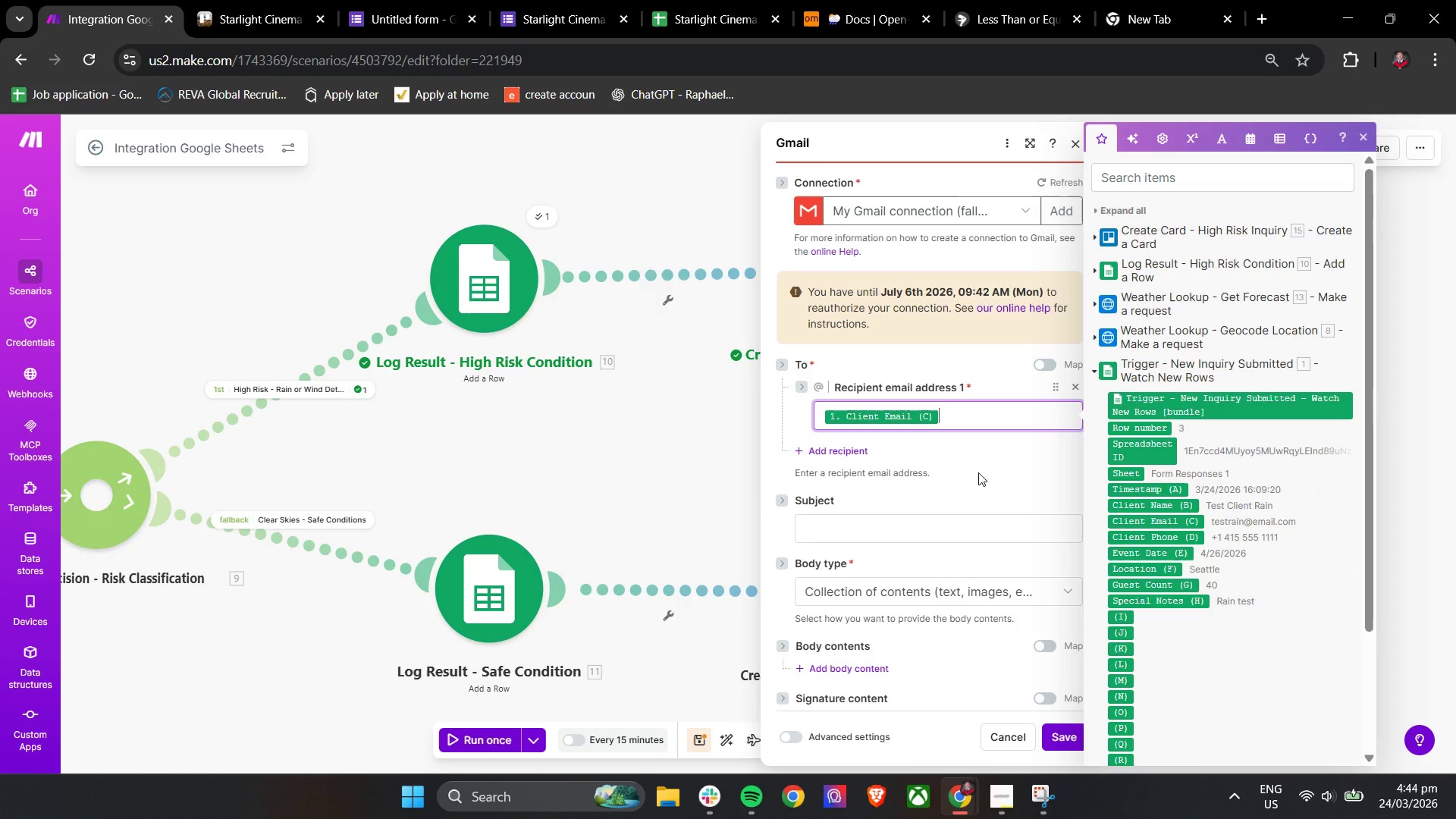 
left_click([984, 472])
 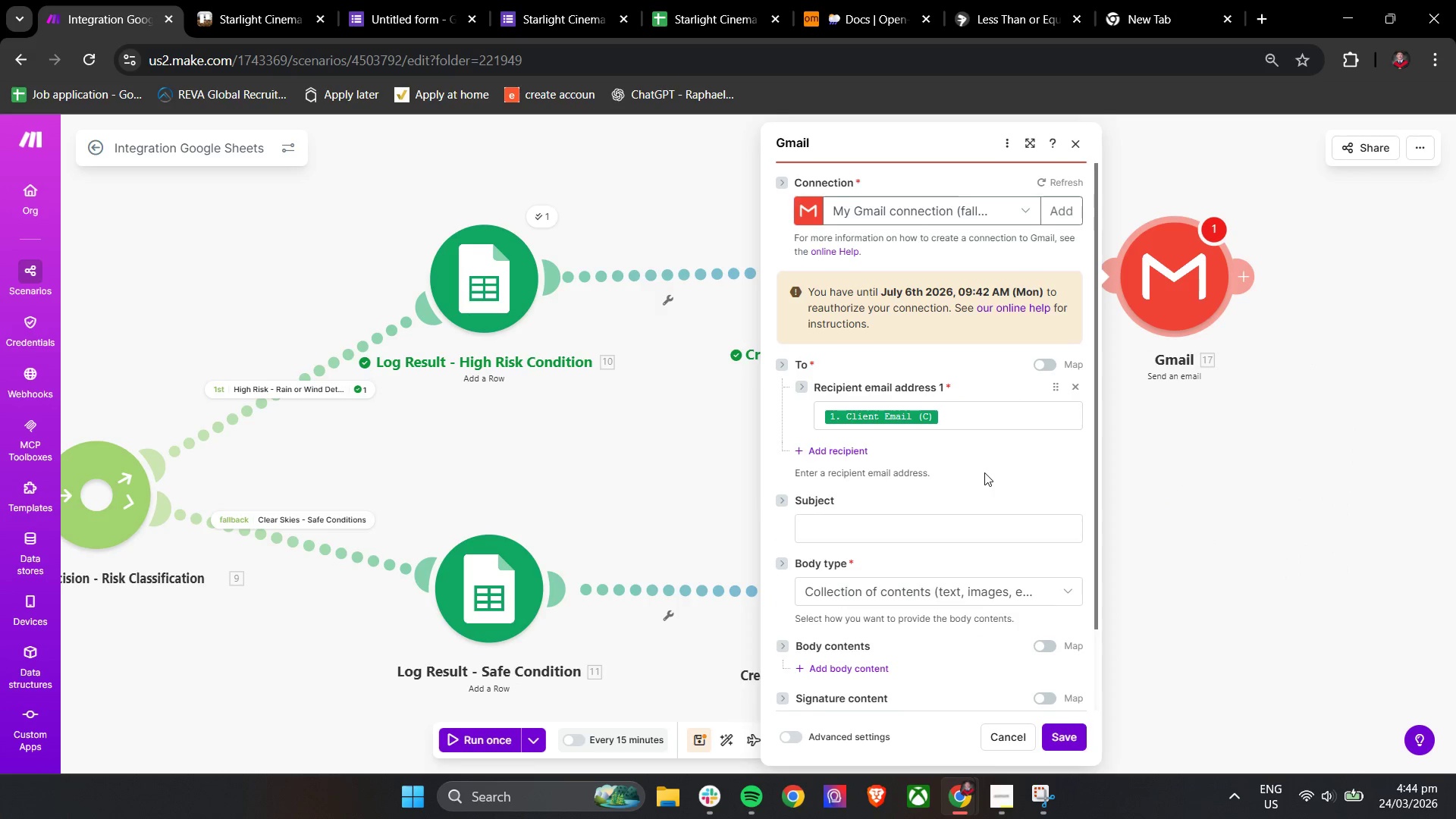 
scroll: coordinate [984, 472], scroll_direction: down, amount: 2.0
 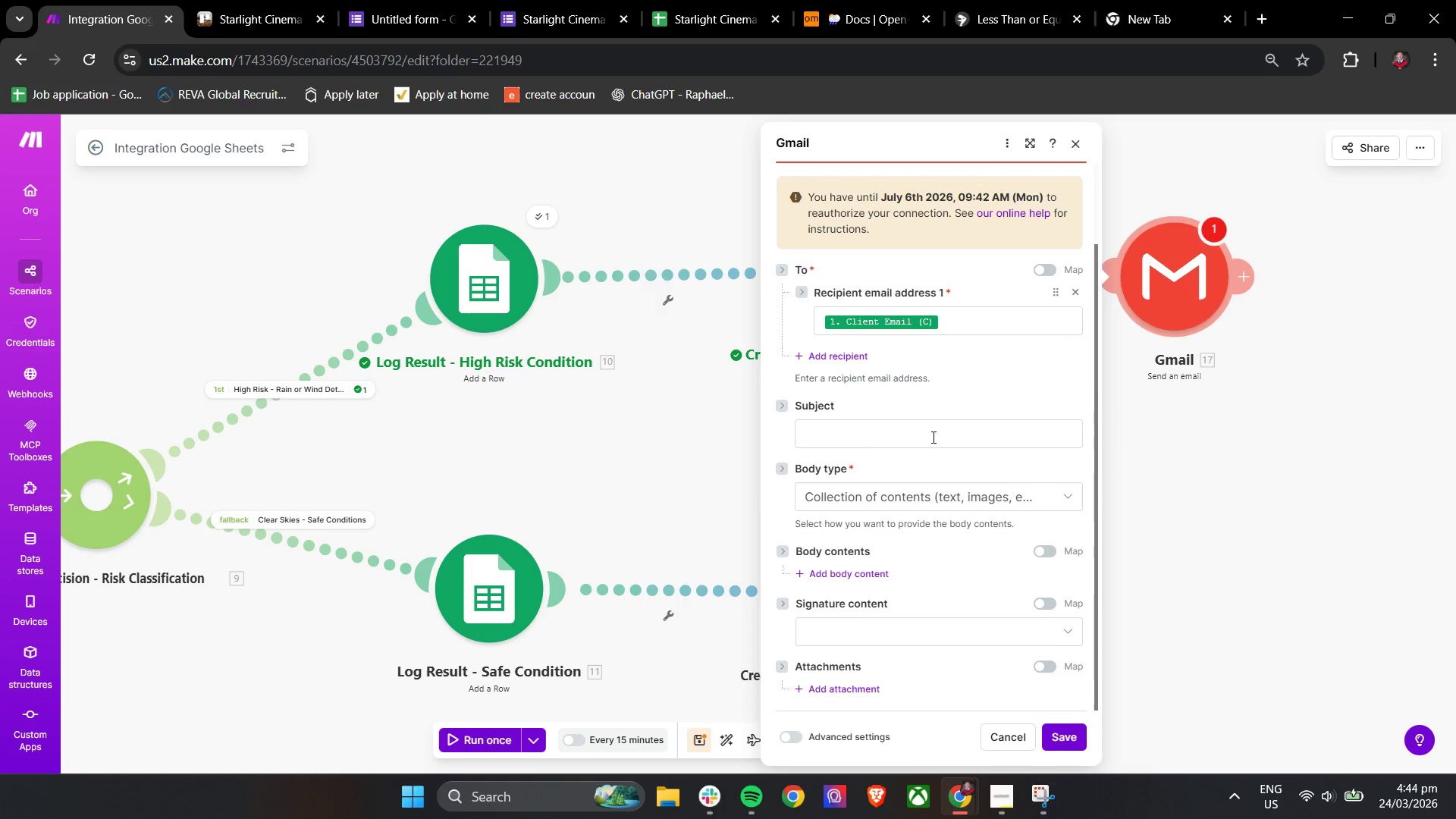 
left_click([929, 435])
 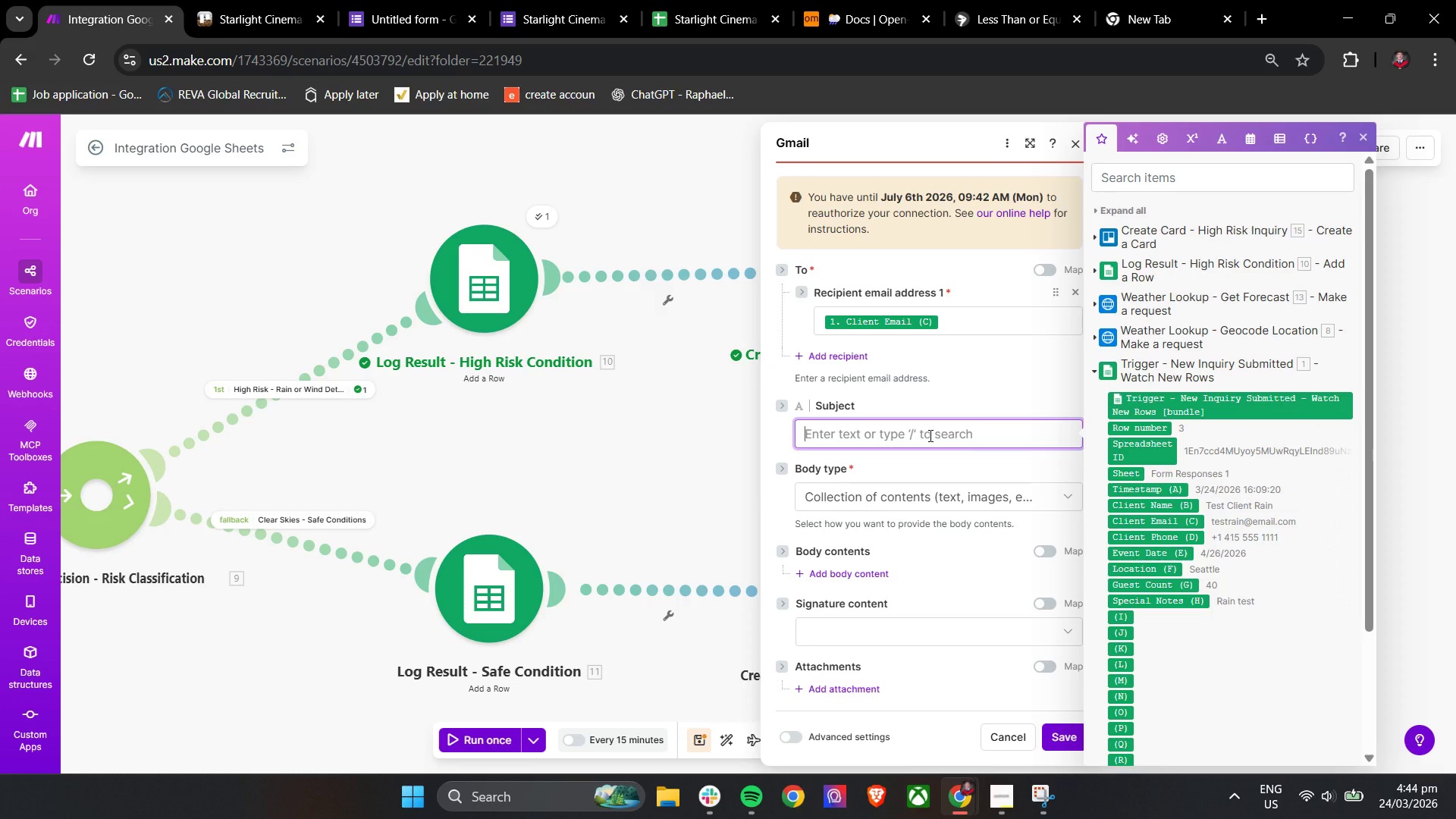 
type(Your Starlight Cinema Even Inquiry - Weather Review )
 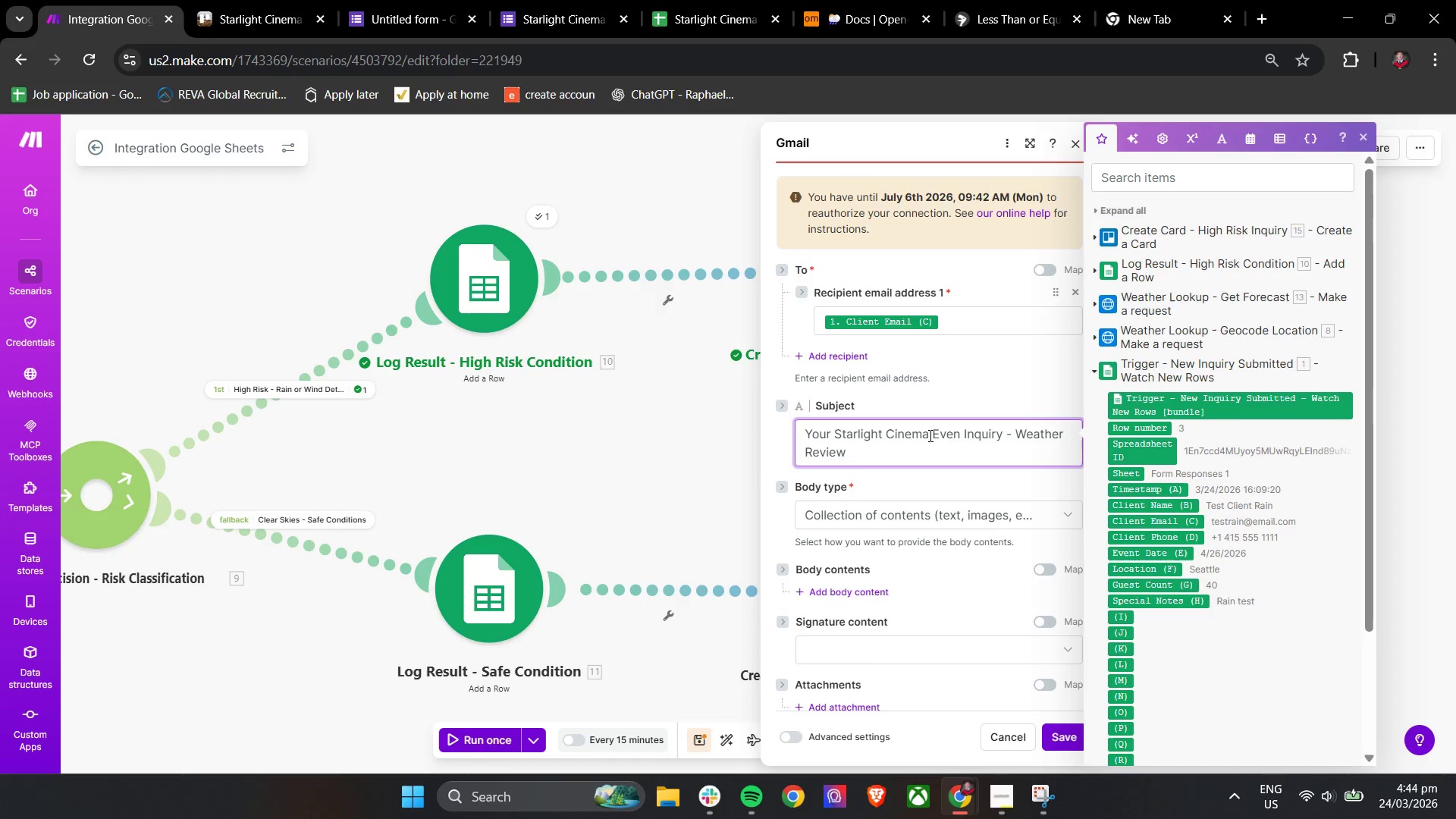 
type(in Progress)
 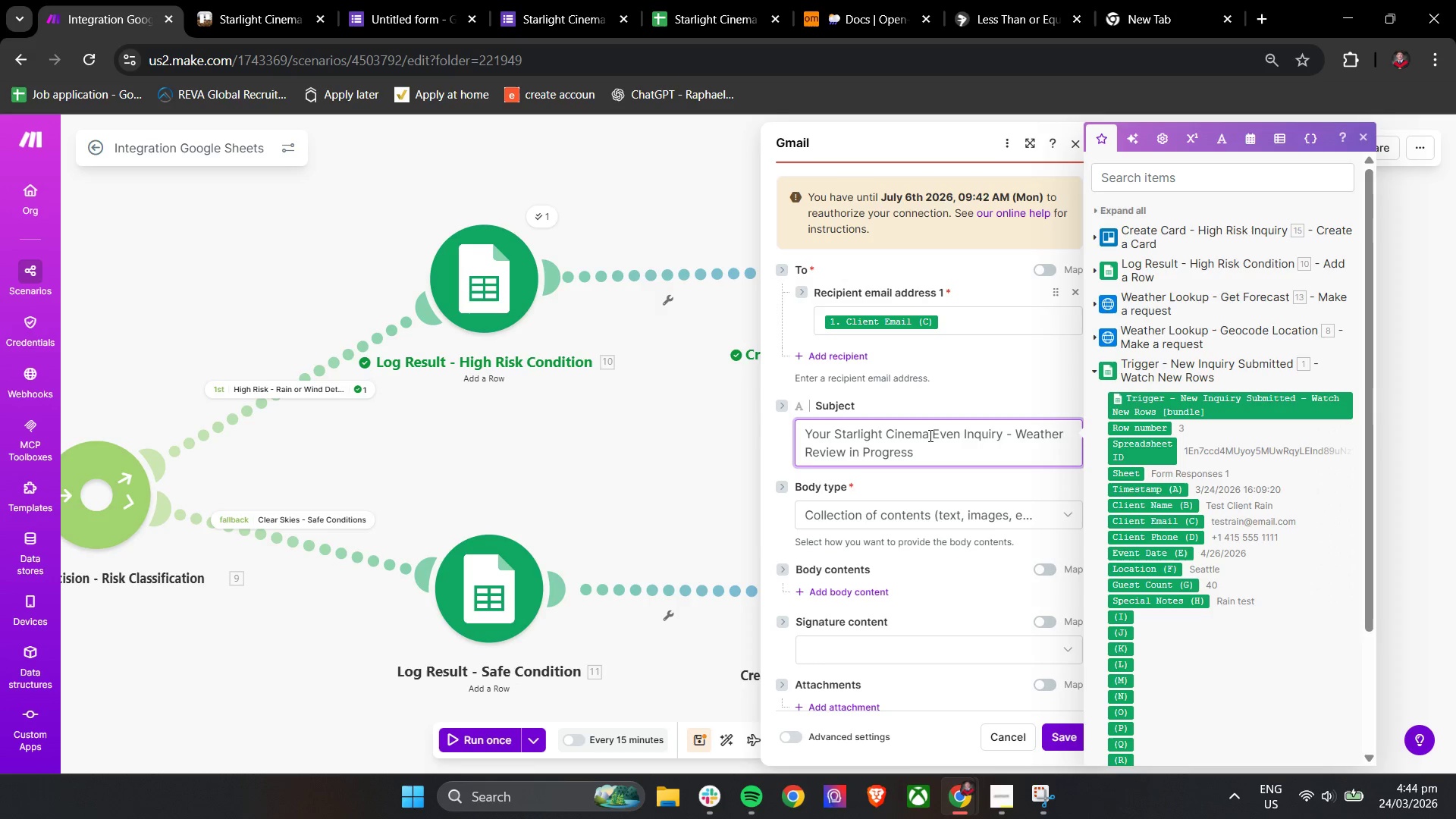 
left_click([773, 516])
 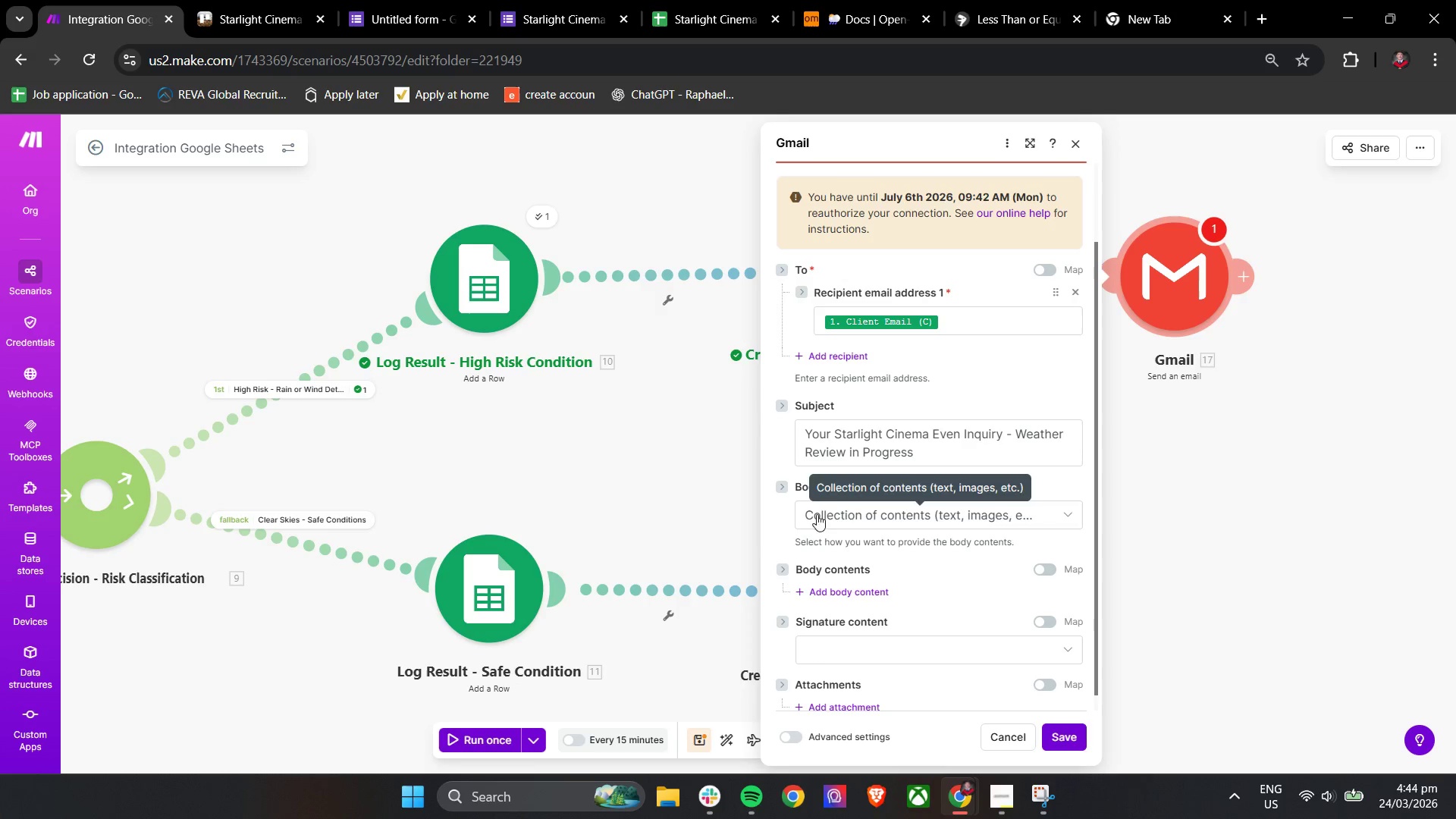 
wait(6.45)
 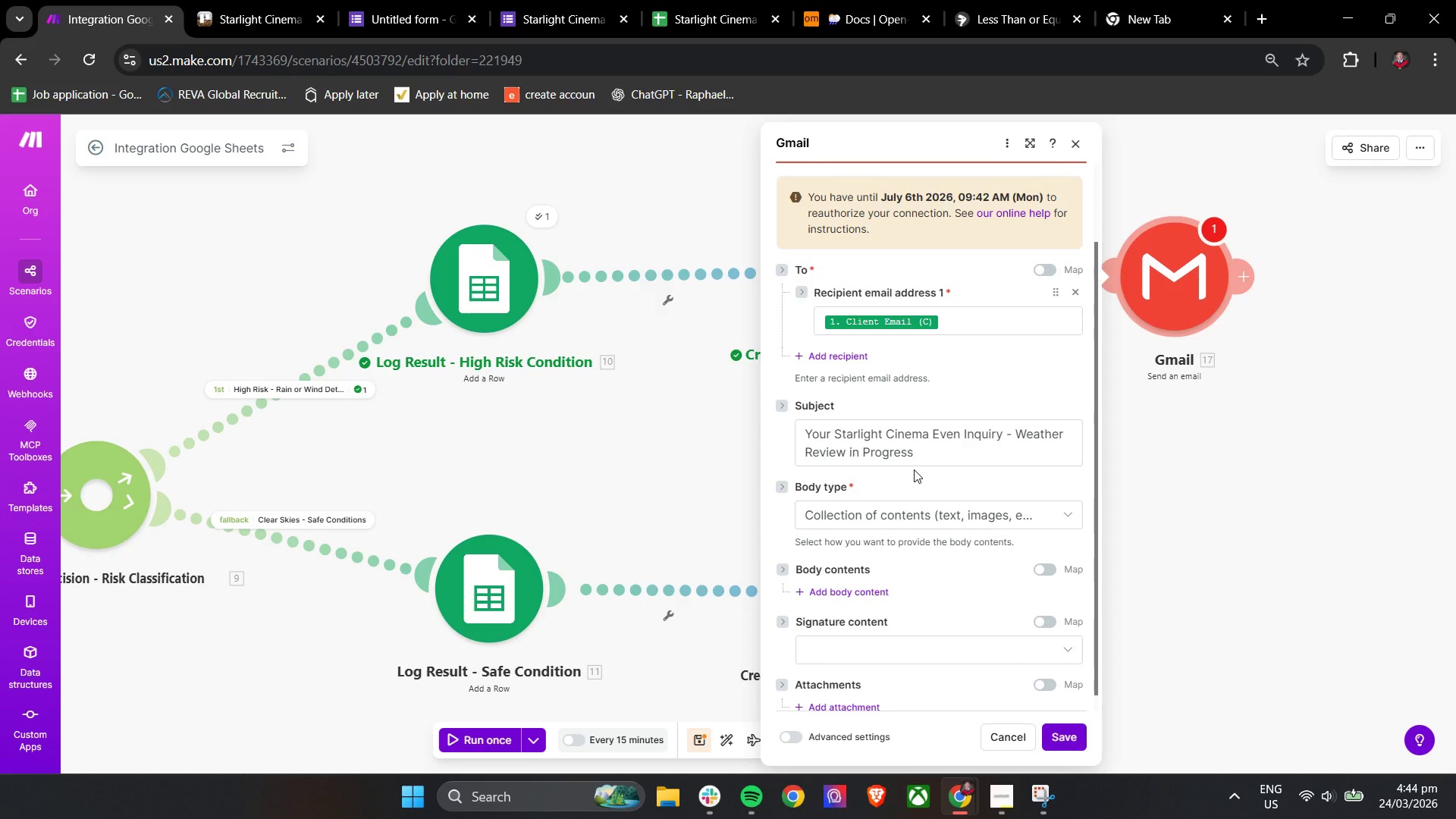 
left_click([821, 598])
 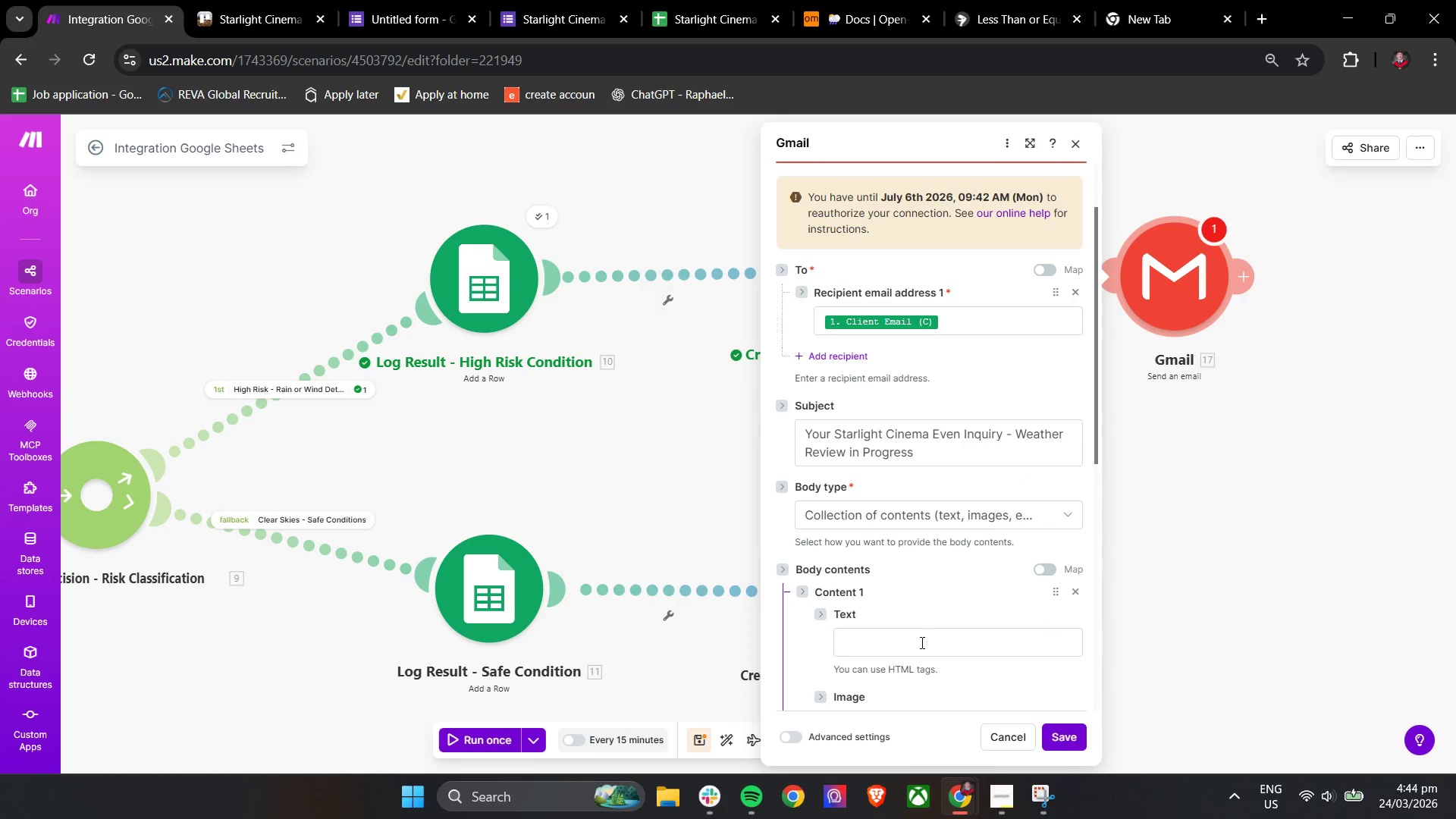 
left_click([915, 645])
 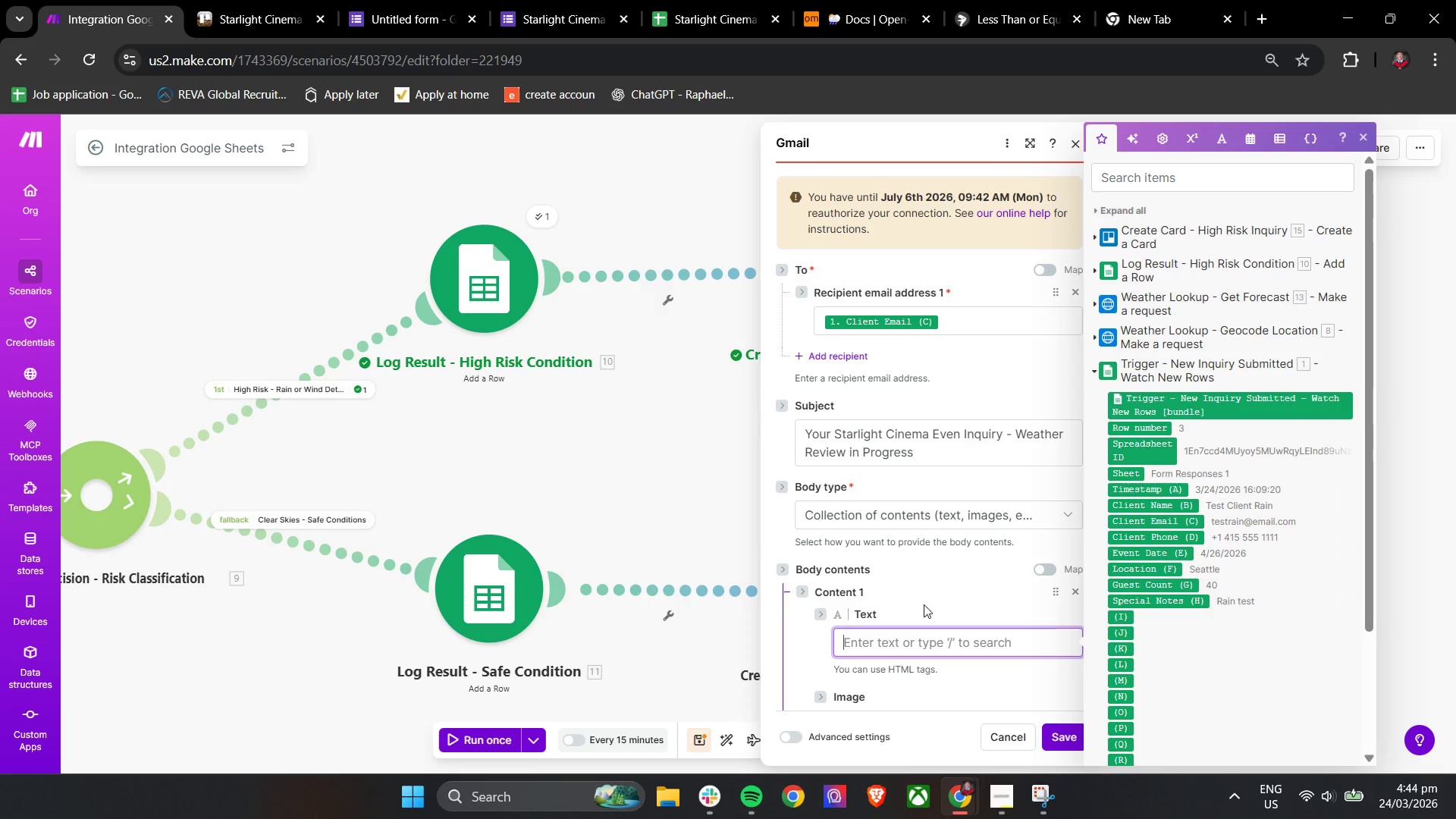 
scroll: coordinate [924, 559], scroll_direction: down, amount: 2.0
 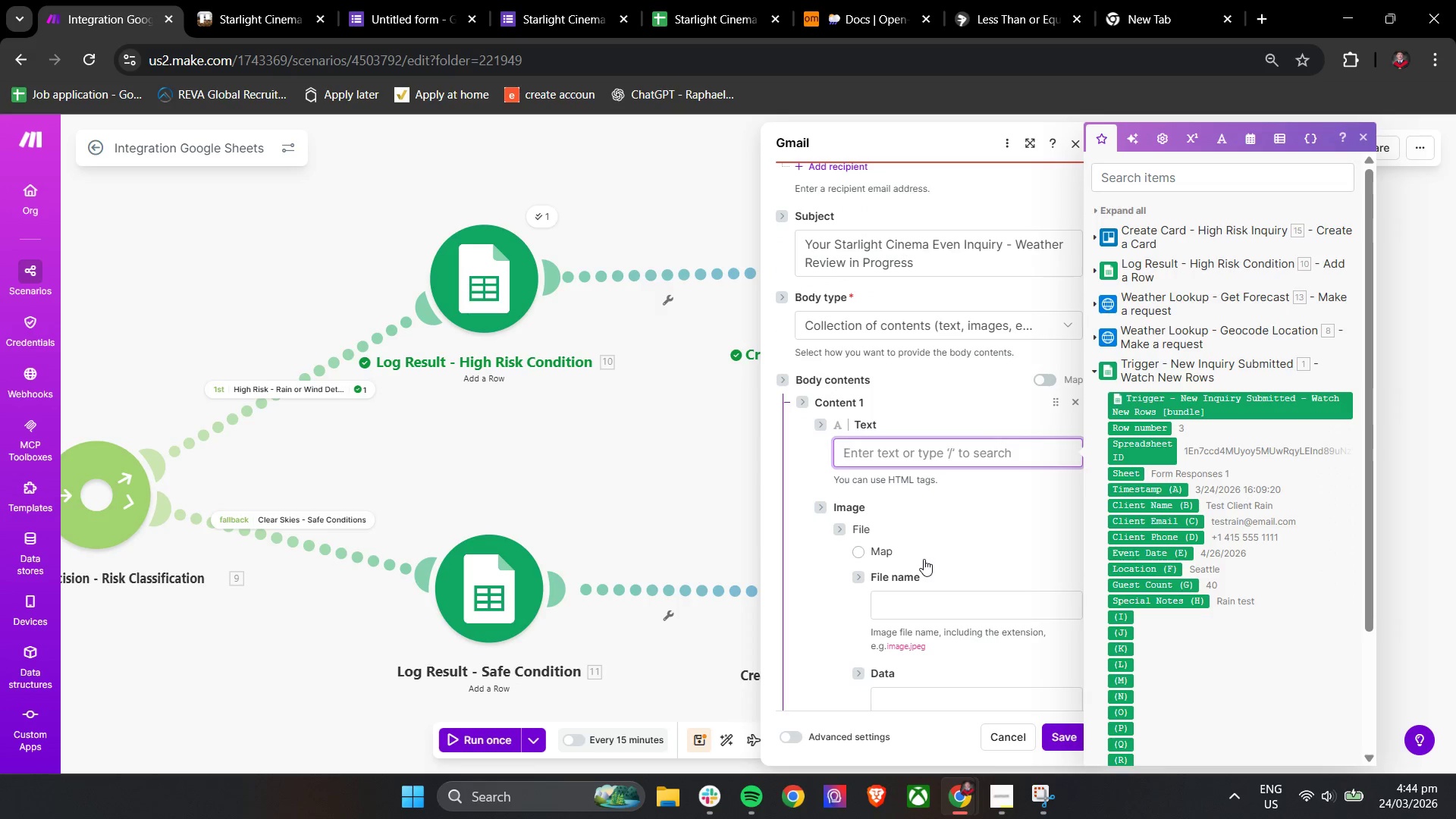 
type(Hi )
 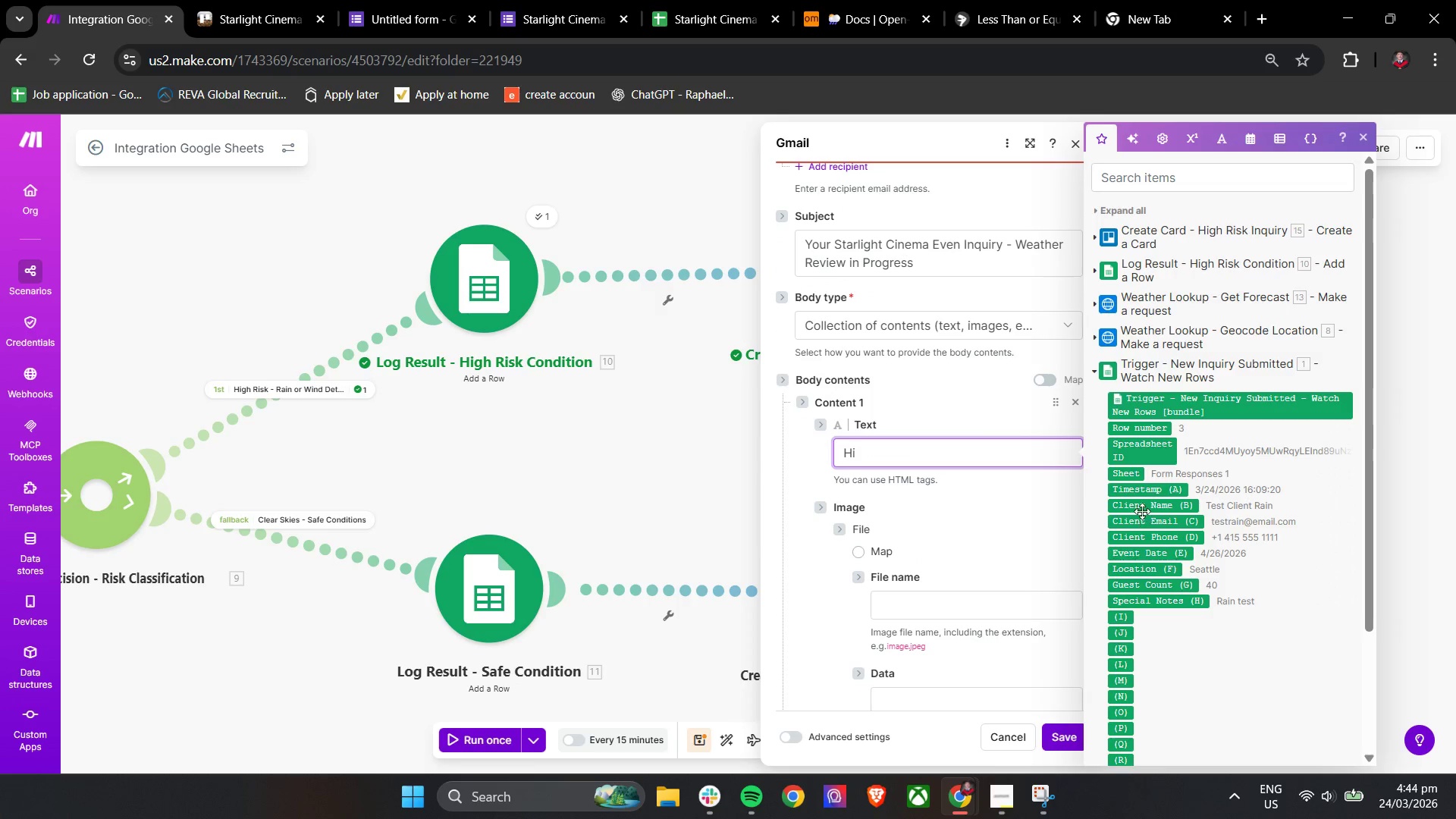 
left_click([1142, 510])
 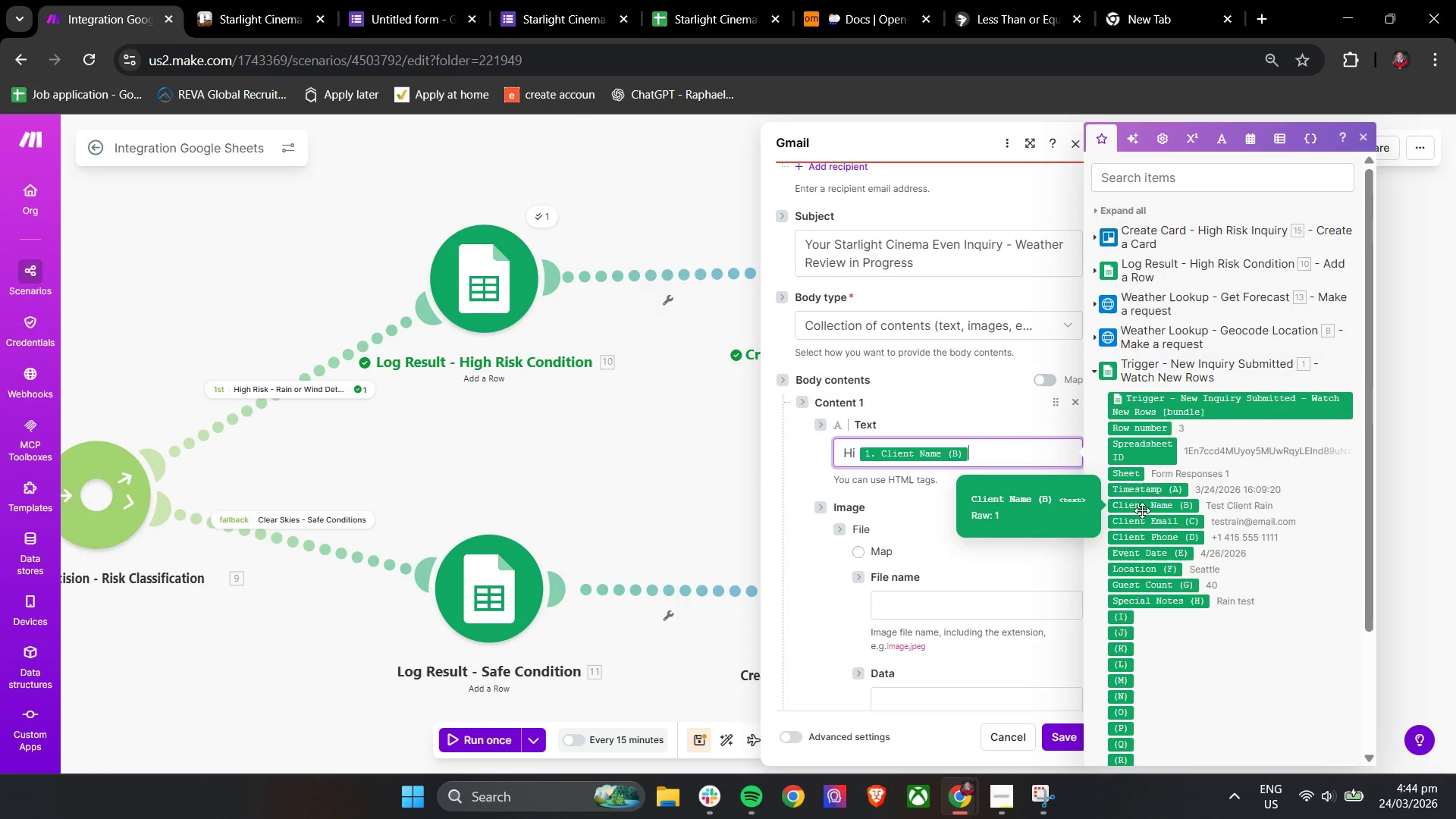 
key(Comma)
 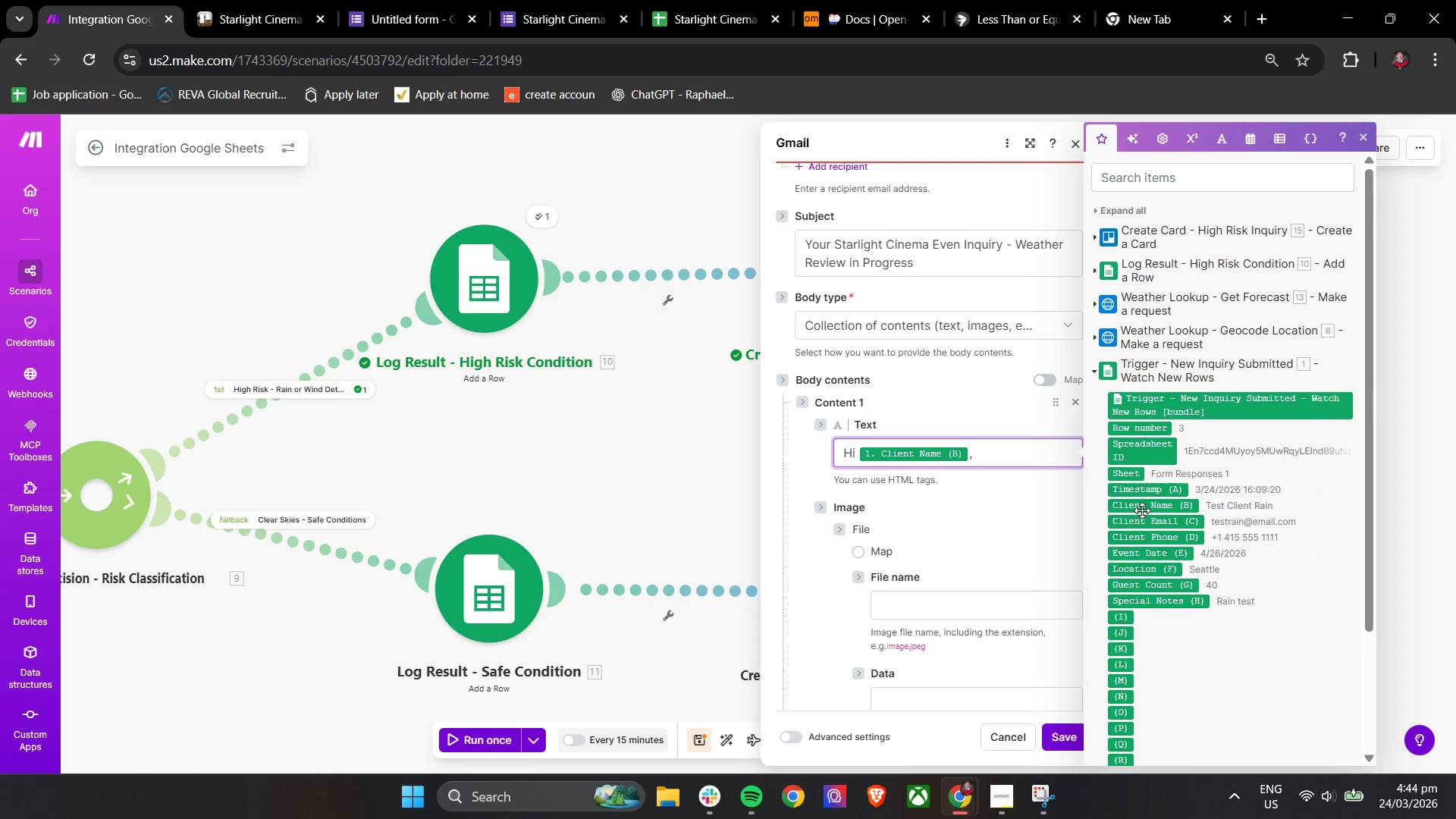 
key(Enter)
 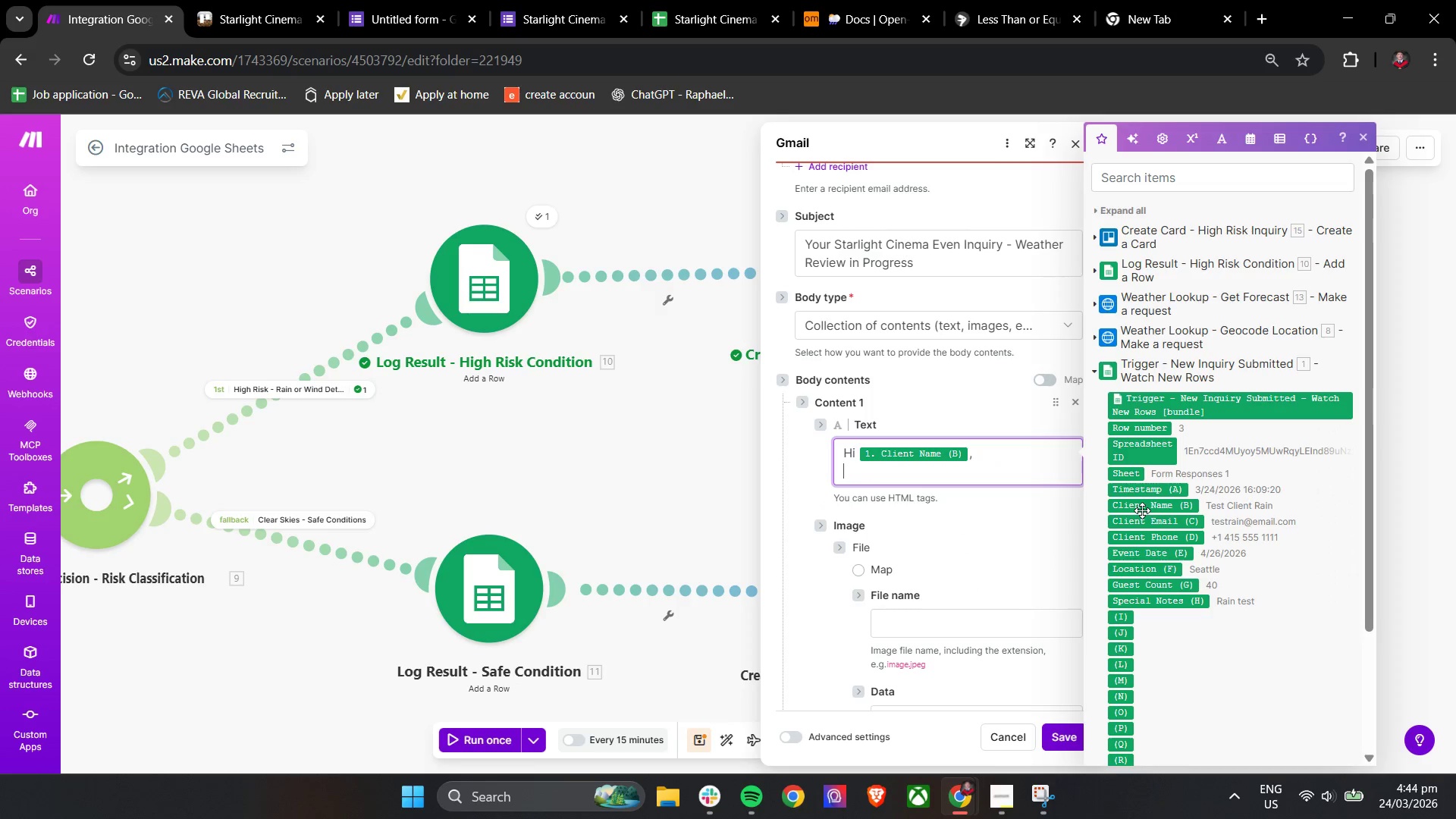 
key(Enter)
 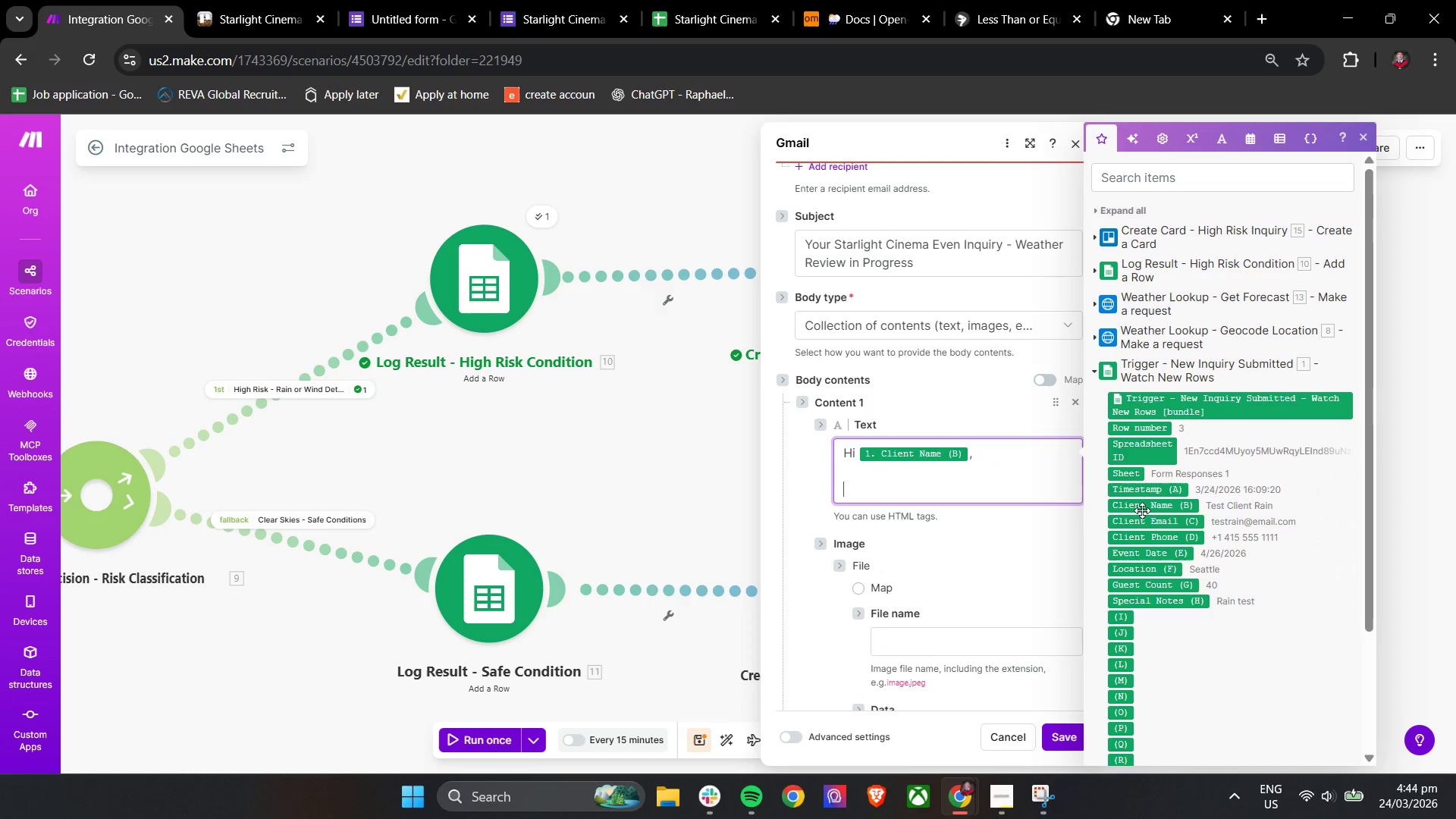 
type(Thank you)
 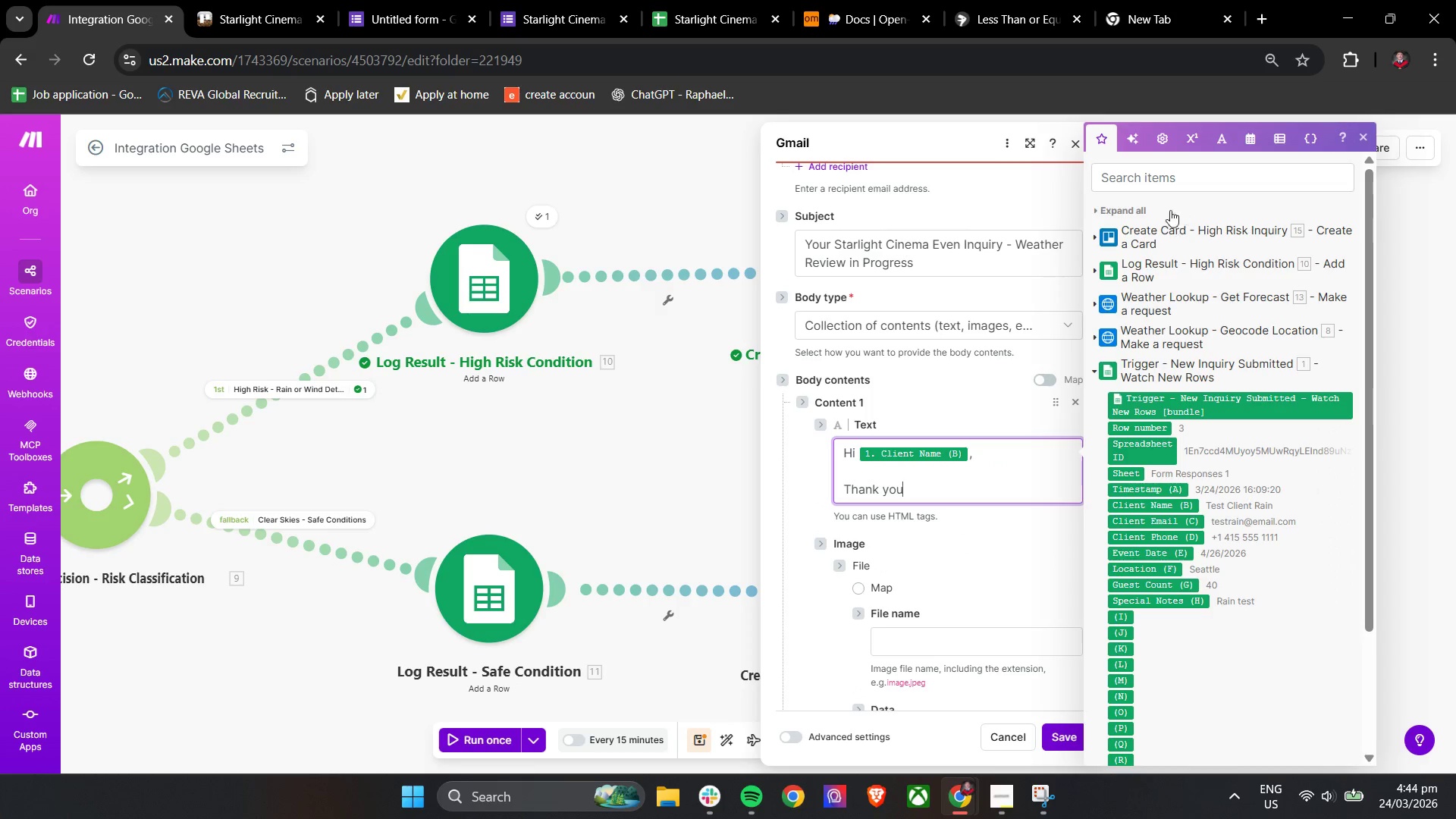 
left_click([1025, 140])
 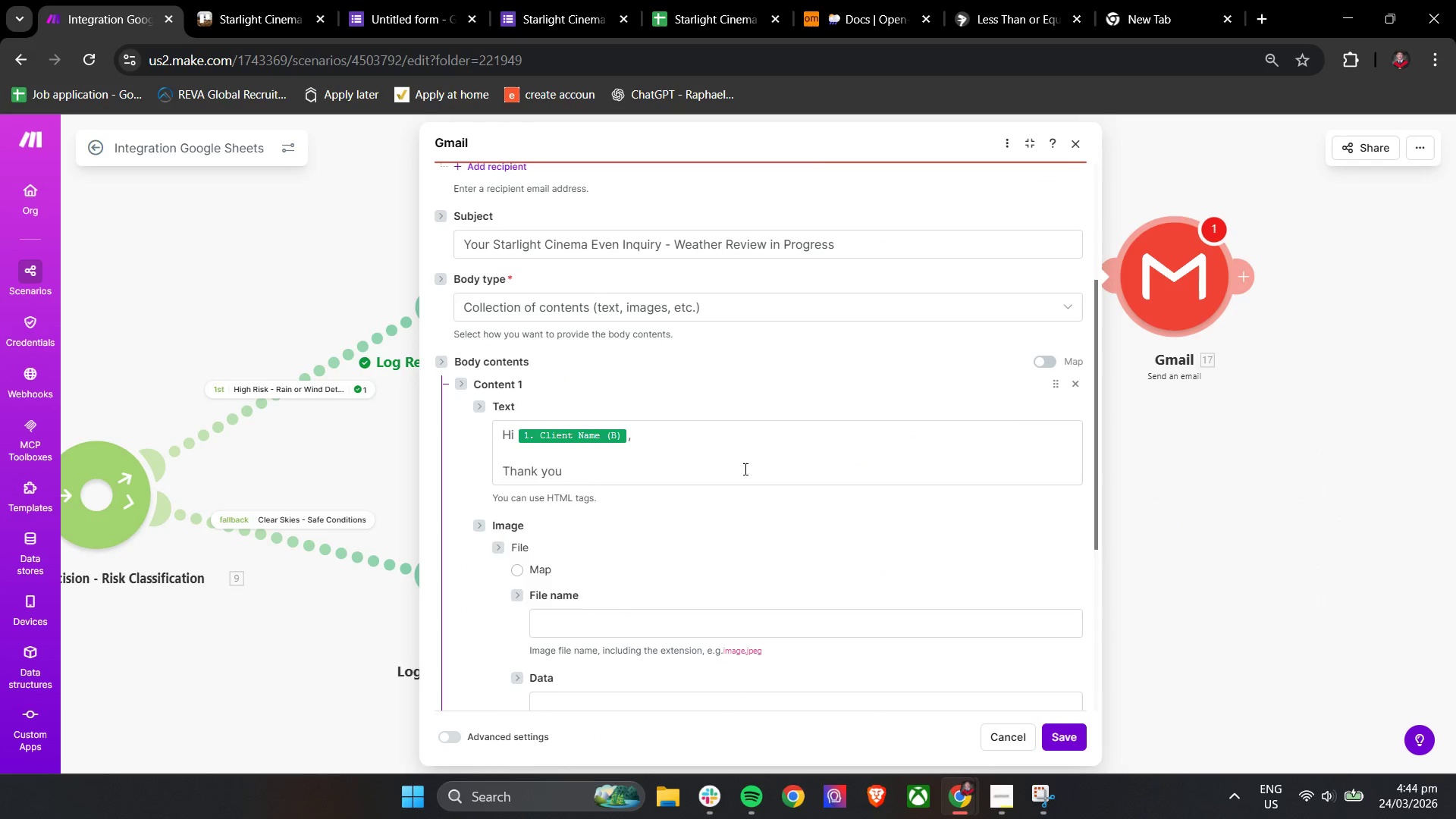 
left_click([732, 470])
 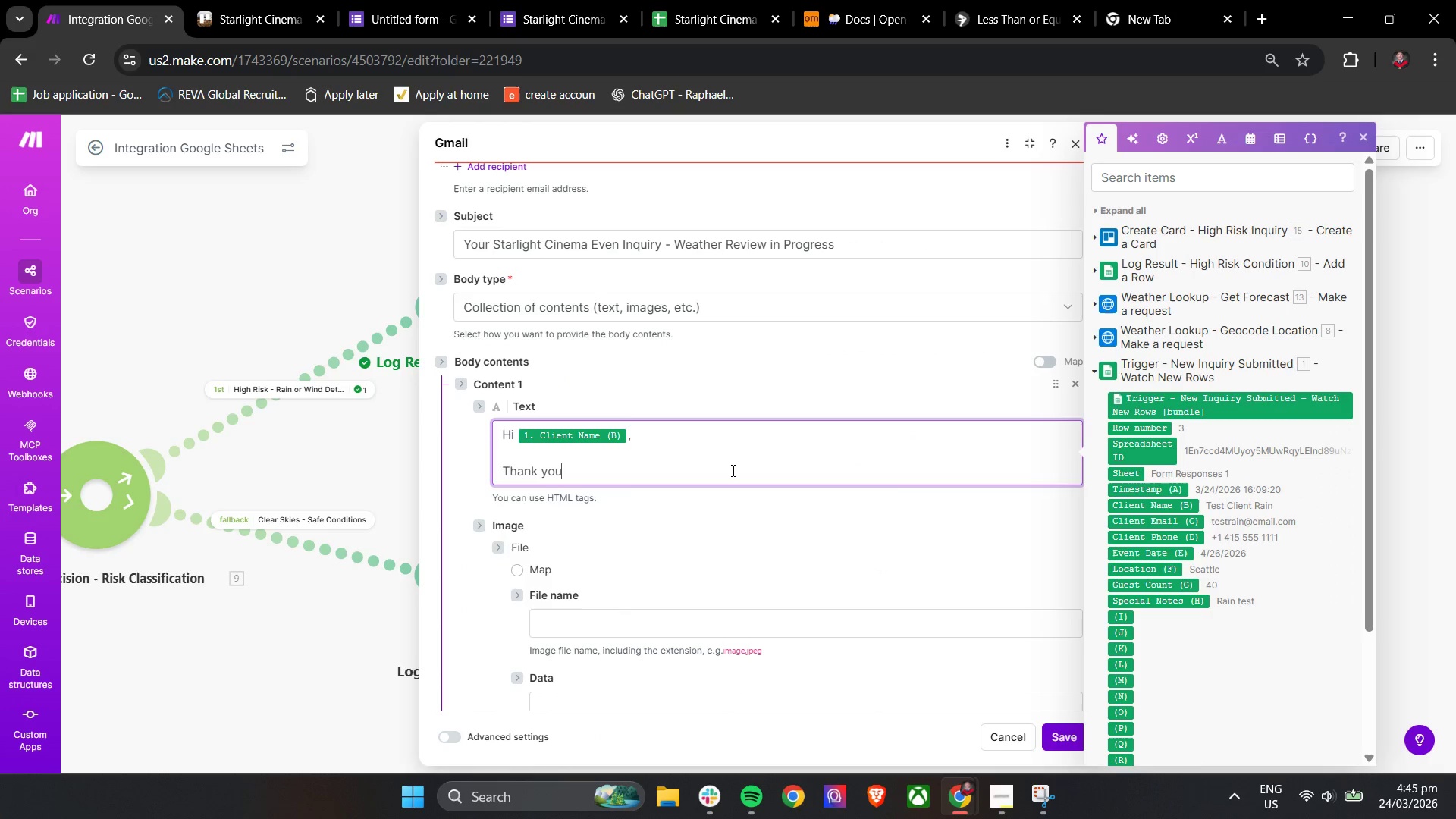 
mouse_move([1105, 140])
 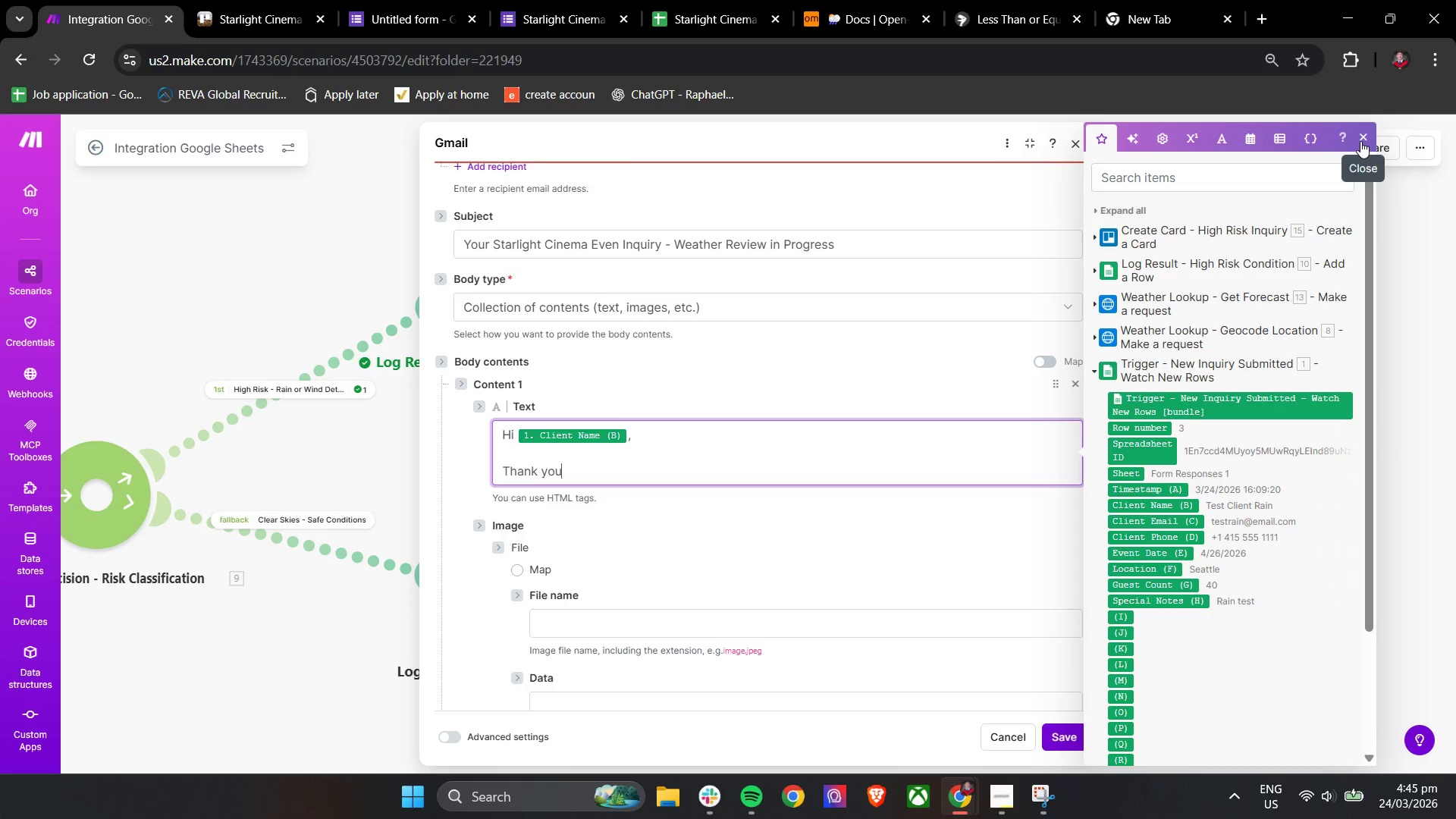 
left_click([1360, 141])
 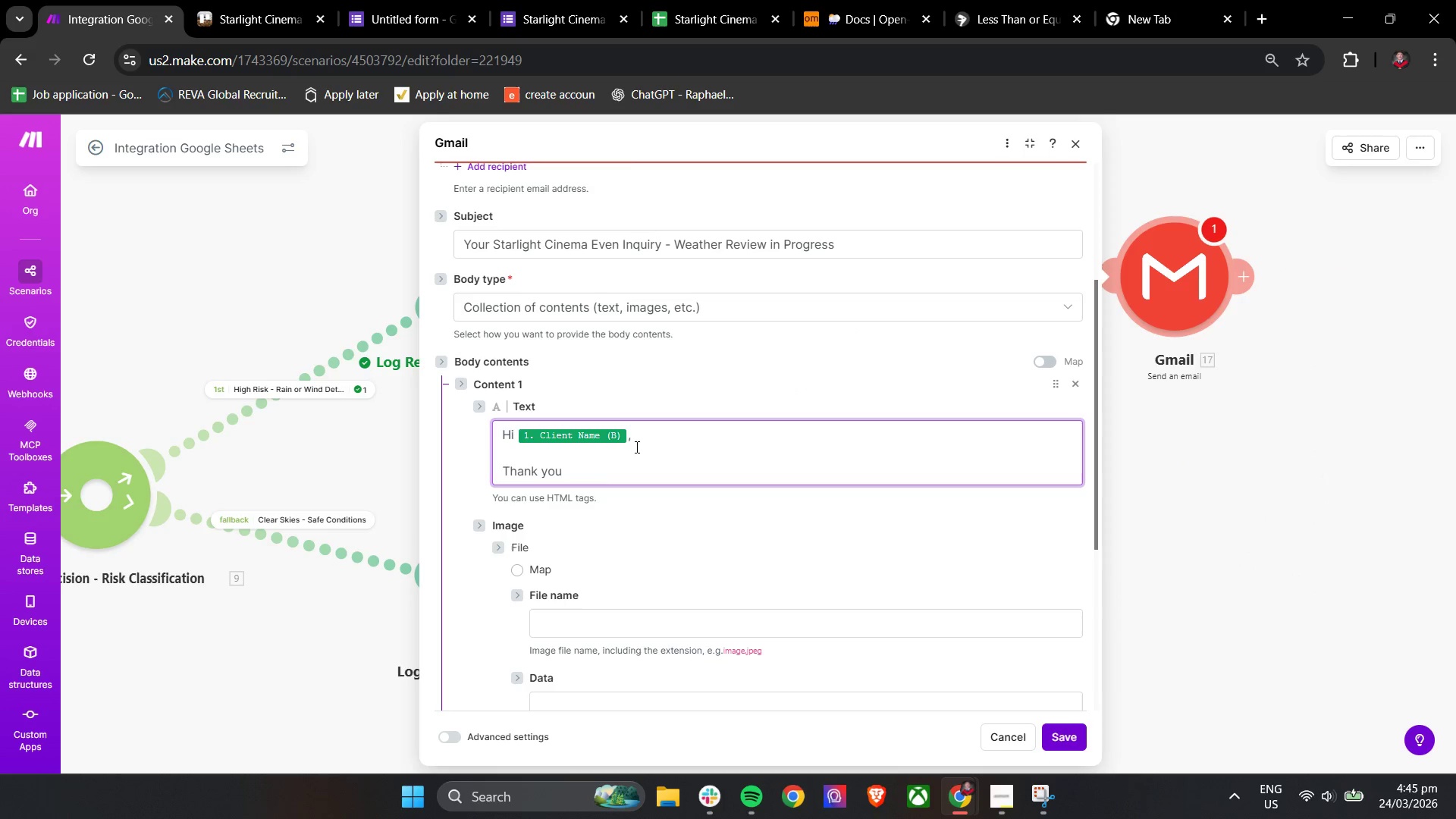 
left_click([593, 470])
 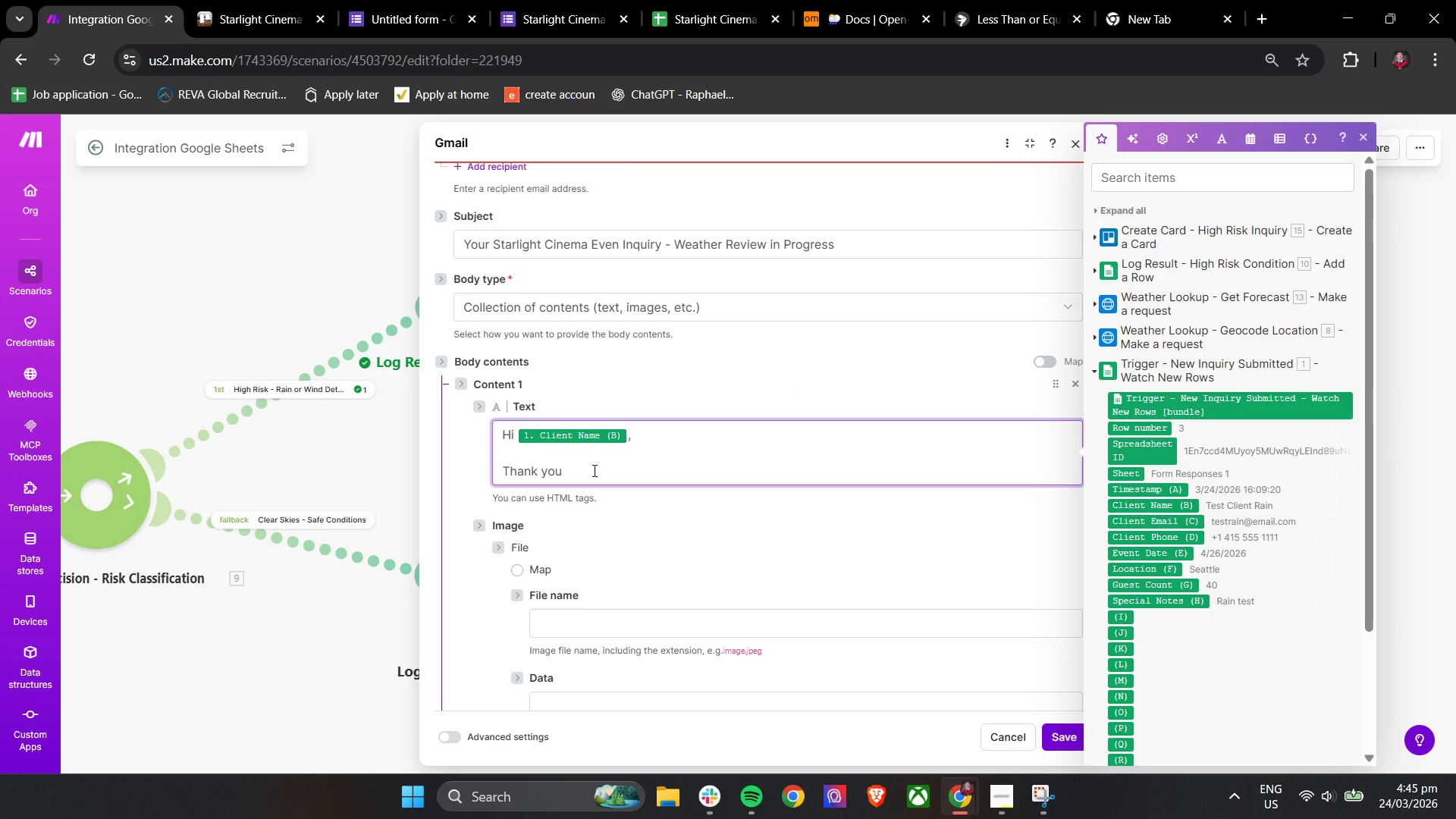 
type( for your inquiry with s)
key(Backspace)
type(Starlight Cinema.)
 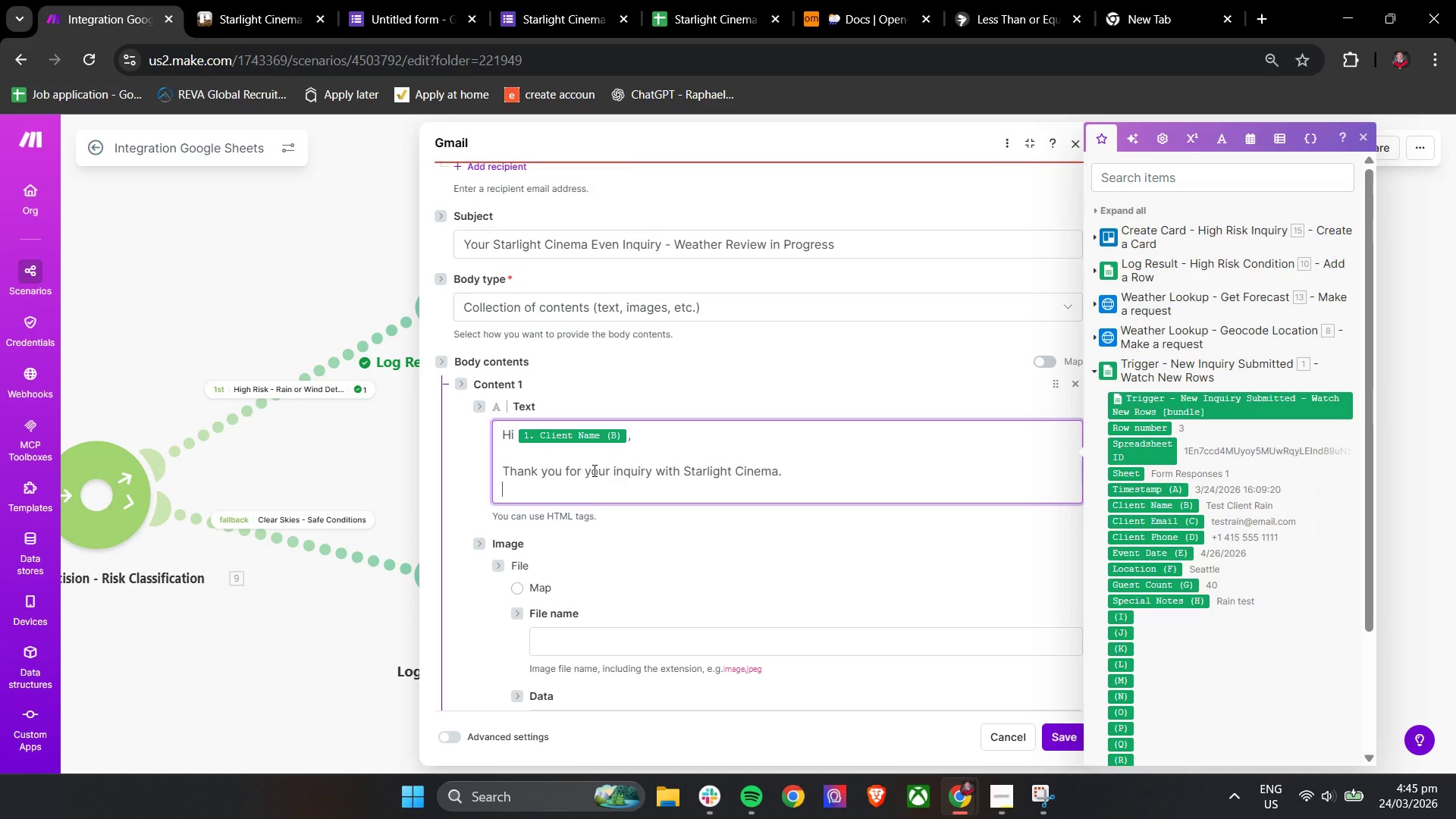 
 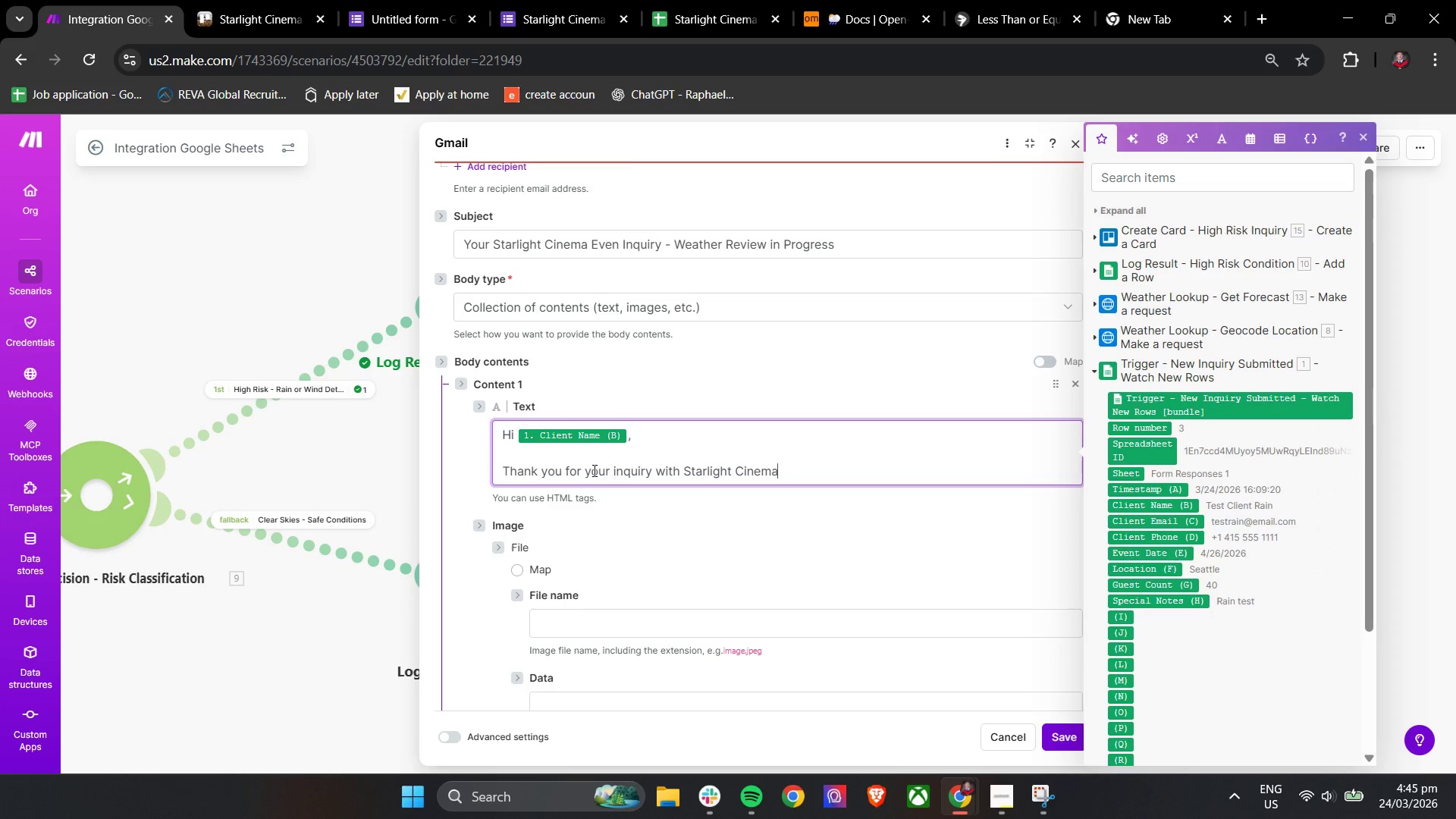 
key(Enter)
 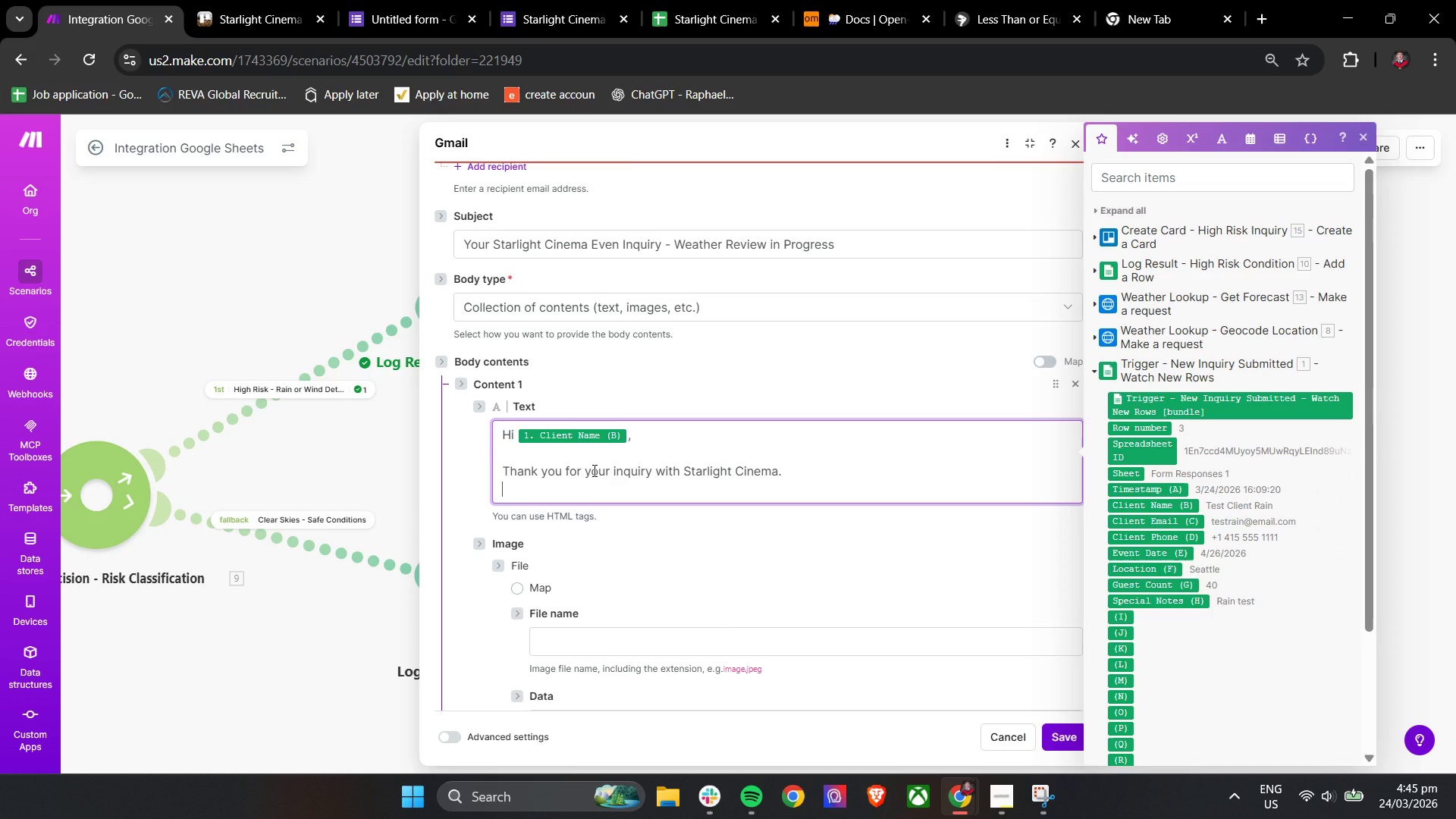 
key(Enter)
 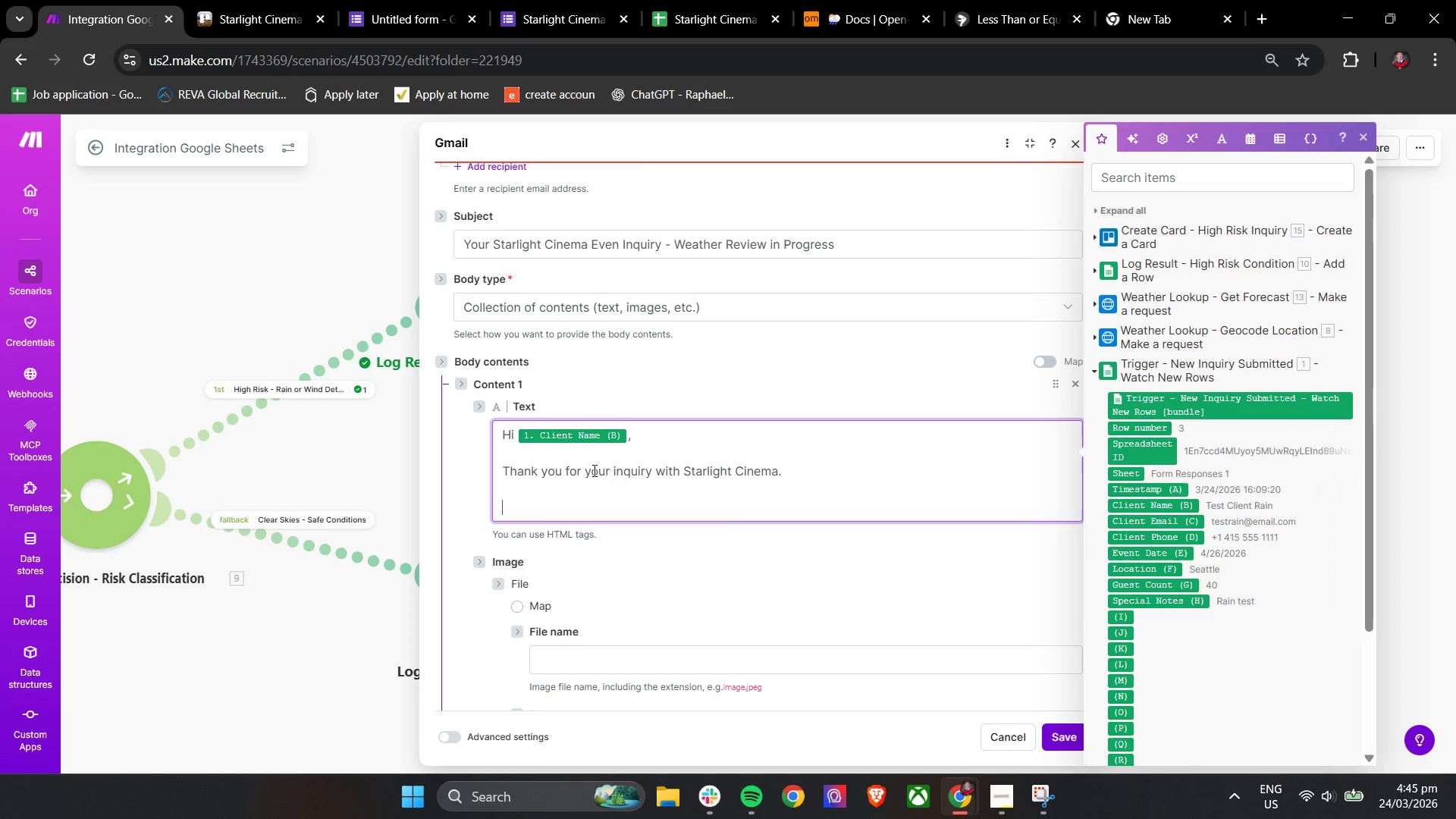 
type(We've reviee)
key(Backspace)
type(wed the current weather forecast for your even on )
 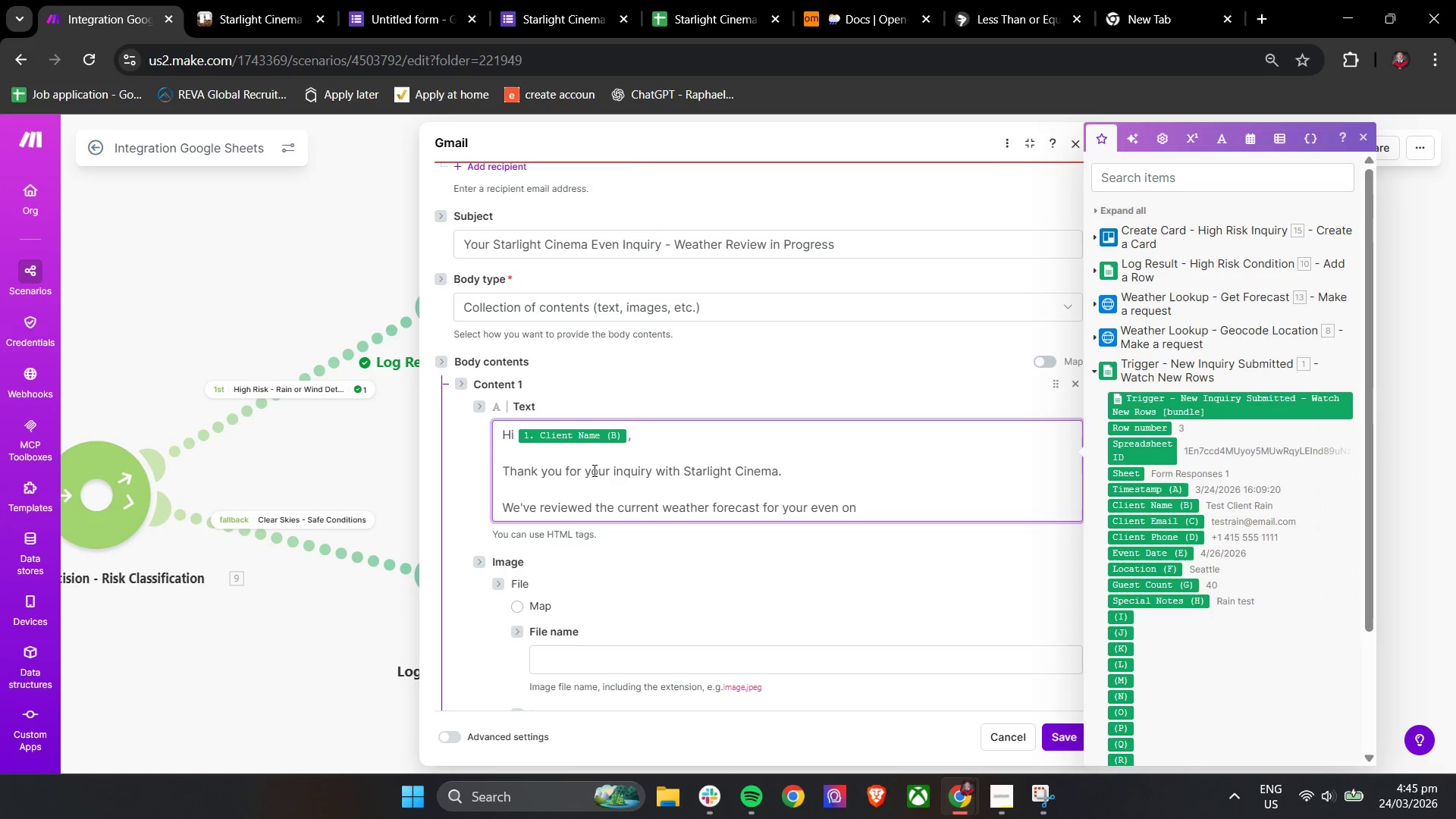 
left_click([1148, 554])
 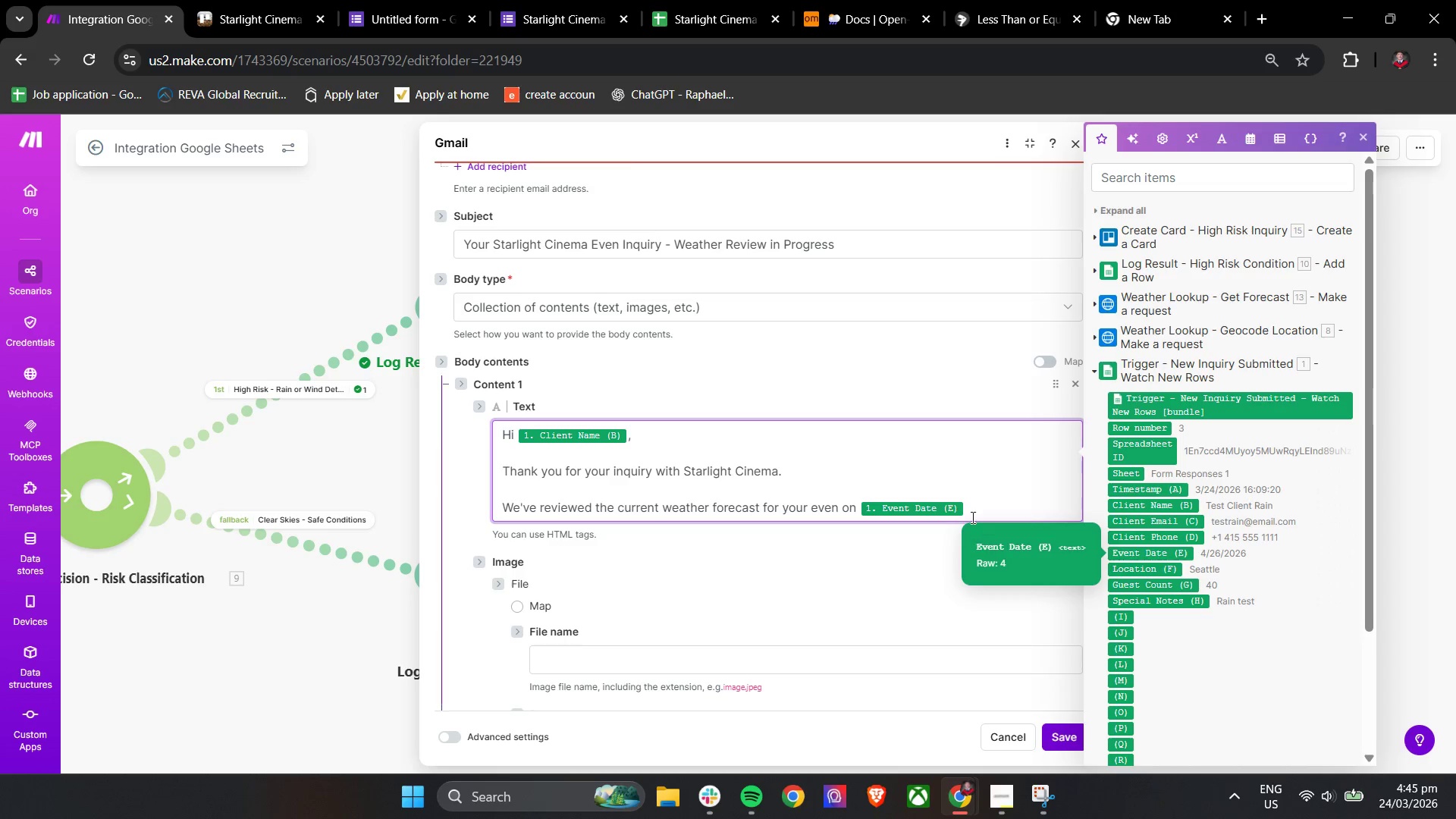 
left_click([974, 510])
 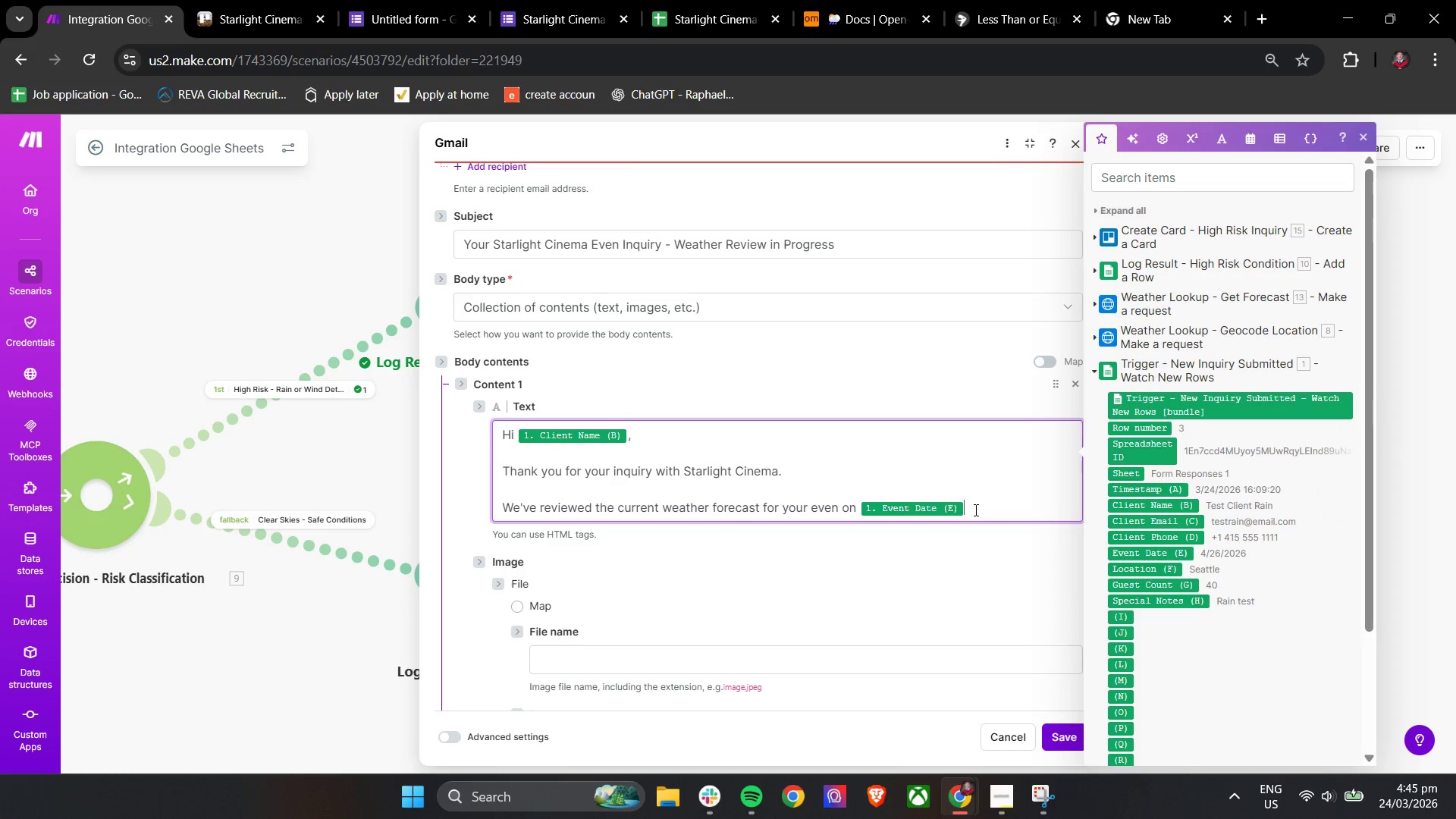 
type( in )
 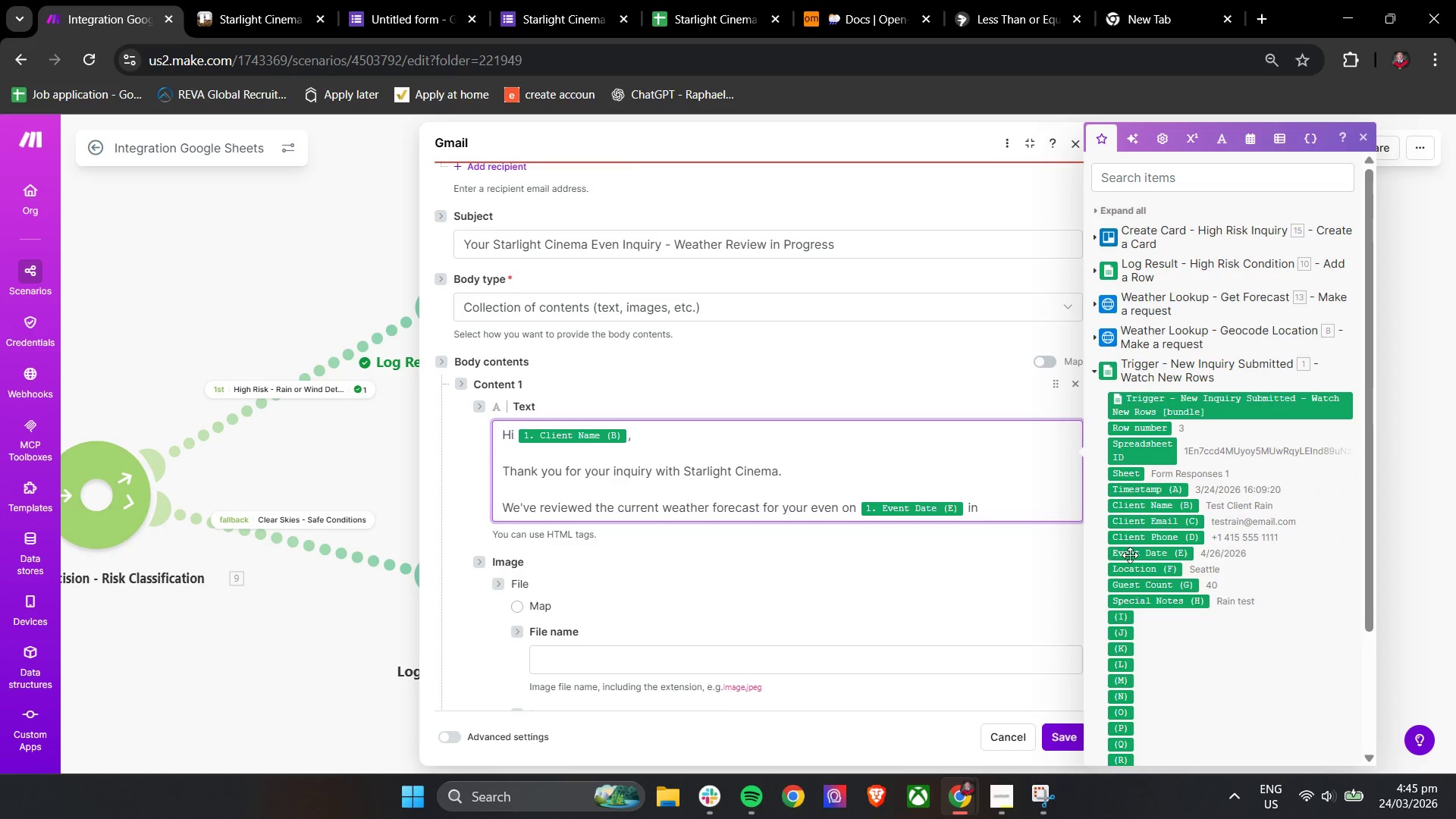 
left_click([1144, 576])
 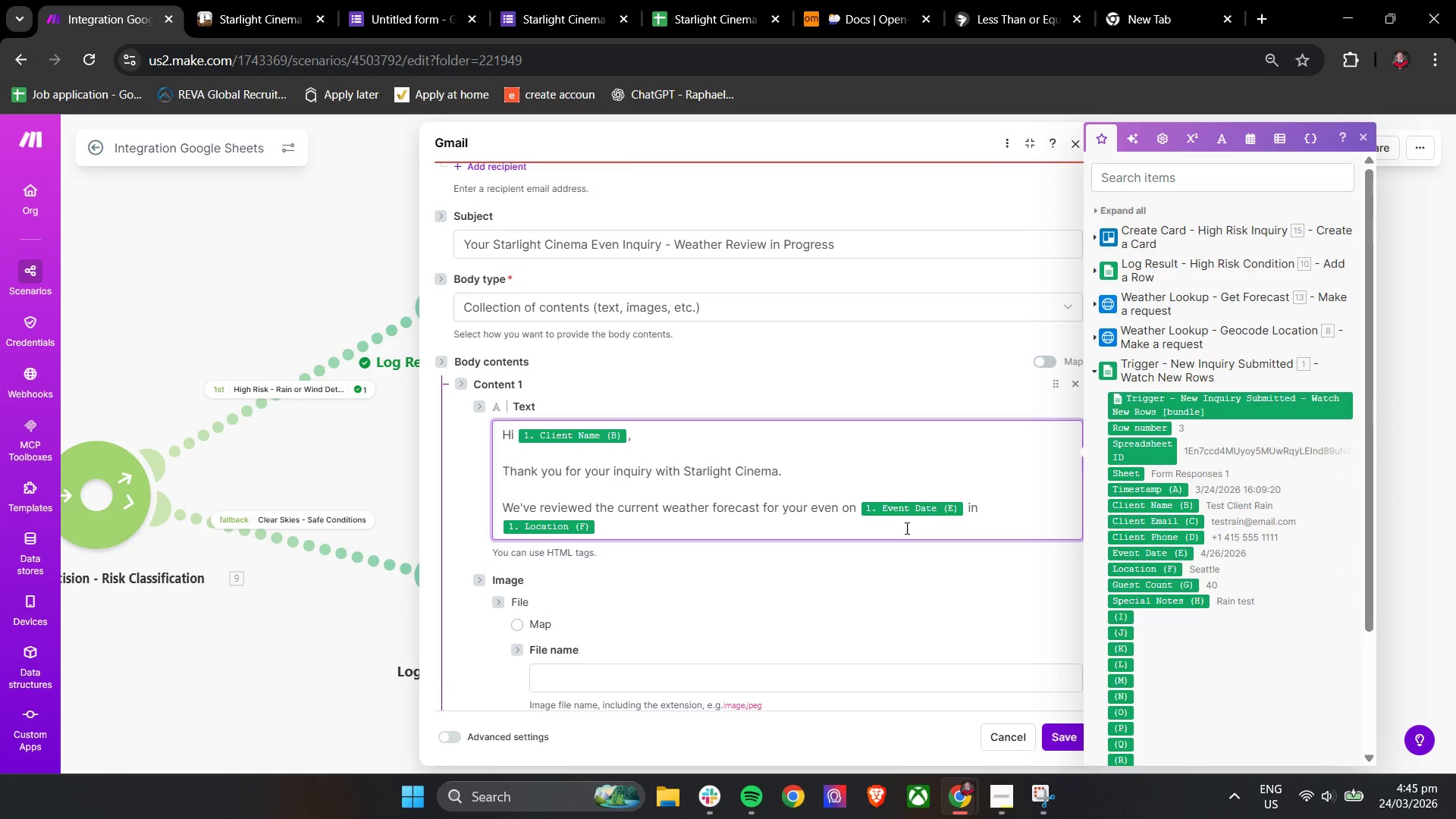 
left_click([903, 528])
 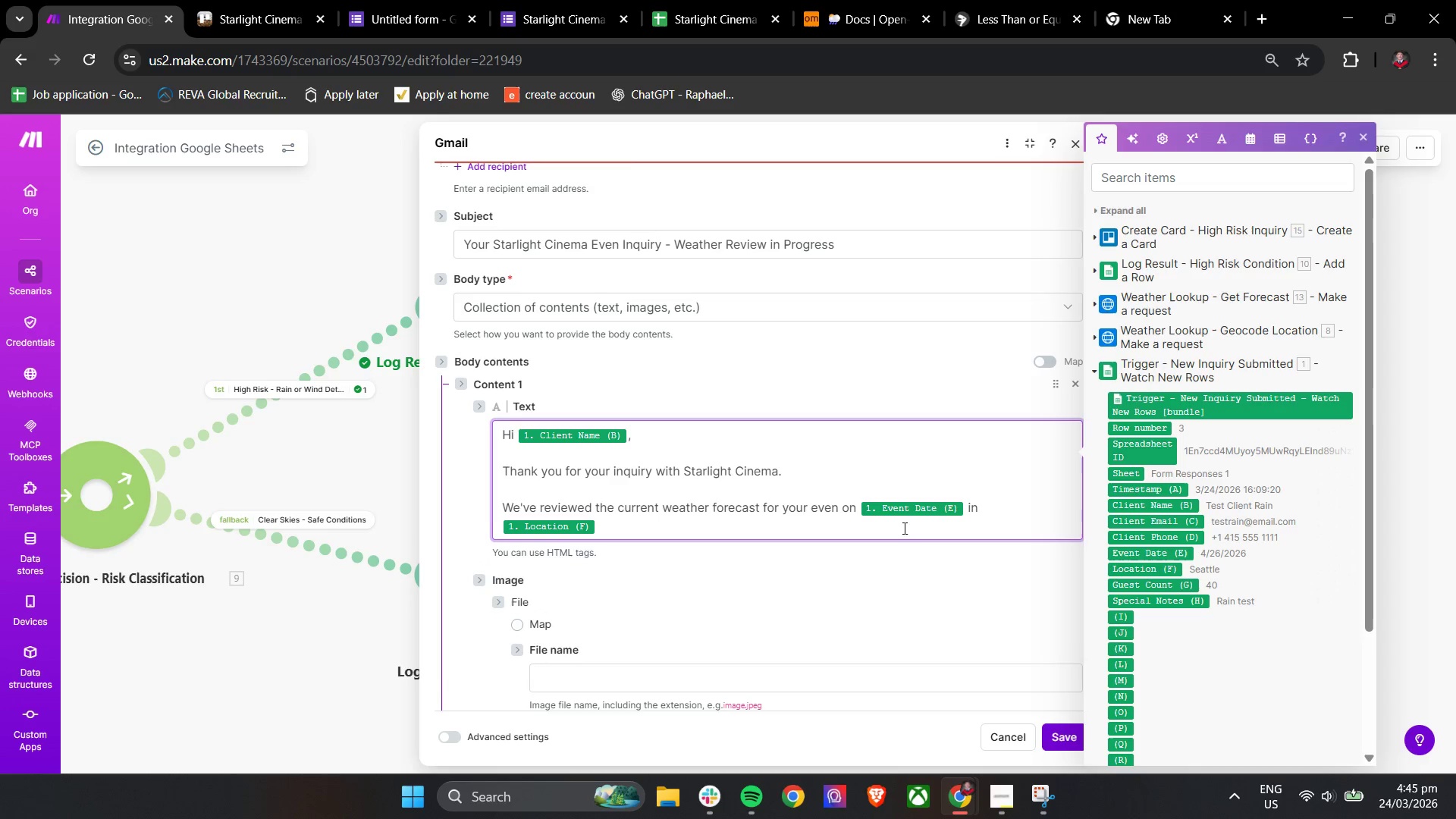 
key(Enter)
 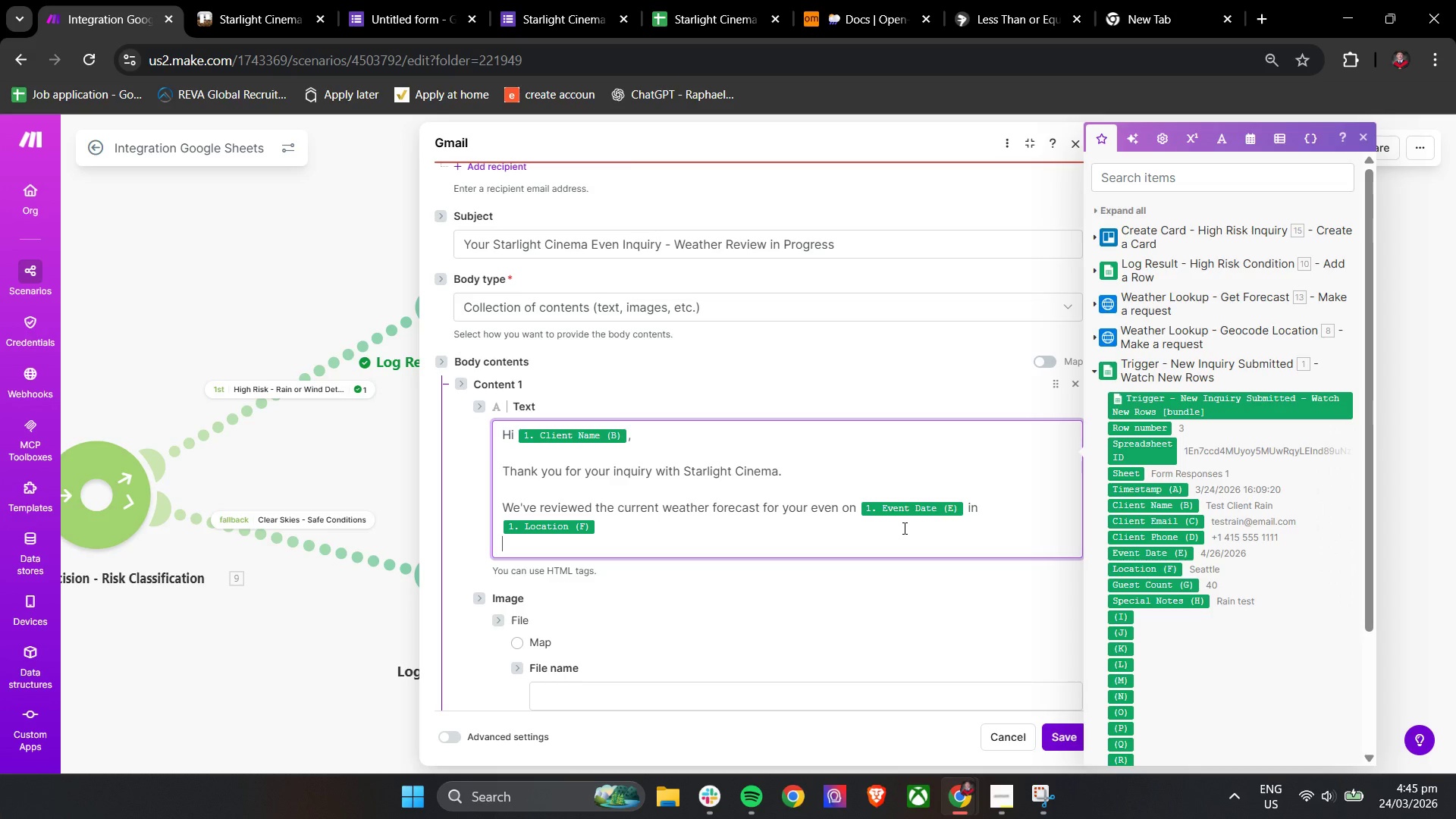 
key(Enter)
 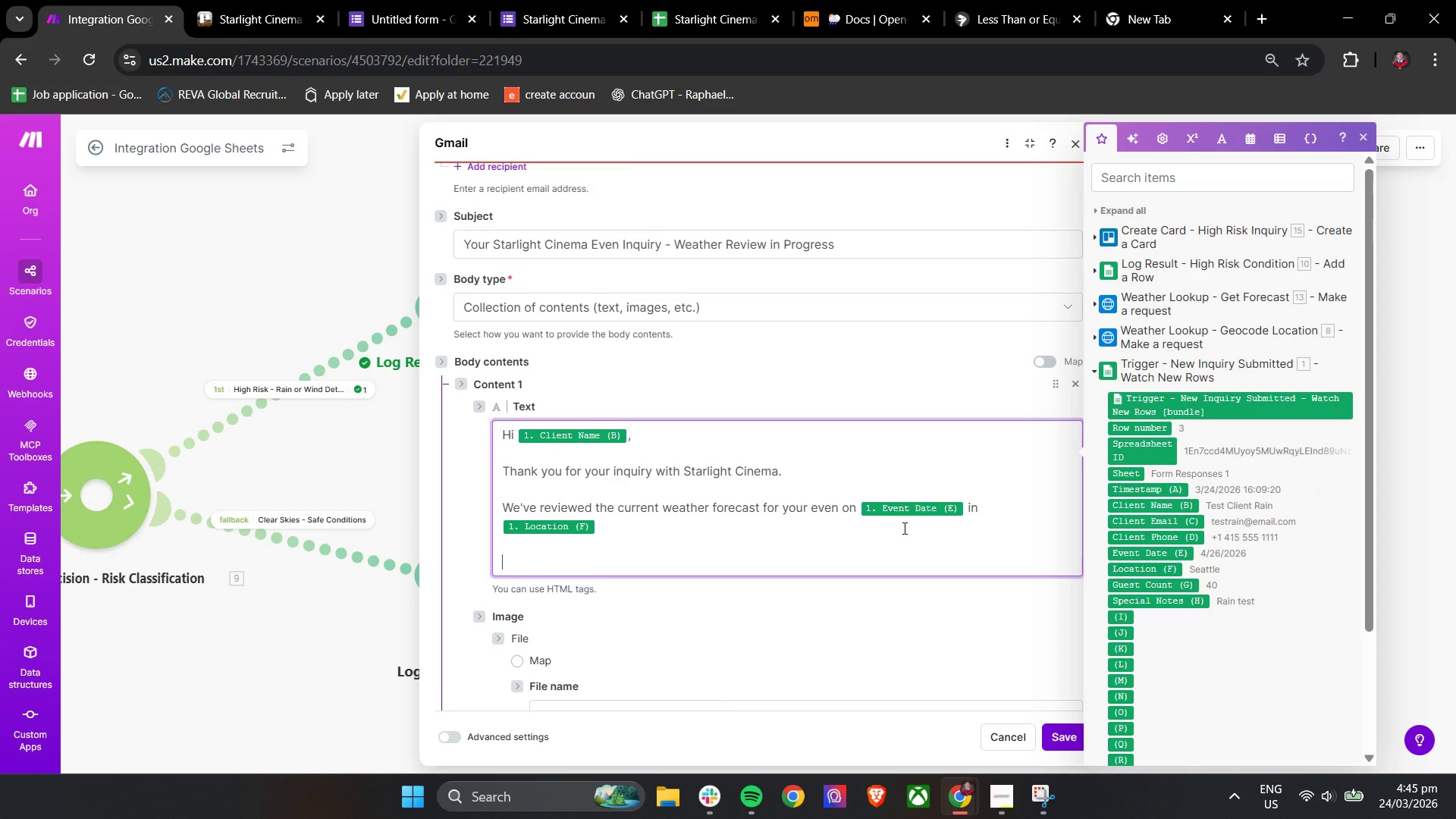 
type(At the moemnt)
key(Backspace)
key(Backspace)
key(Backspace)
key(Backspace)
type(ment, there are indicators of potential ew)
key(Backspace)
key(Backspace)
type(weather risks ( r)
key(Backspace)
key(Backspace)
type(rain ad)
key(Backspace)
type(nd/or)
key(Backspace)
key(Backspace)
key(Backspace)
type(or elevated wubd)
key(Backspace)
key(Backspace)
key(Backspace)
type(ind conditions)
 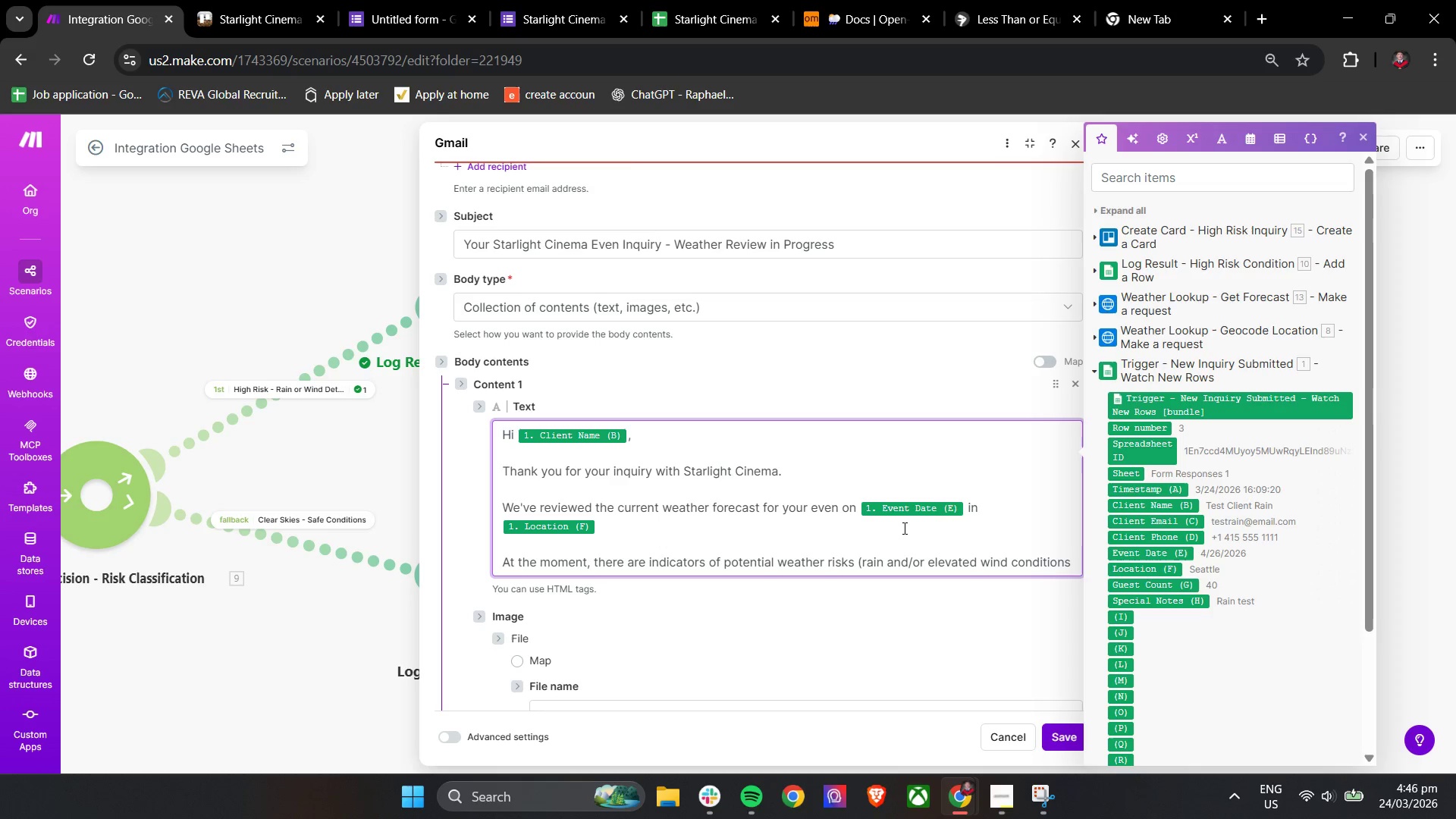 
type(). Our team is actively monitoring the forecast to enx)
key(Backspace)
type(sure the best possible experience for your event.)
 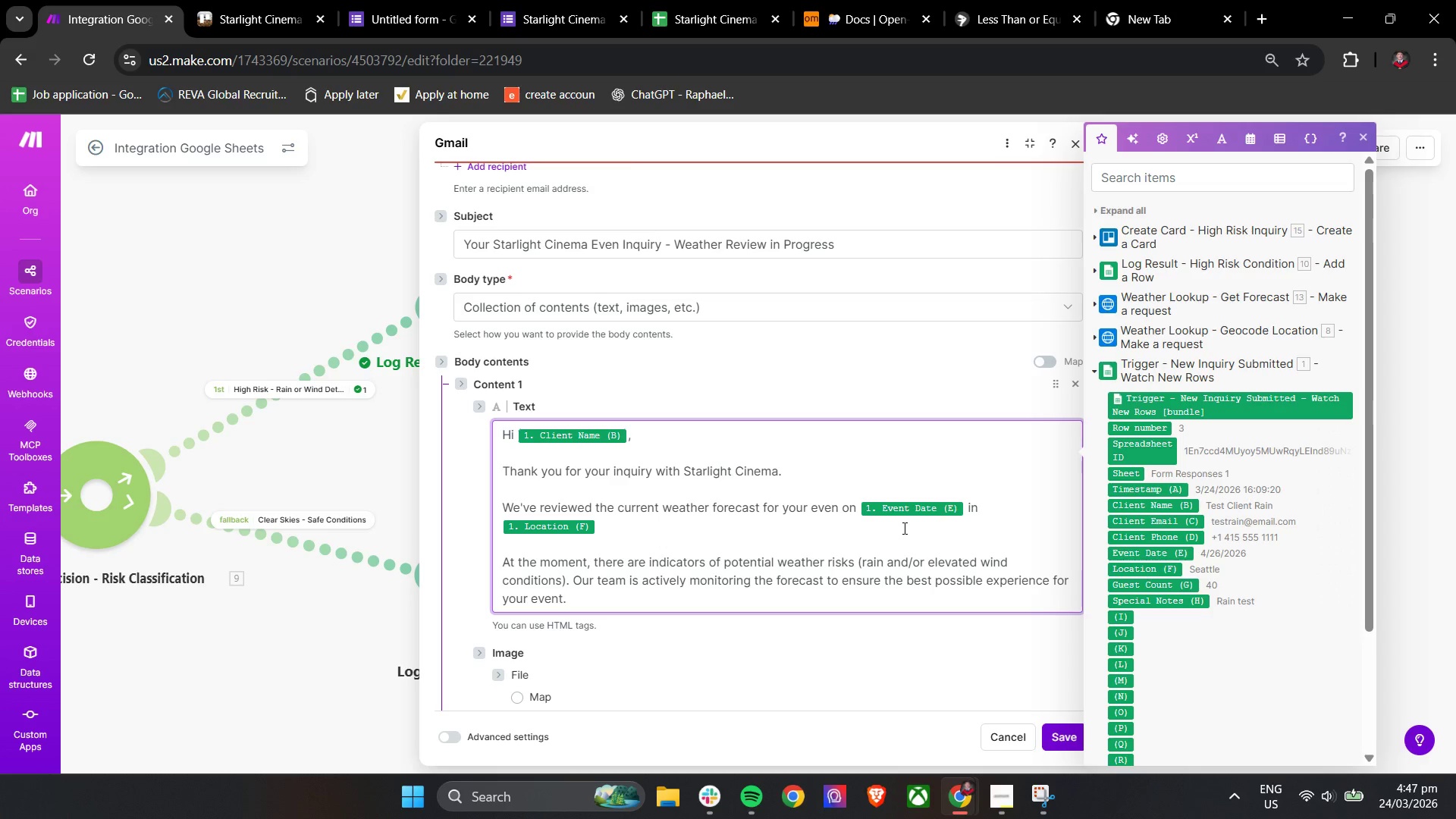 
key(Enter)
 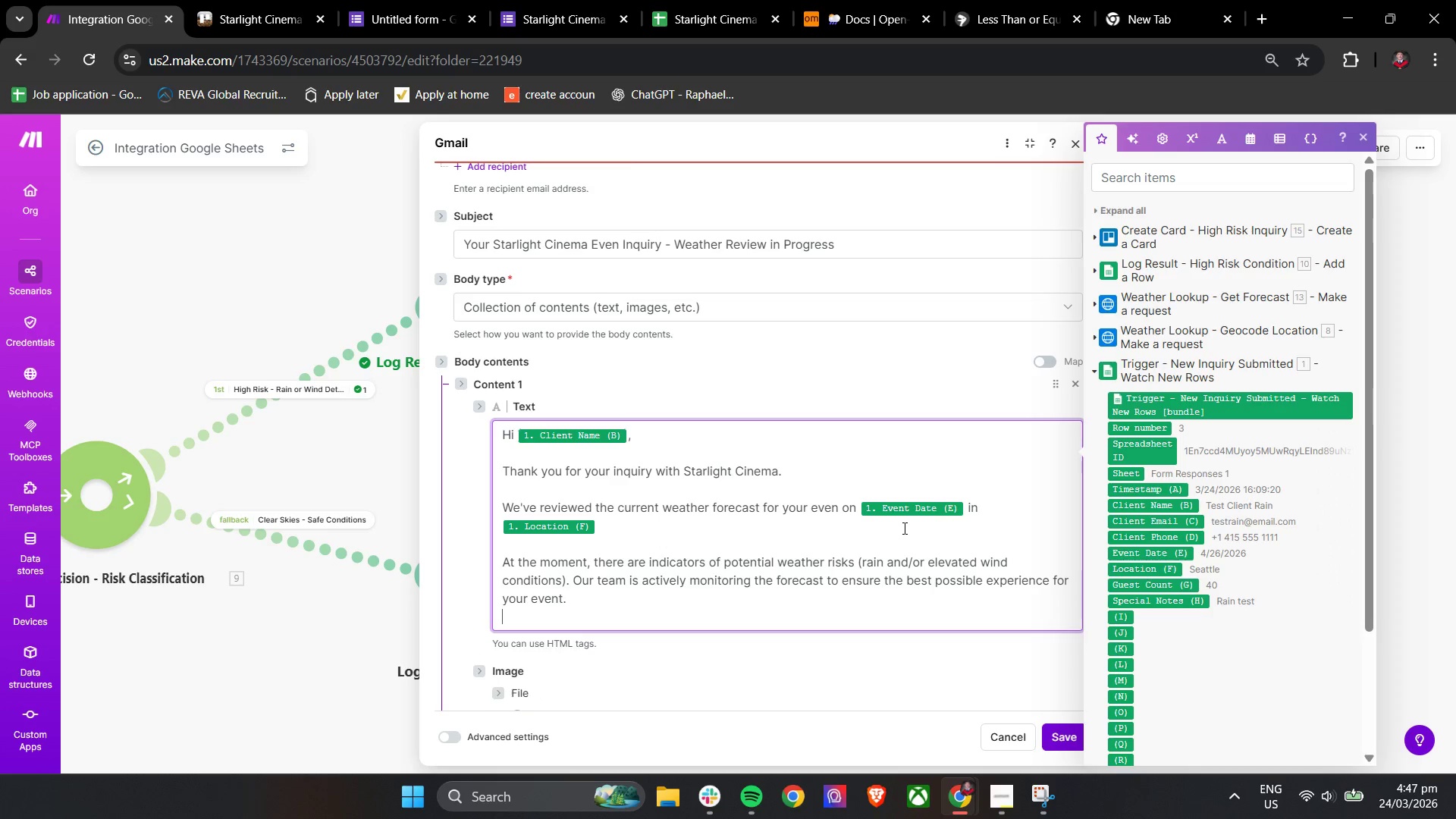 
key(Enter)
 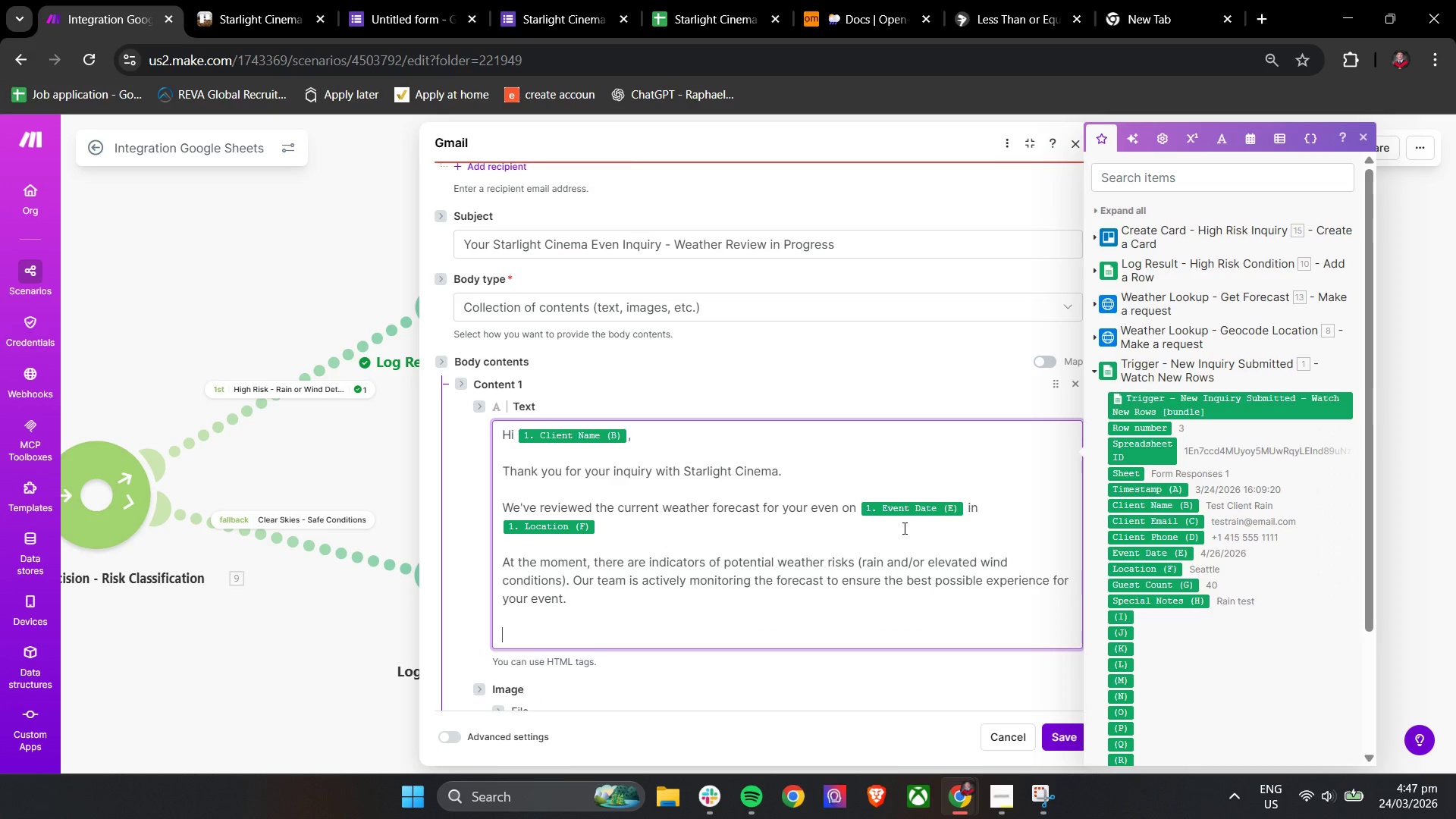 
type(We will perform final weather check for )
key(Backspace)
key(Backspace)
key(Backspace)
key(Backspace)
key(Backspace)
type( 48 hours piro)
key(Backspace)
key(Backspace)
key(Backspace)
type(rior to your event date and provide a confirmation update at that time.)
 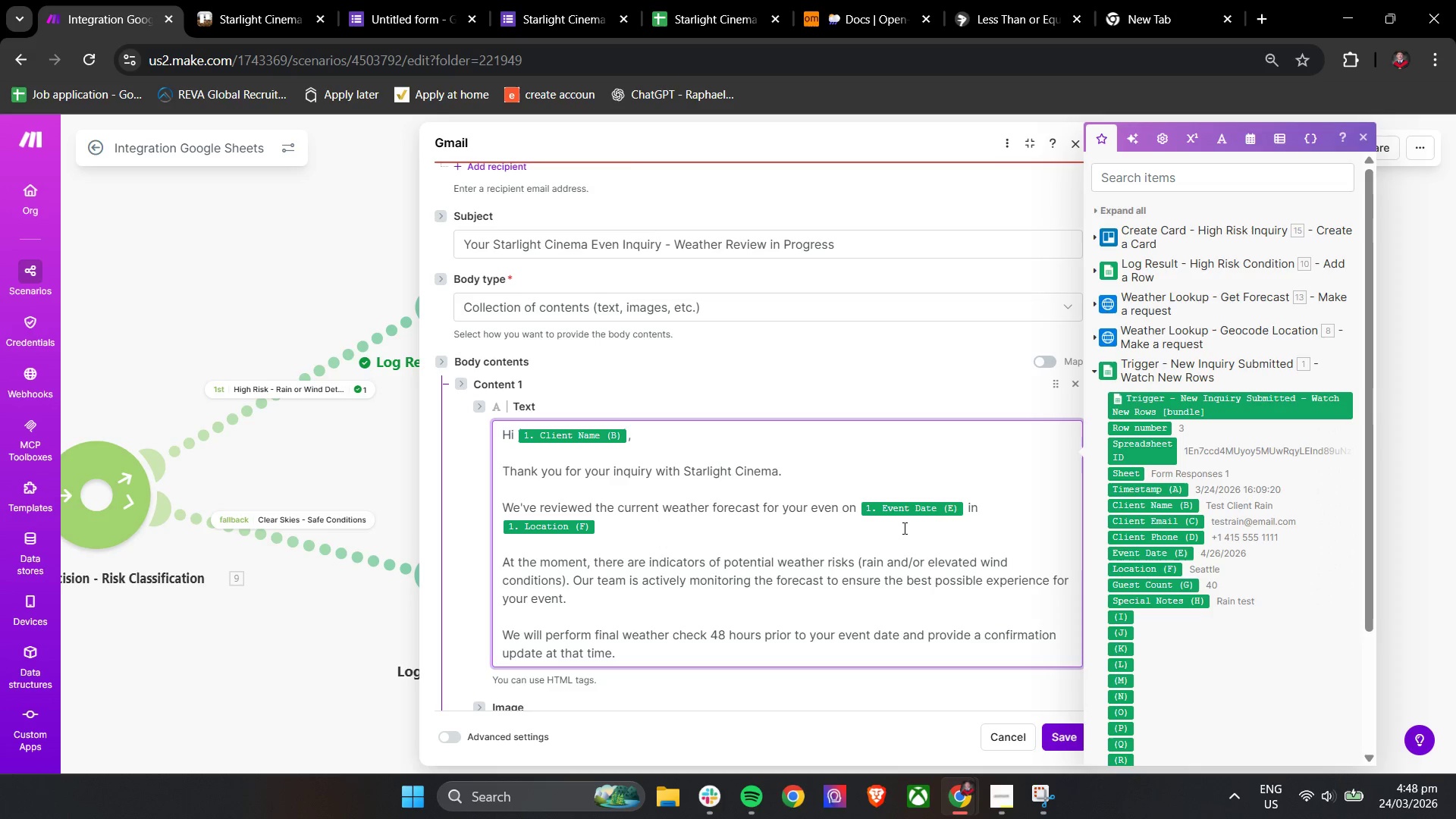 
key(Enter)
 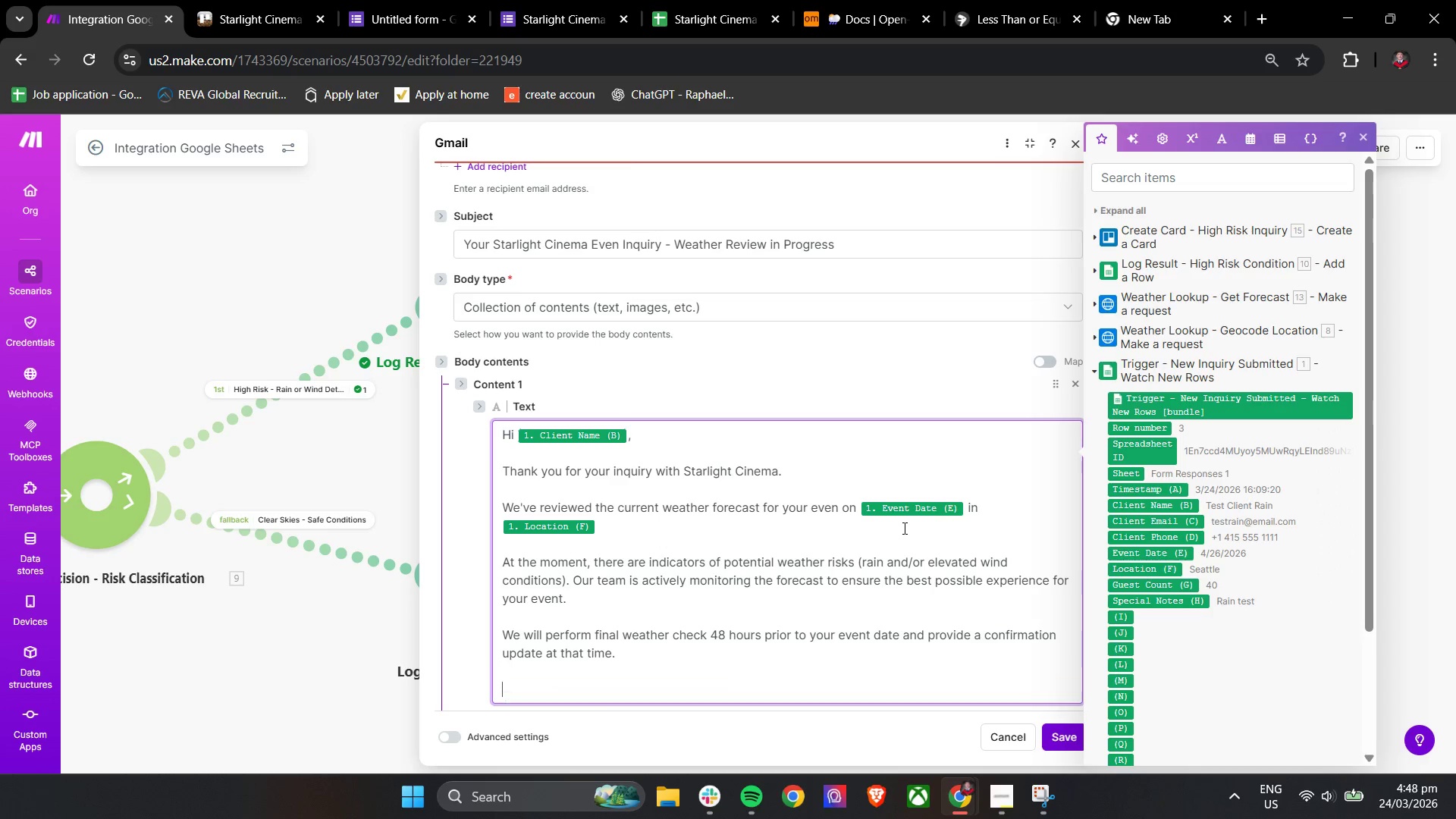 
key(Enter)
 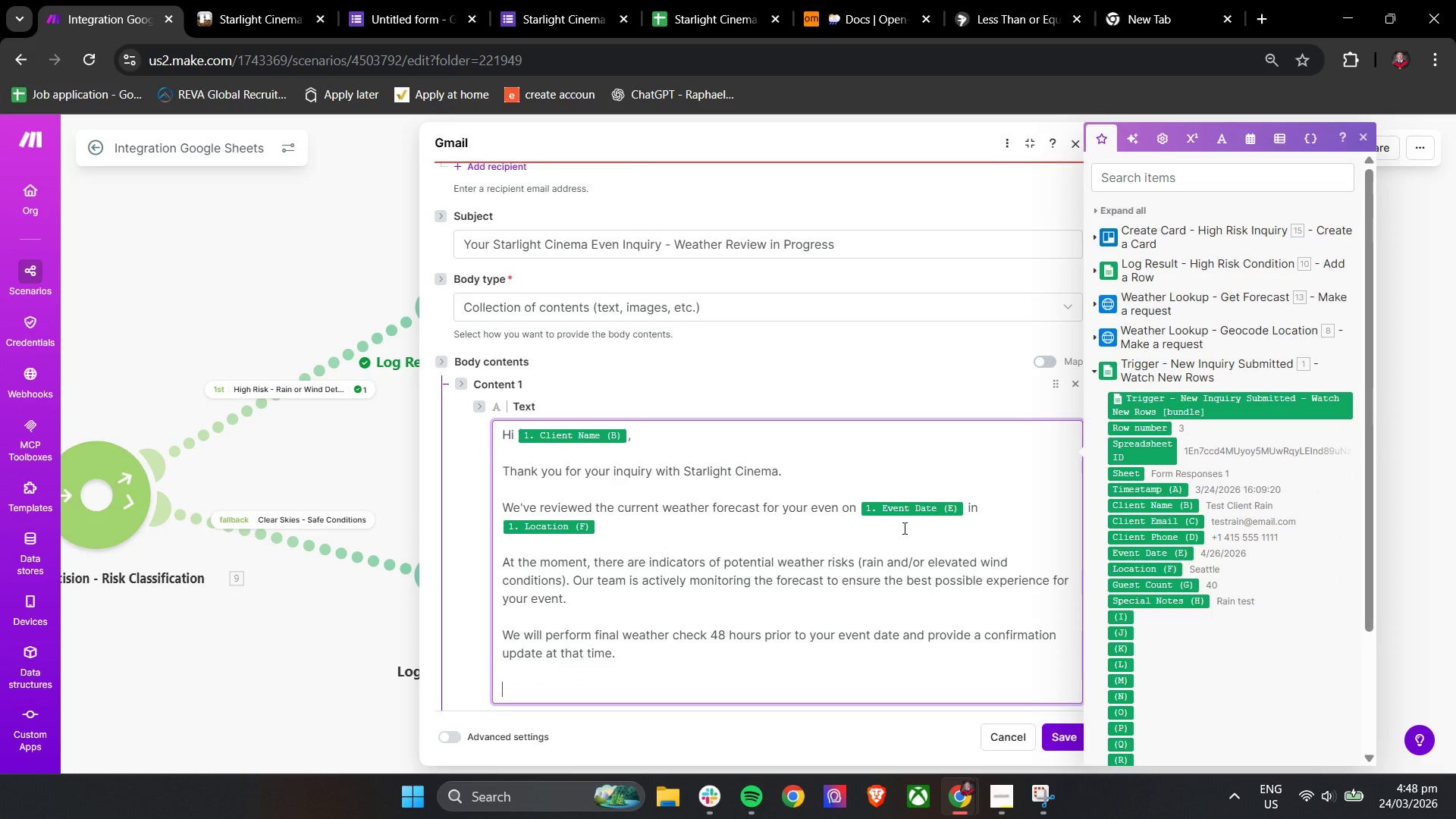 
type(In the moment, no action is requie)
key(Backspace)
type(red on your end.)
 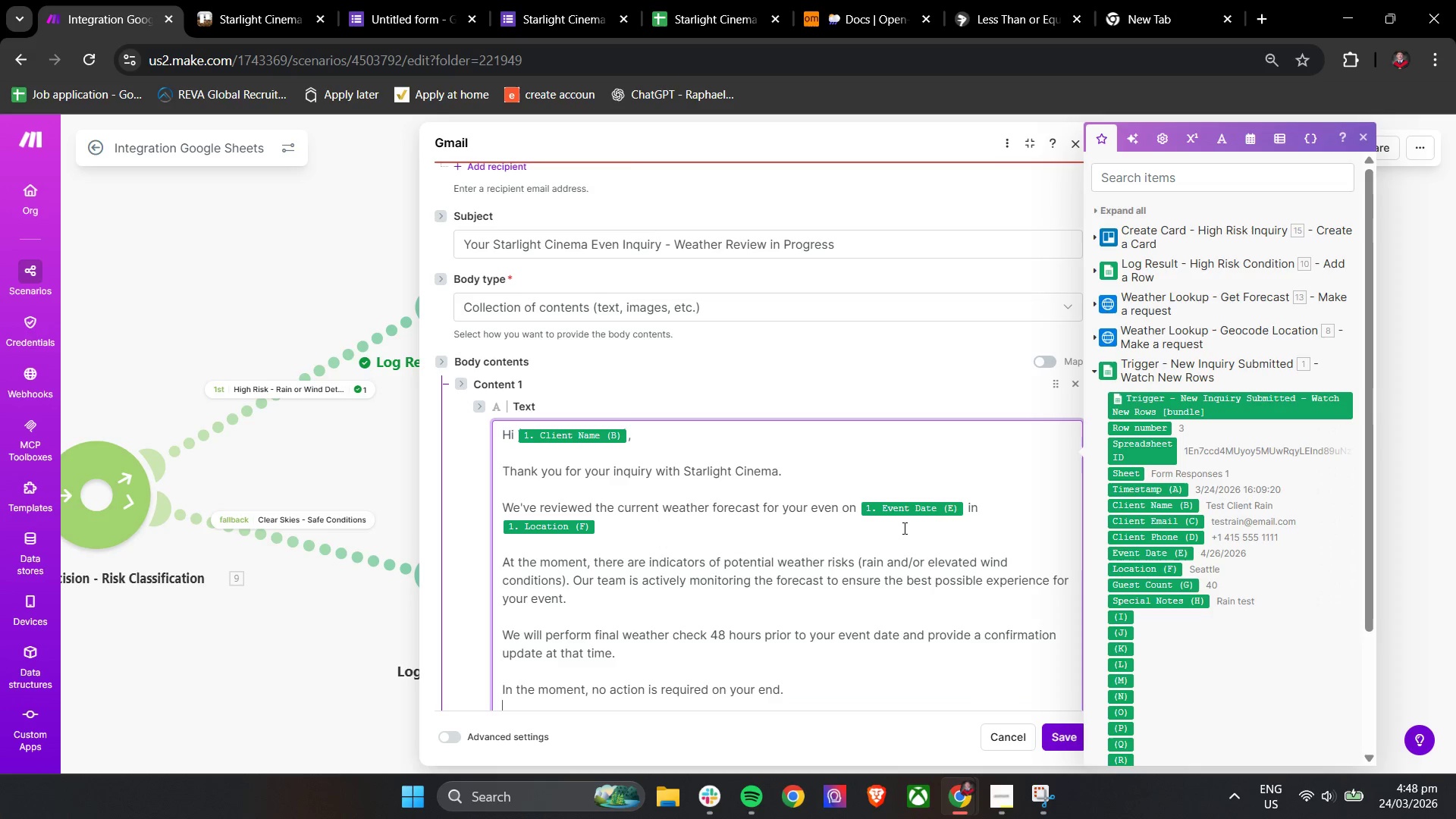 
key(Enter)
 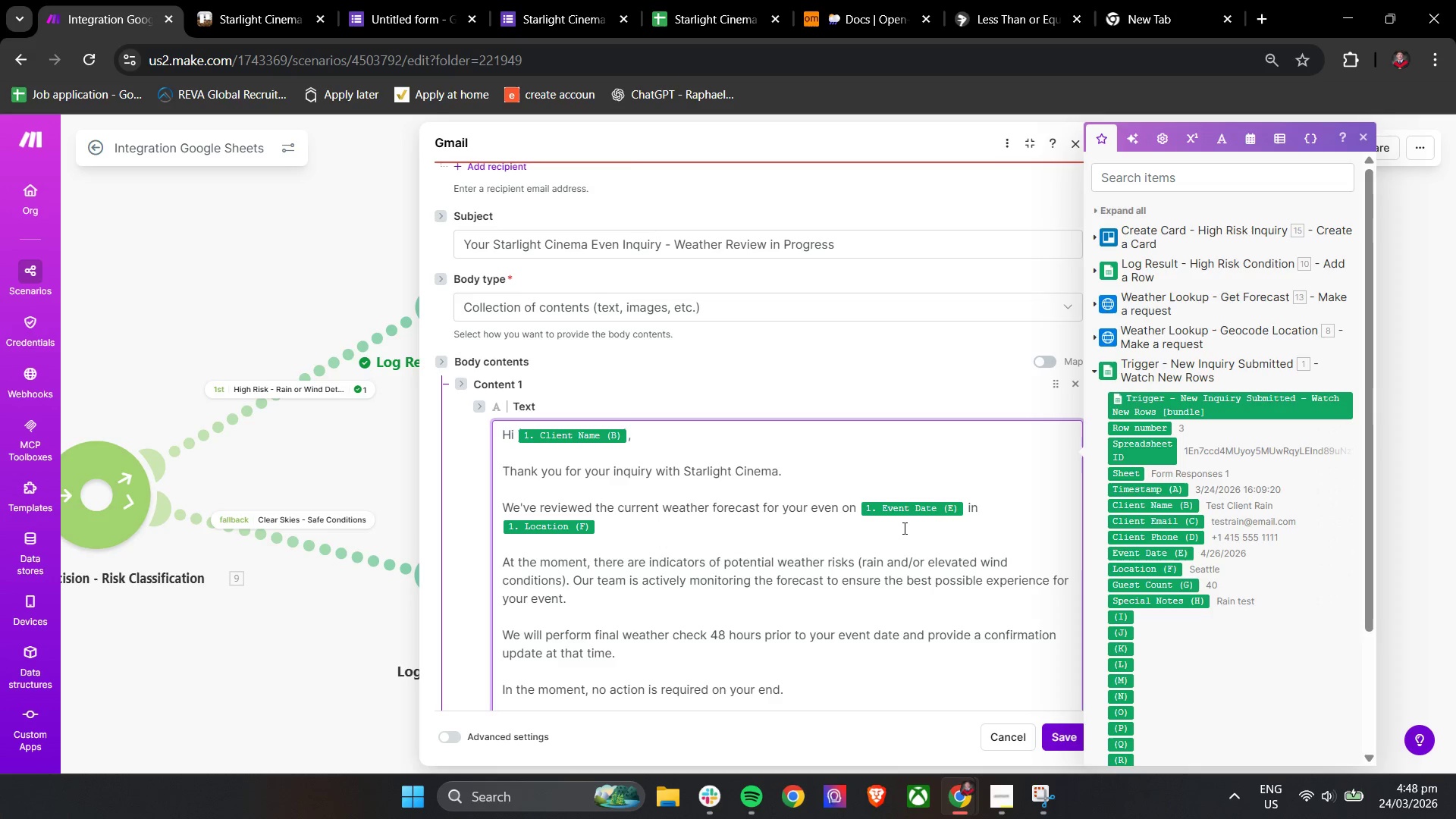 
key(Enter)
 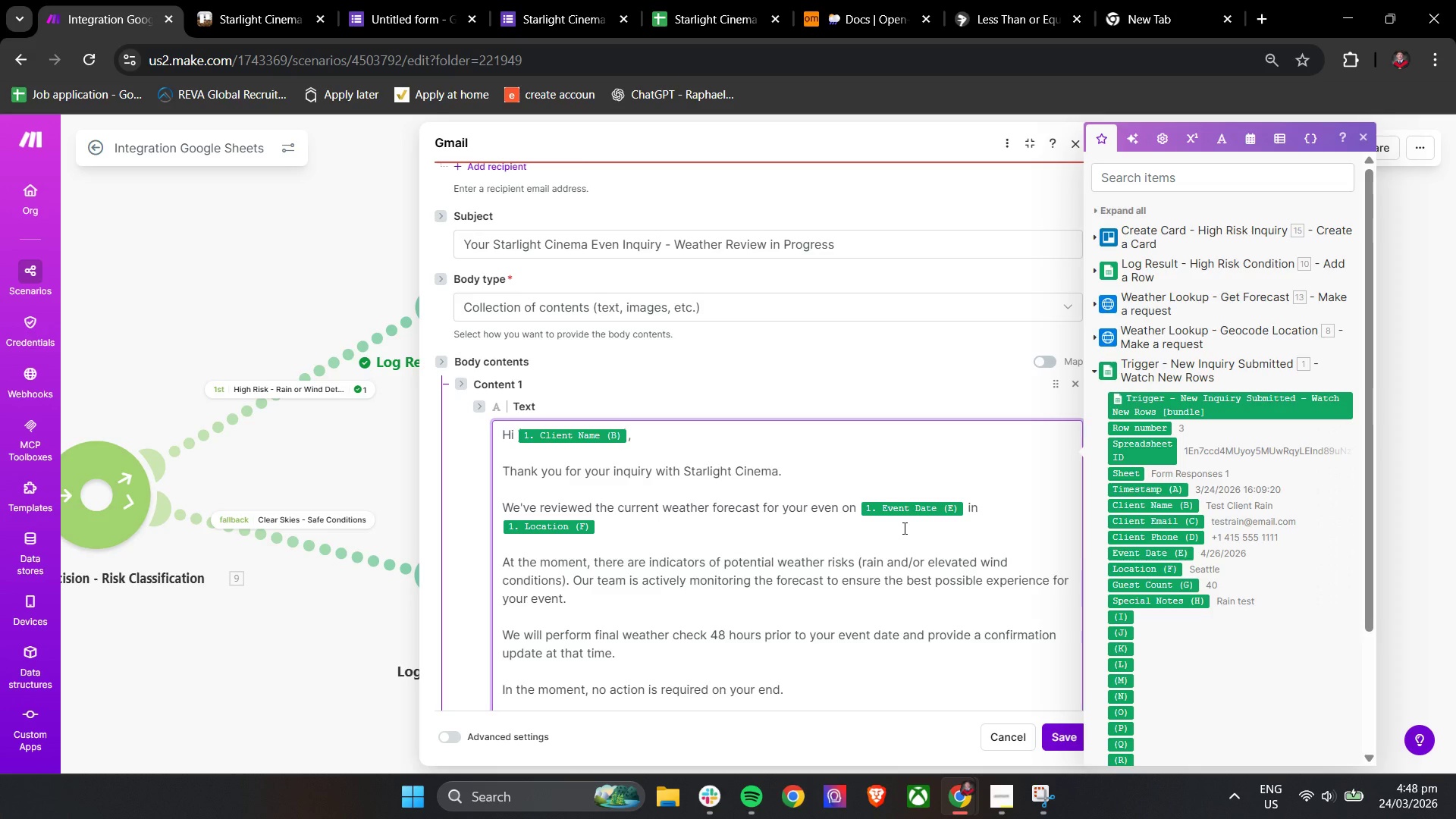 
scroll: coordinate [903, 528], scroll_direction: down, amount: 2.0
 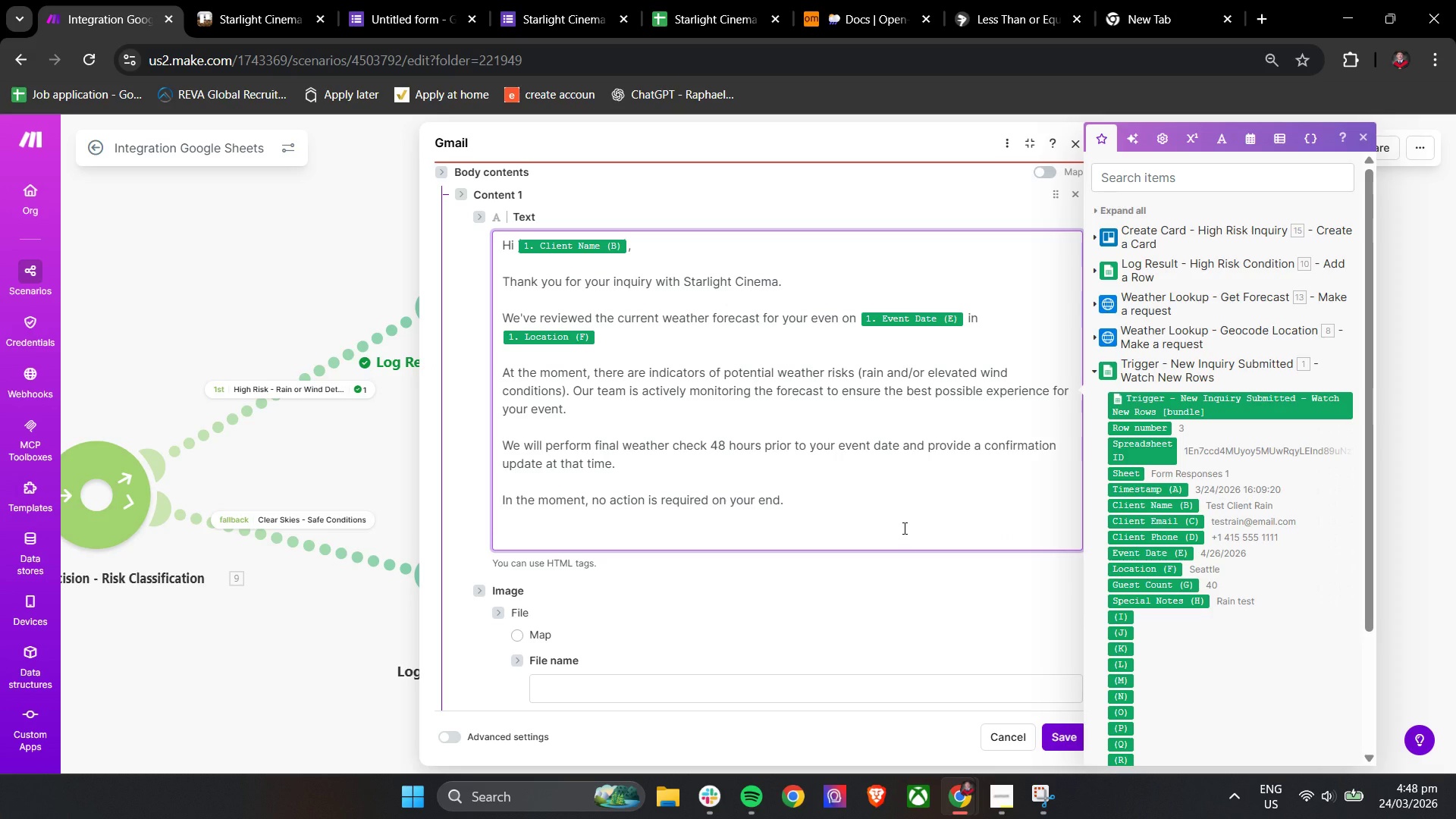 
type(If you have )
 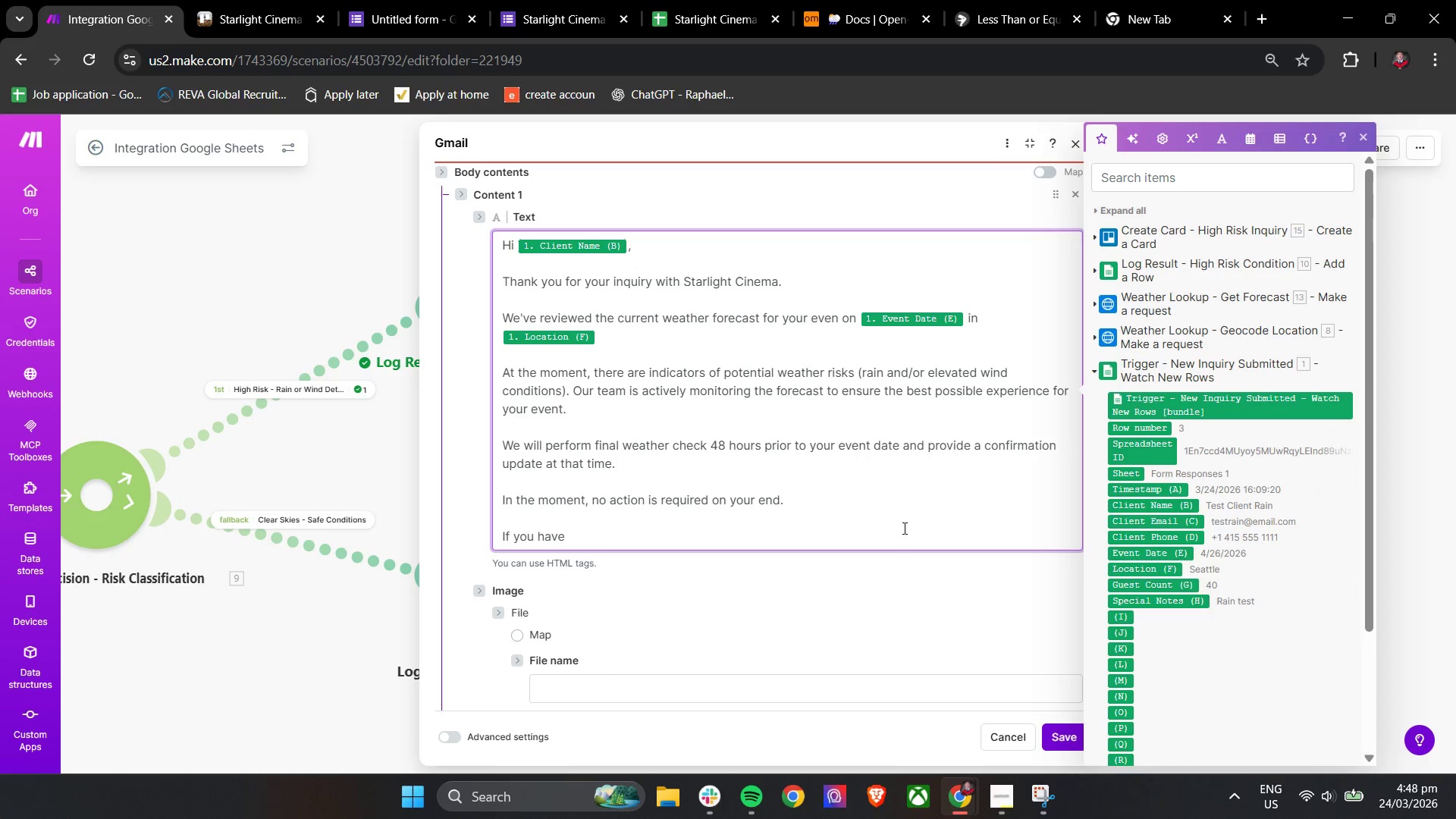 
wait(5.12)
 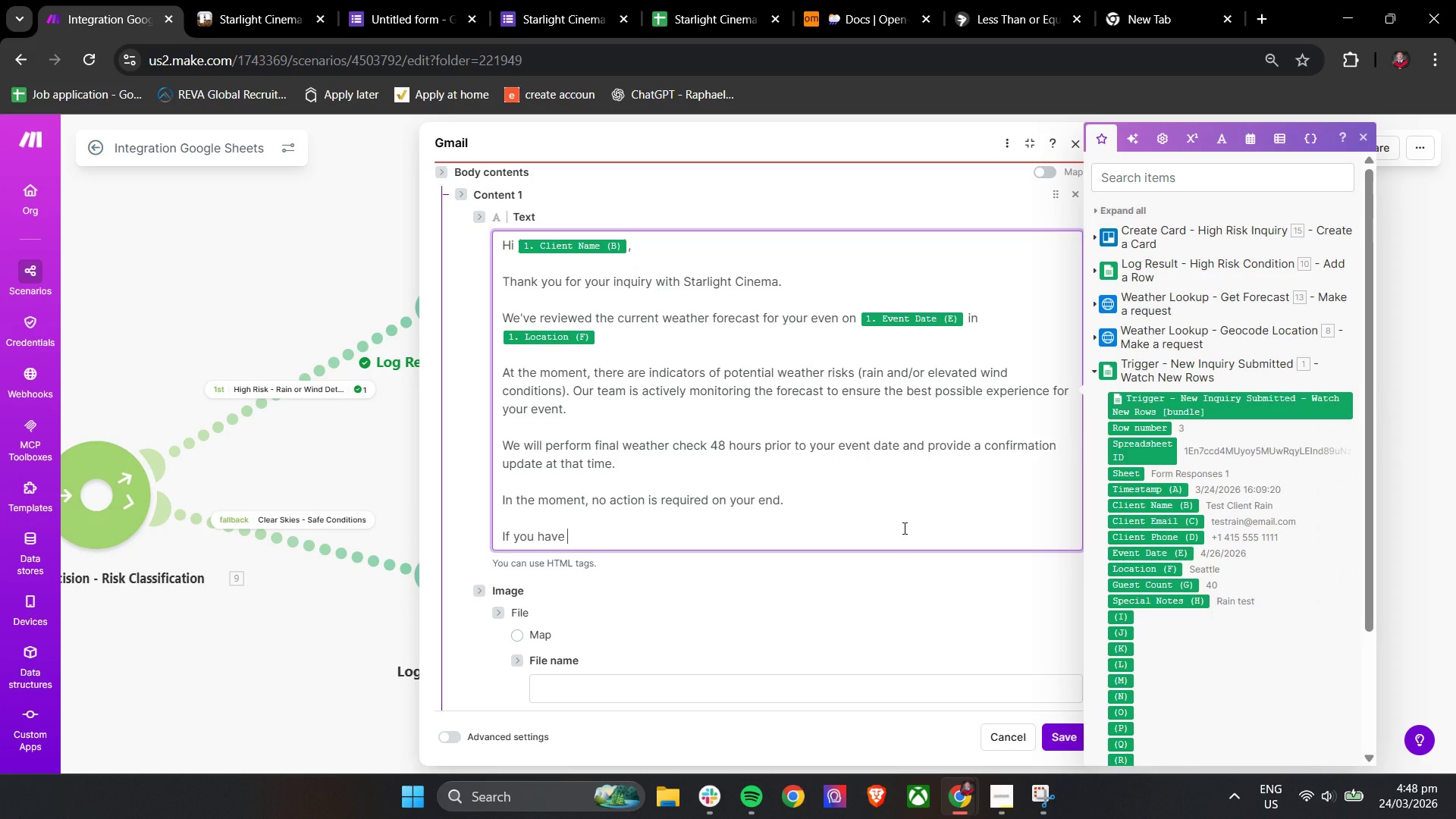 
type(any questions, feel free to reply to this email.)
 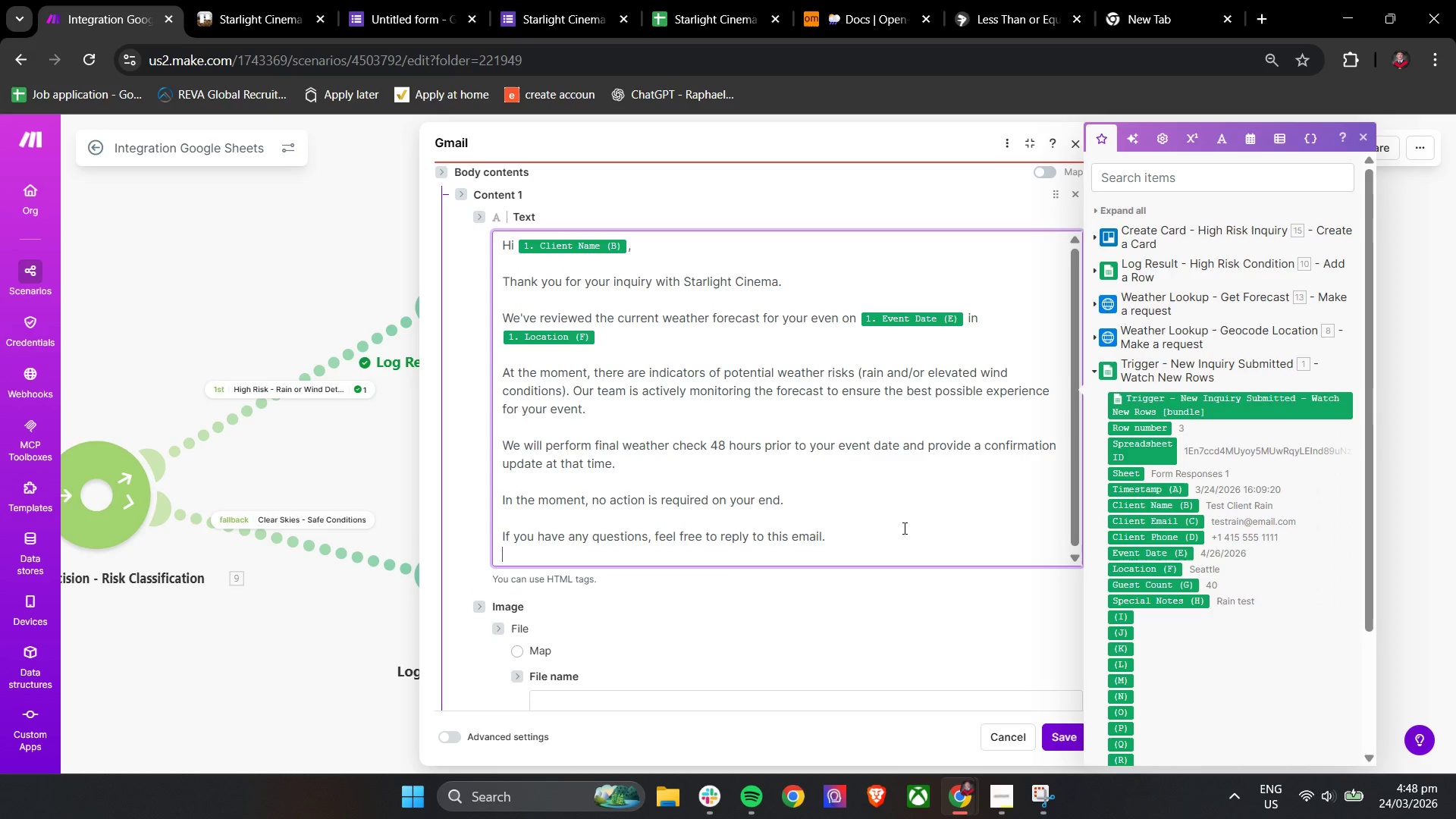 
key(Enter)
 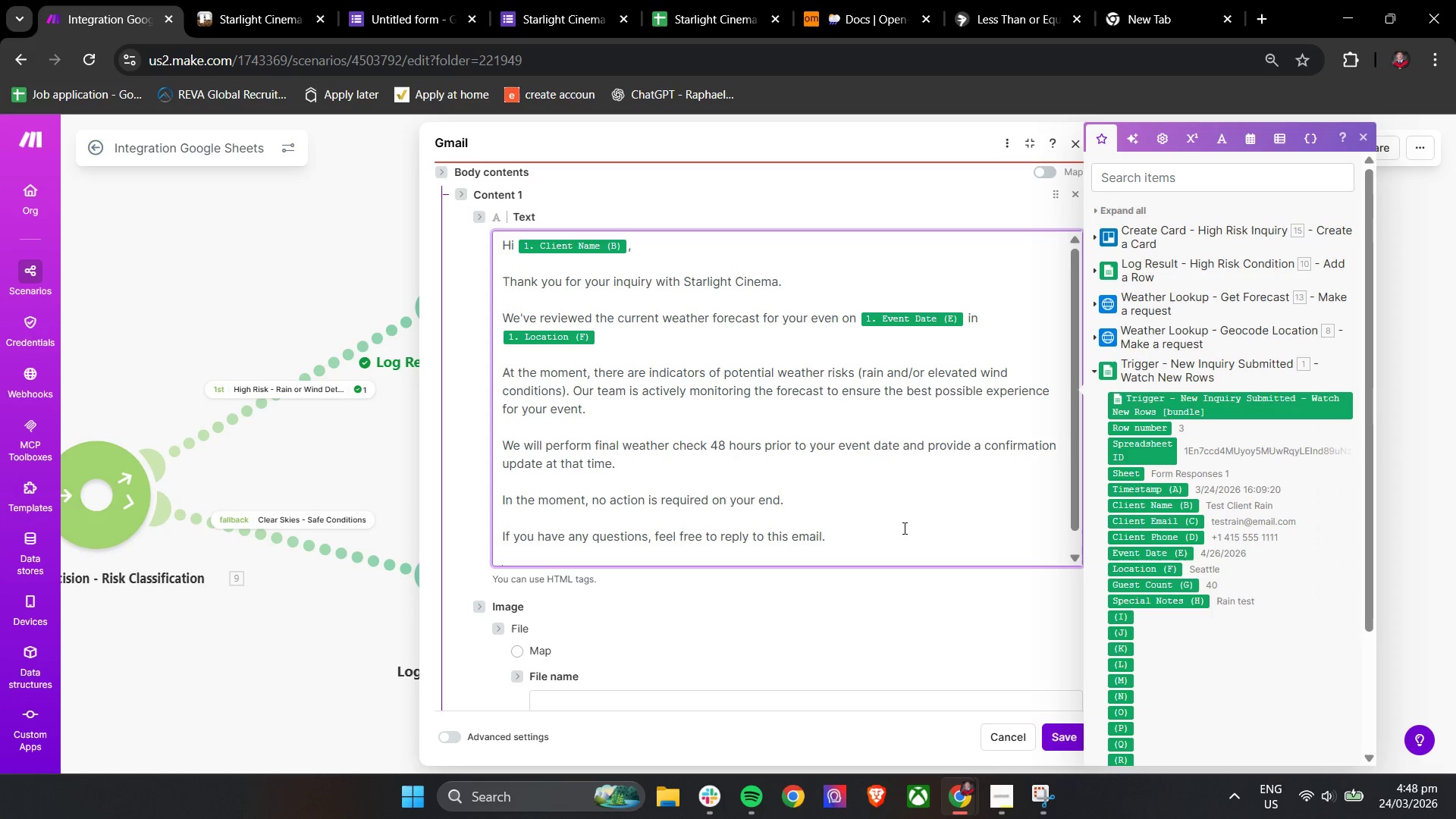 
key(Enter)
 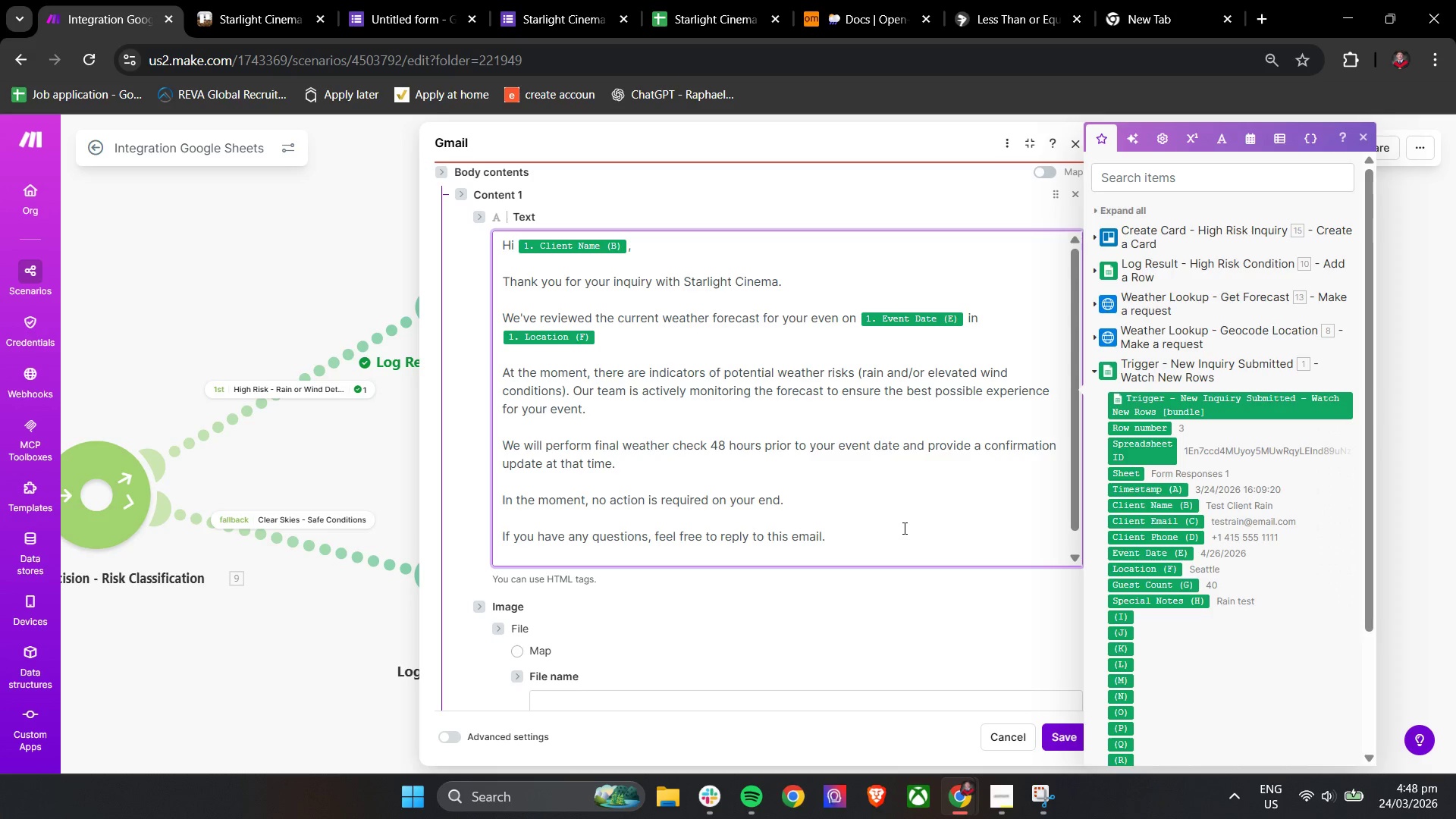 
type(Ward)
key(Backspace)
type(m regards,)
 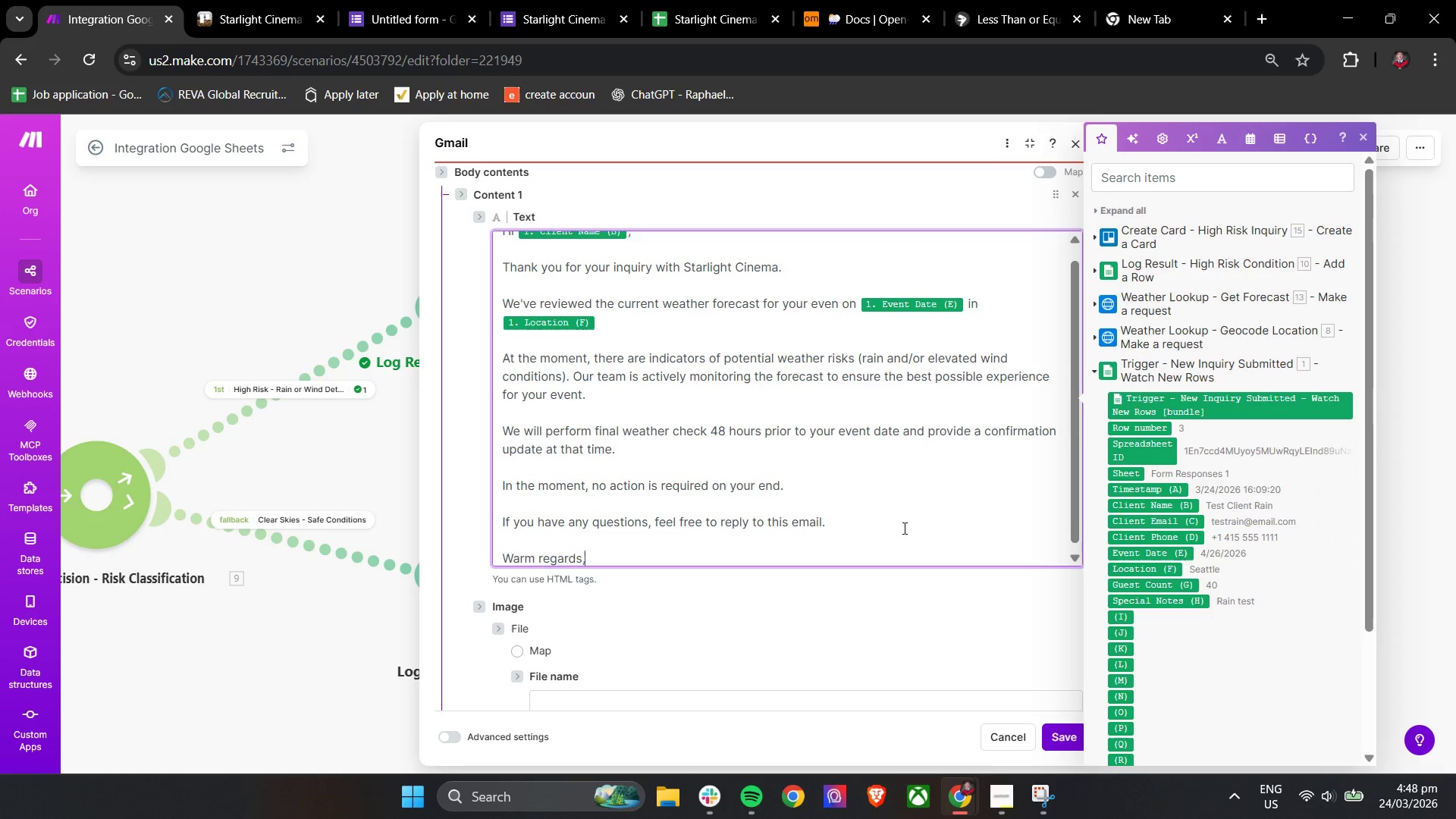 
key(Enter)
 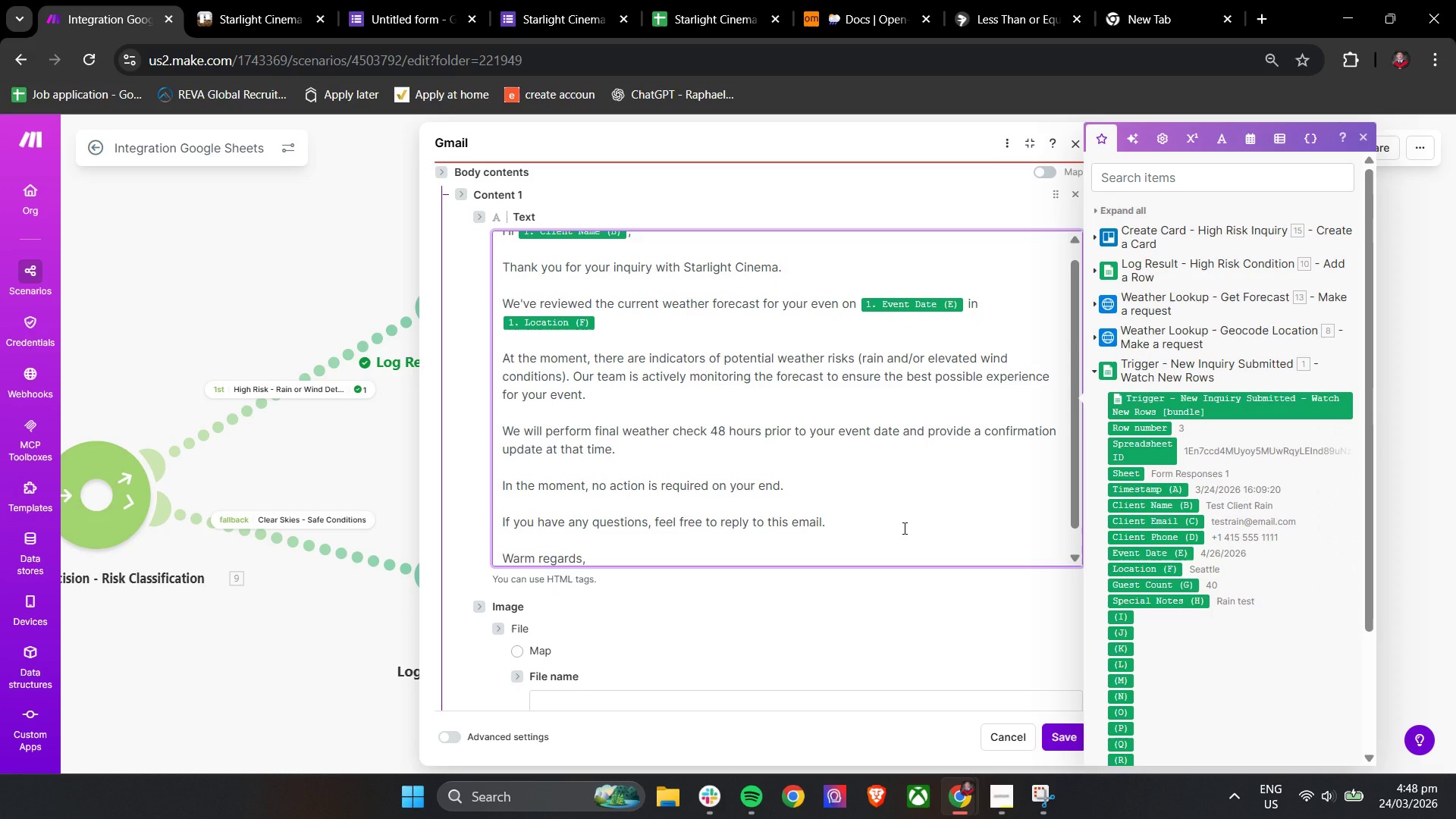 
scroll: coordinate [903, 528], scroll_direction: down, amount: 2.0
 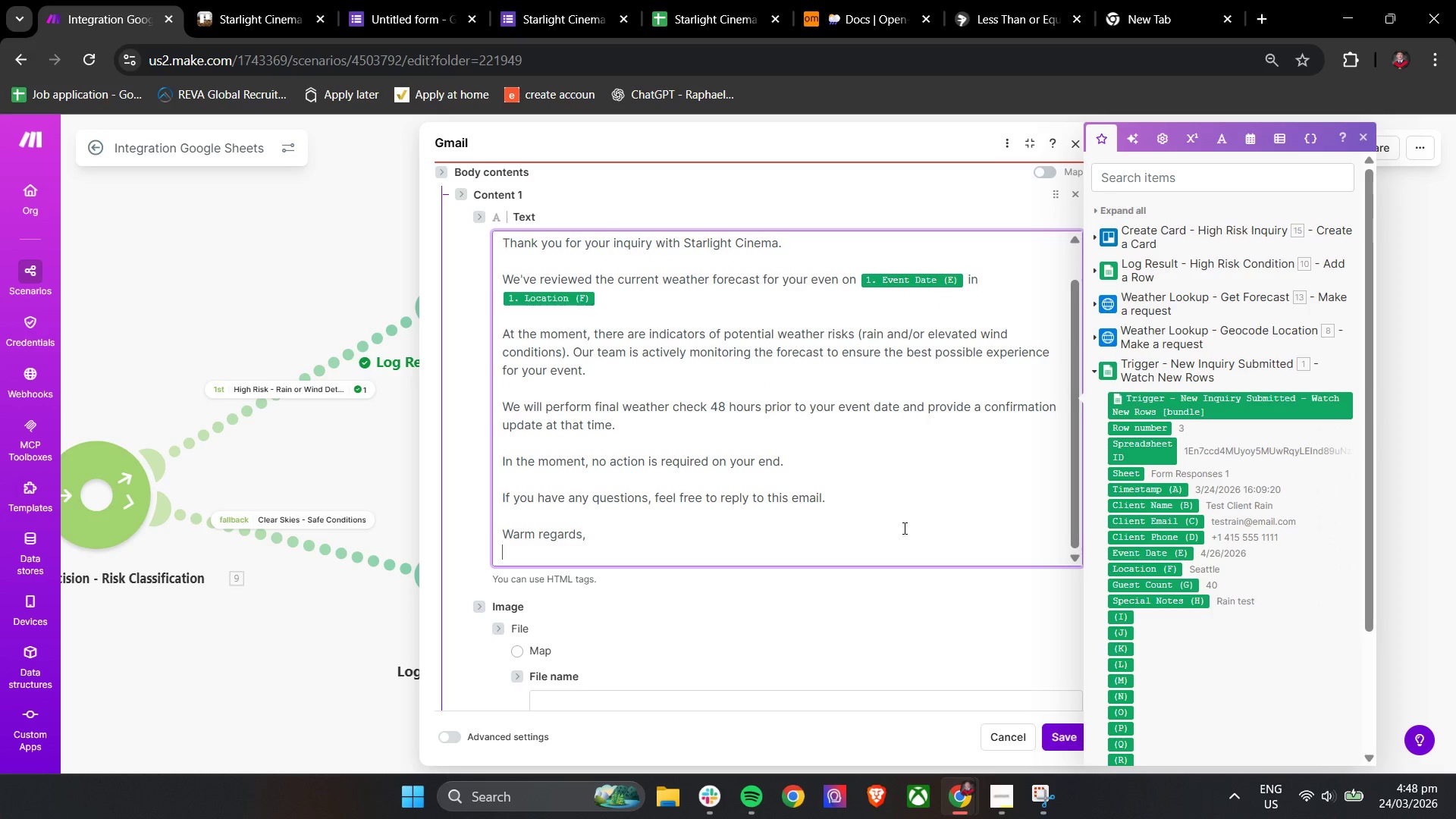 
type(Starlight Cien)
key(Backspace)
key(Backspace)
type(nema Events Team)
 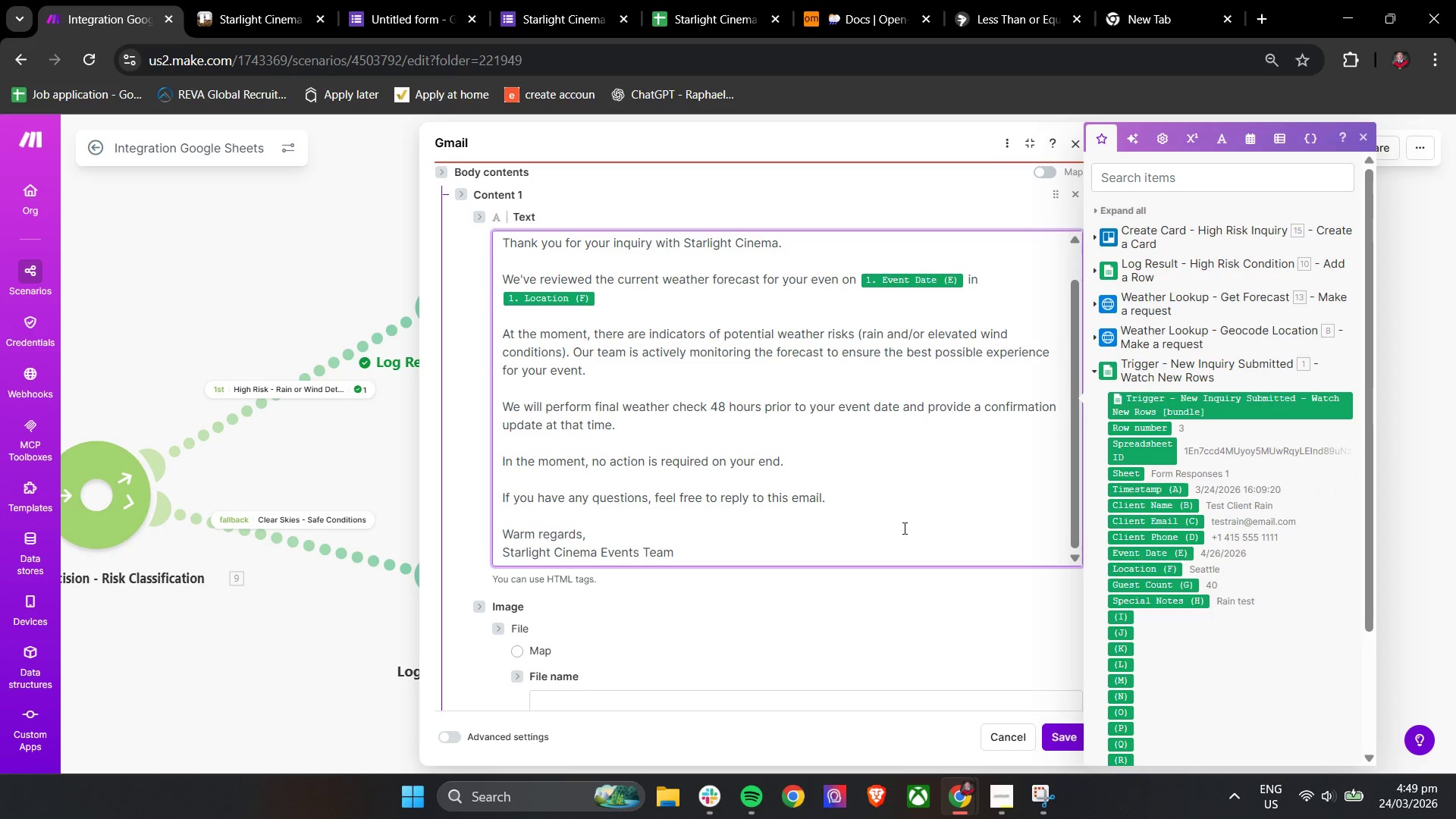 
scroll: coordinate [880, 519], scroll_direction: up, amount: 6.0
 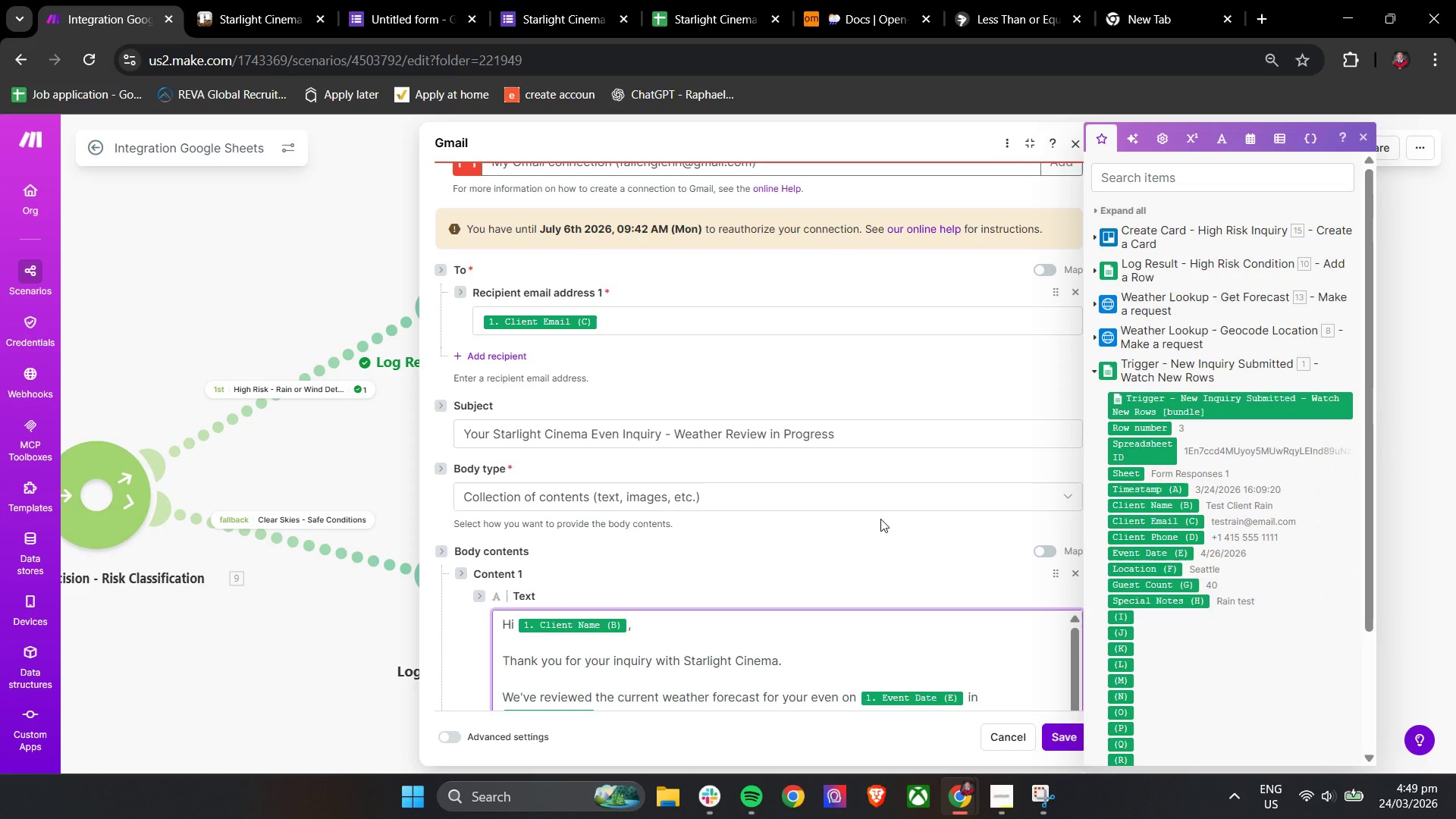 
scroll: coordinate [880, 519], scroll_direction: down, amount: 4.0
 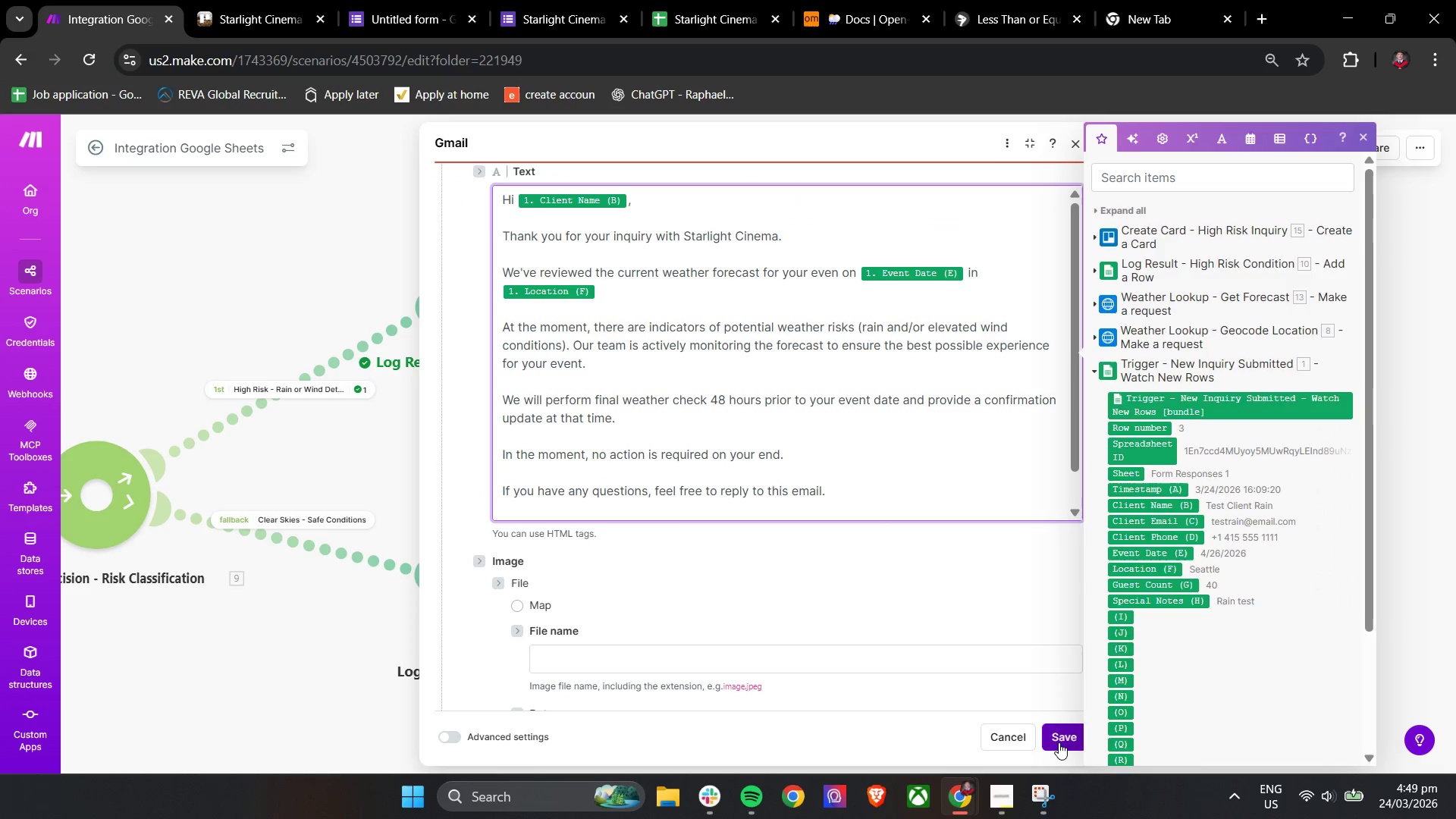 
left_click([1059, 742])
 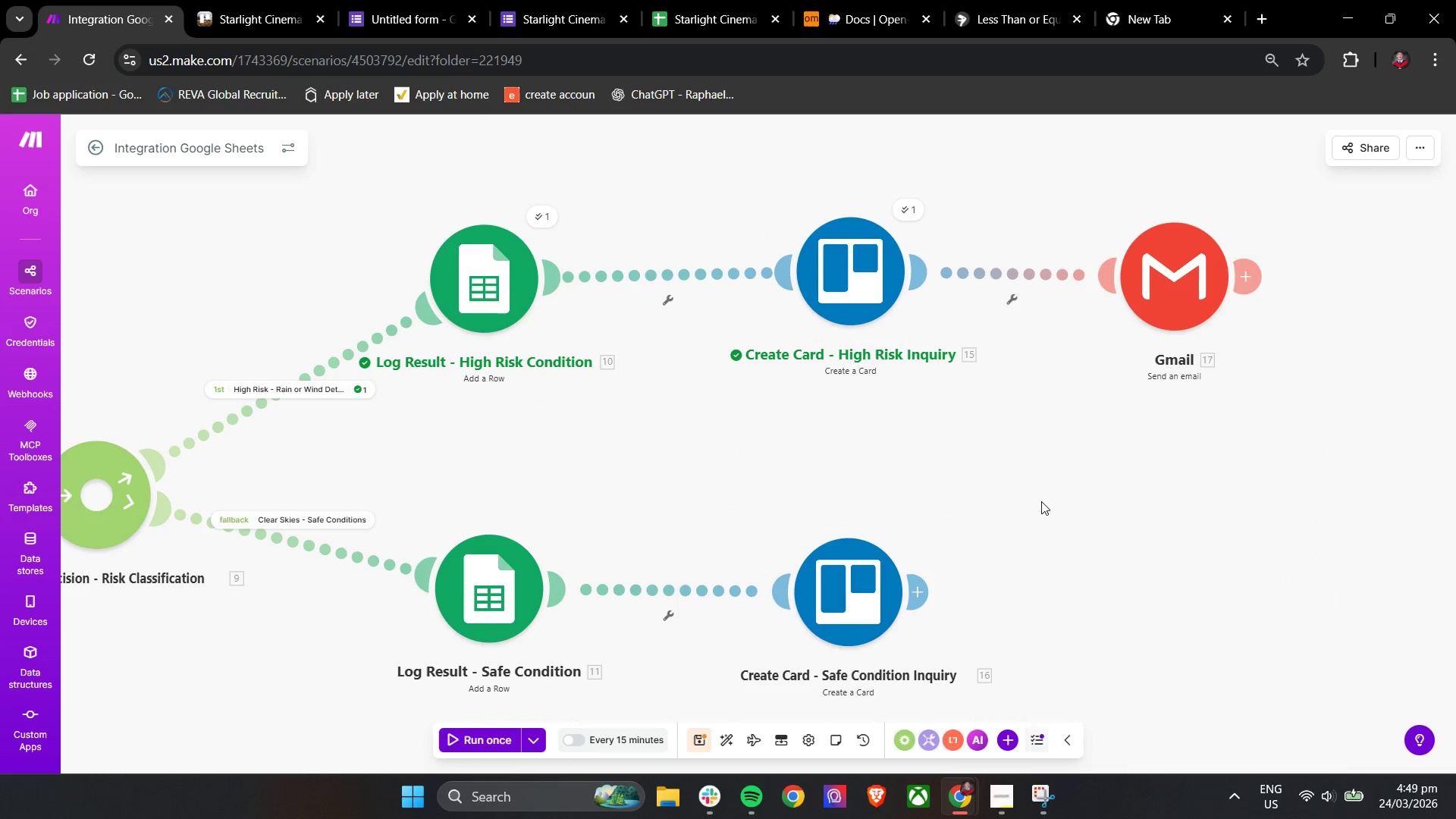 
left_click_drag(start_coordinate=[1114, 530], to_coordinate=[1012, 510])
 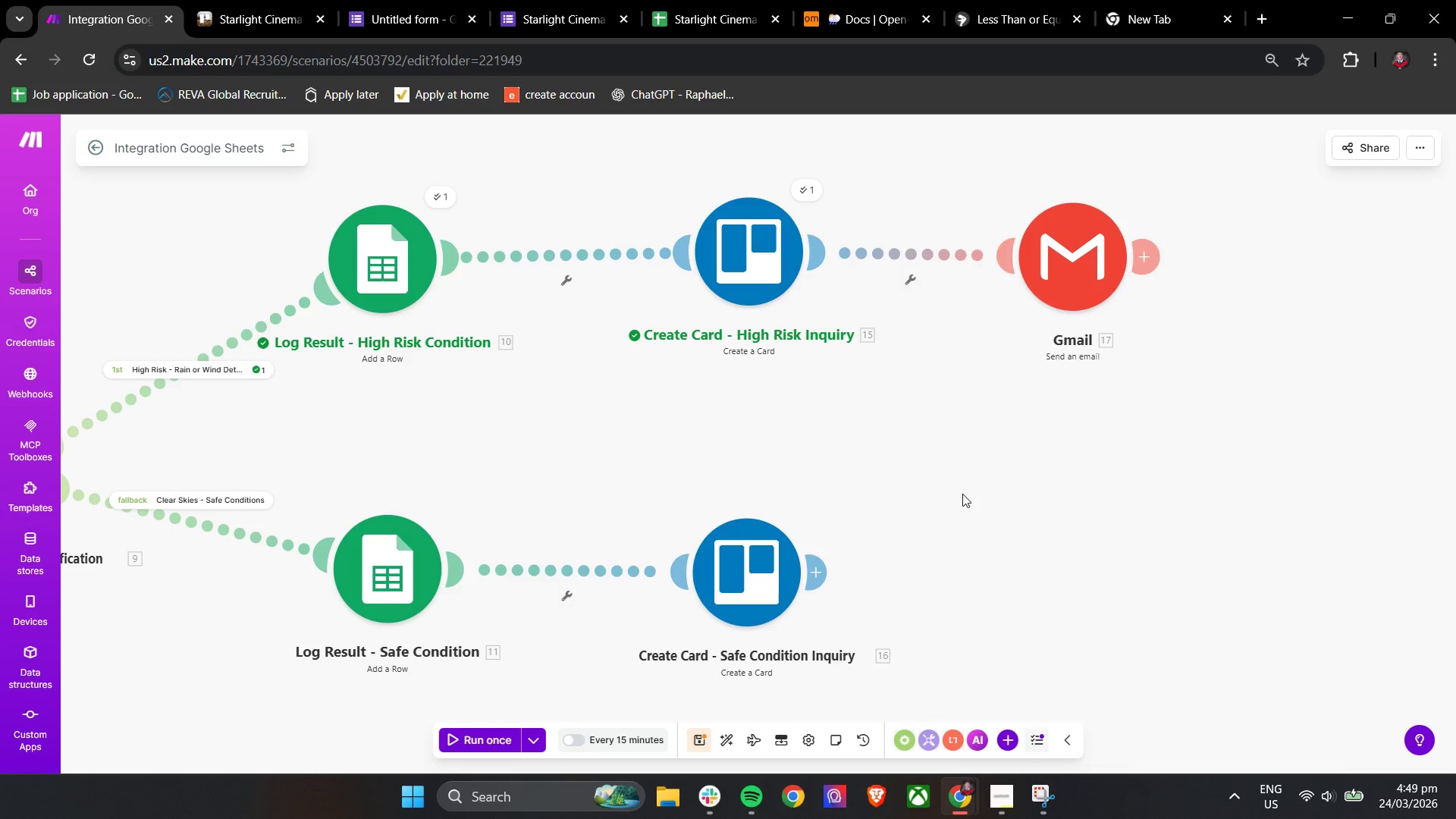 
left_click([820, 570])
 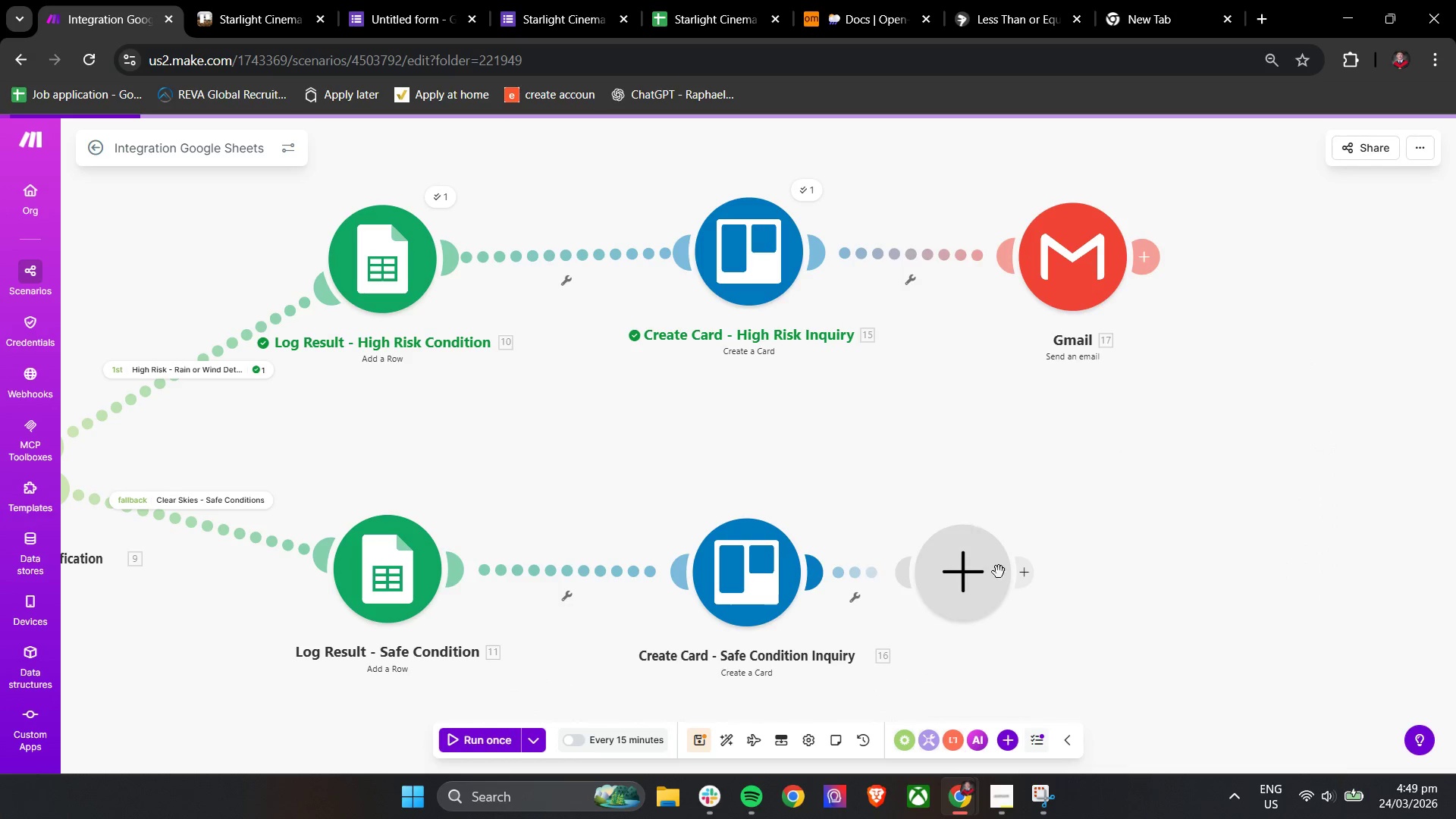 
left_click_drag(start_coordinate=[993, 579], to_coordinate=[1107, 570])
 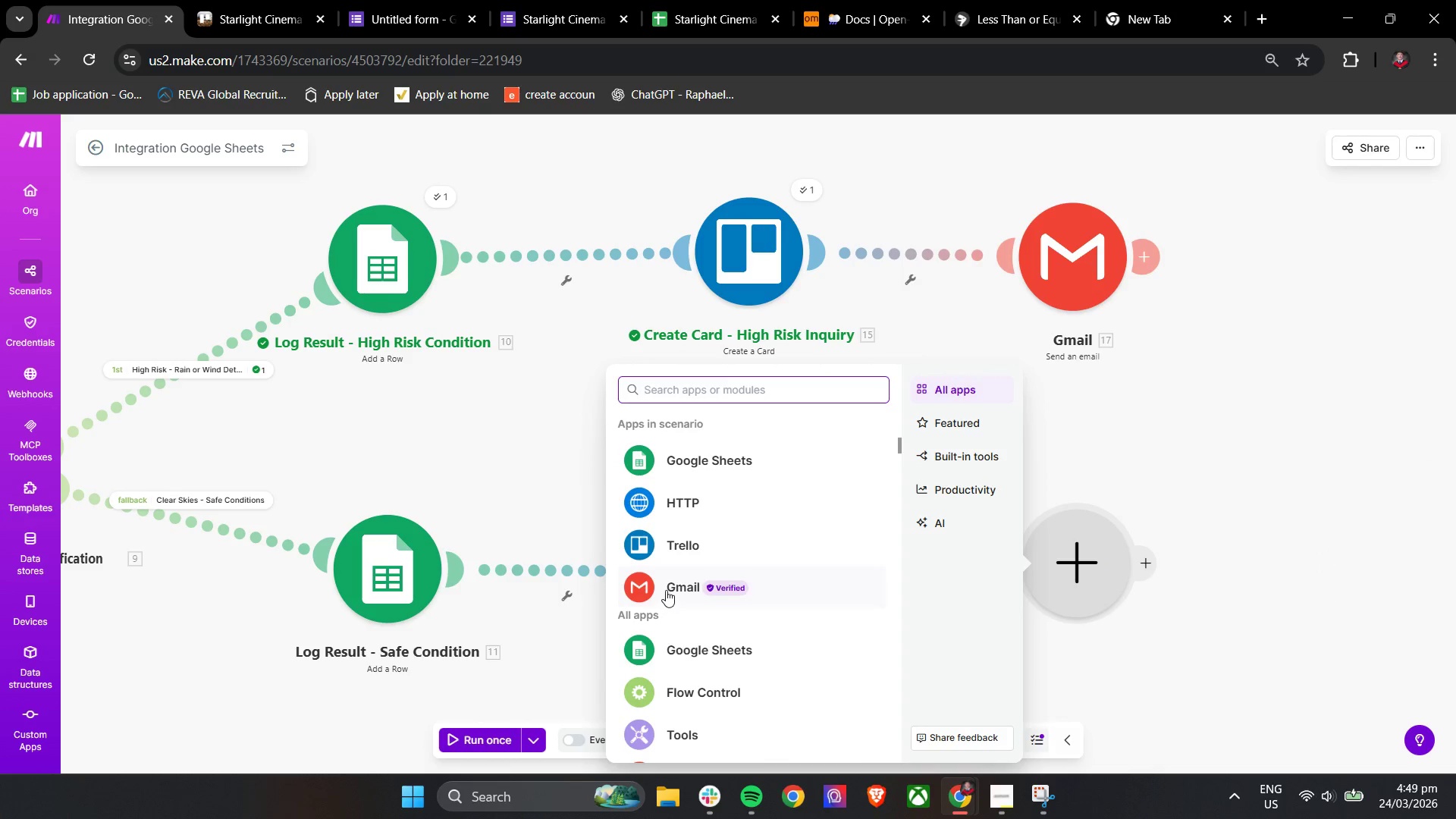 
left_click([666, 590])
 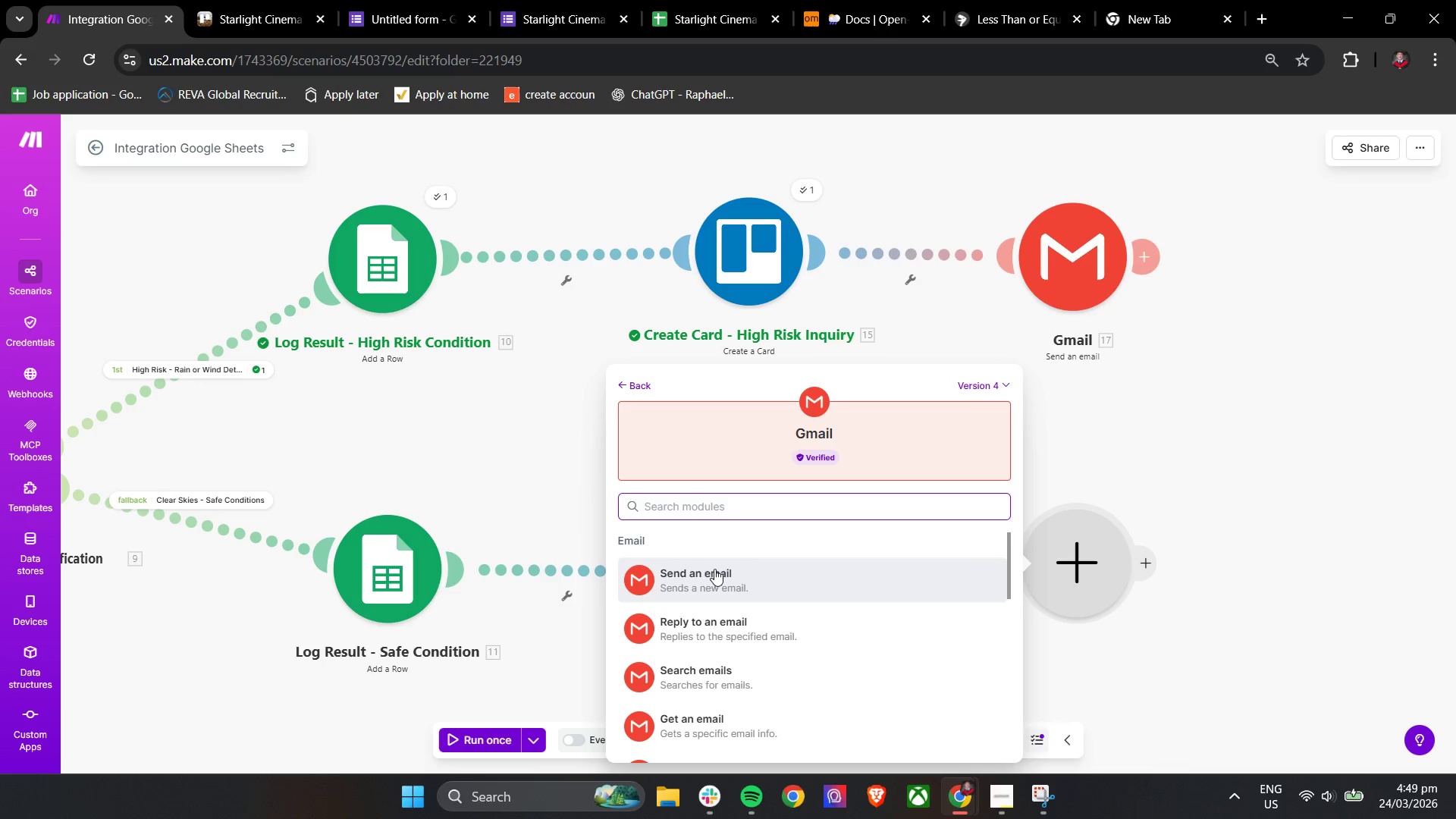 
left_click([748, 579])
 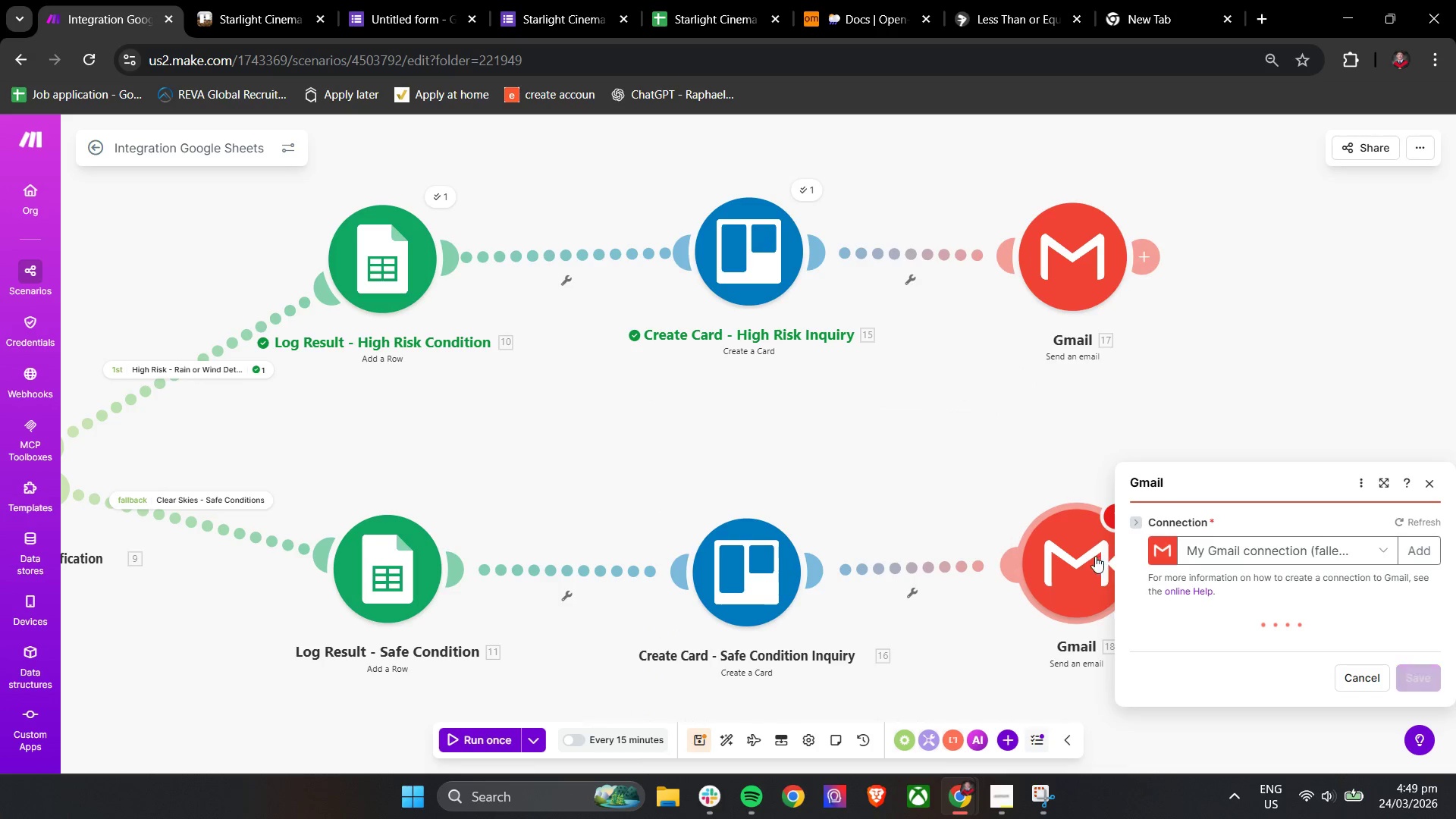 
mouse_move([1210, 476])
 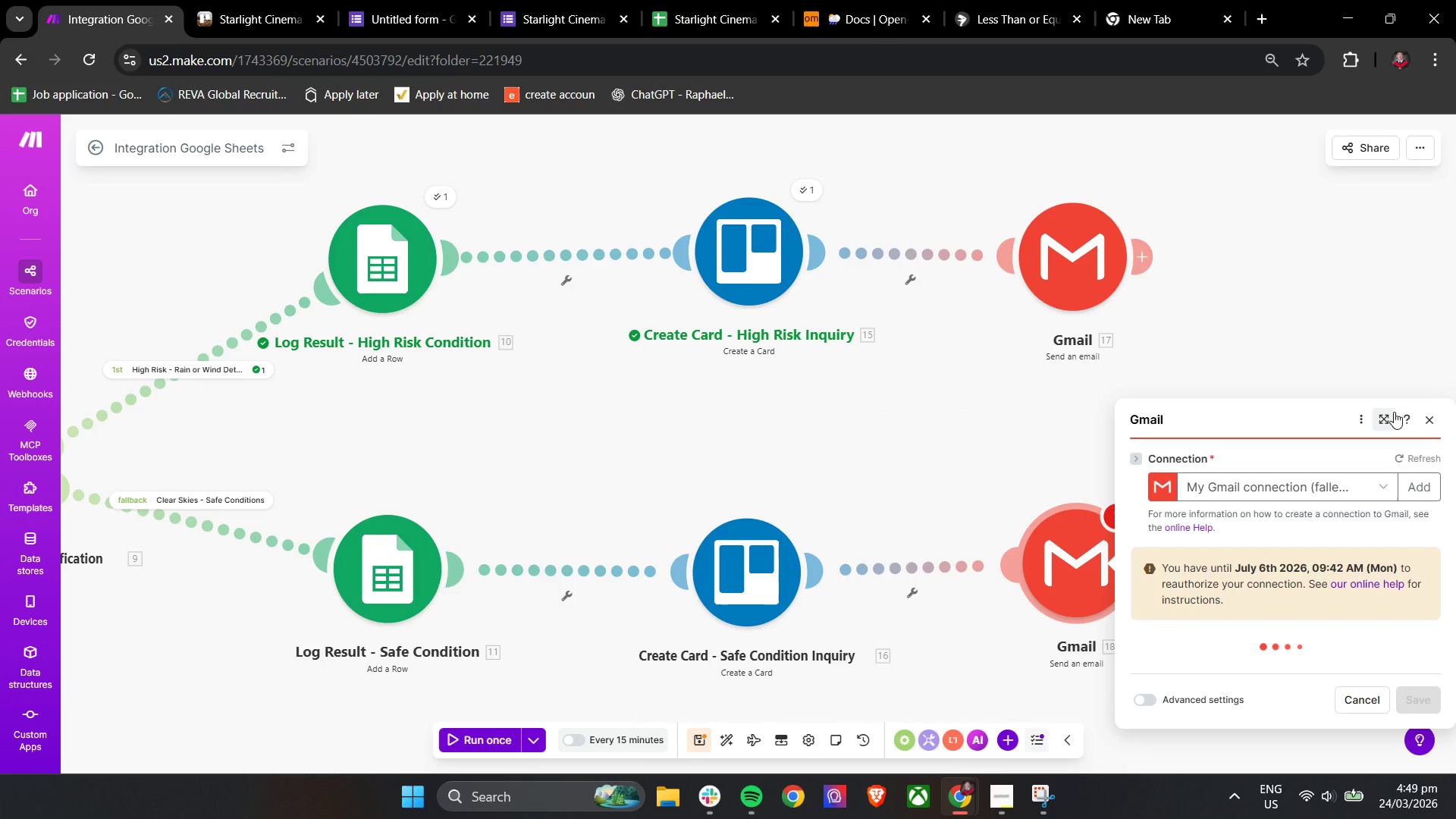 
left_click([1392, 418])
 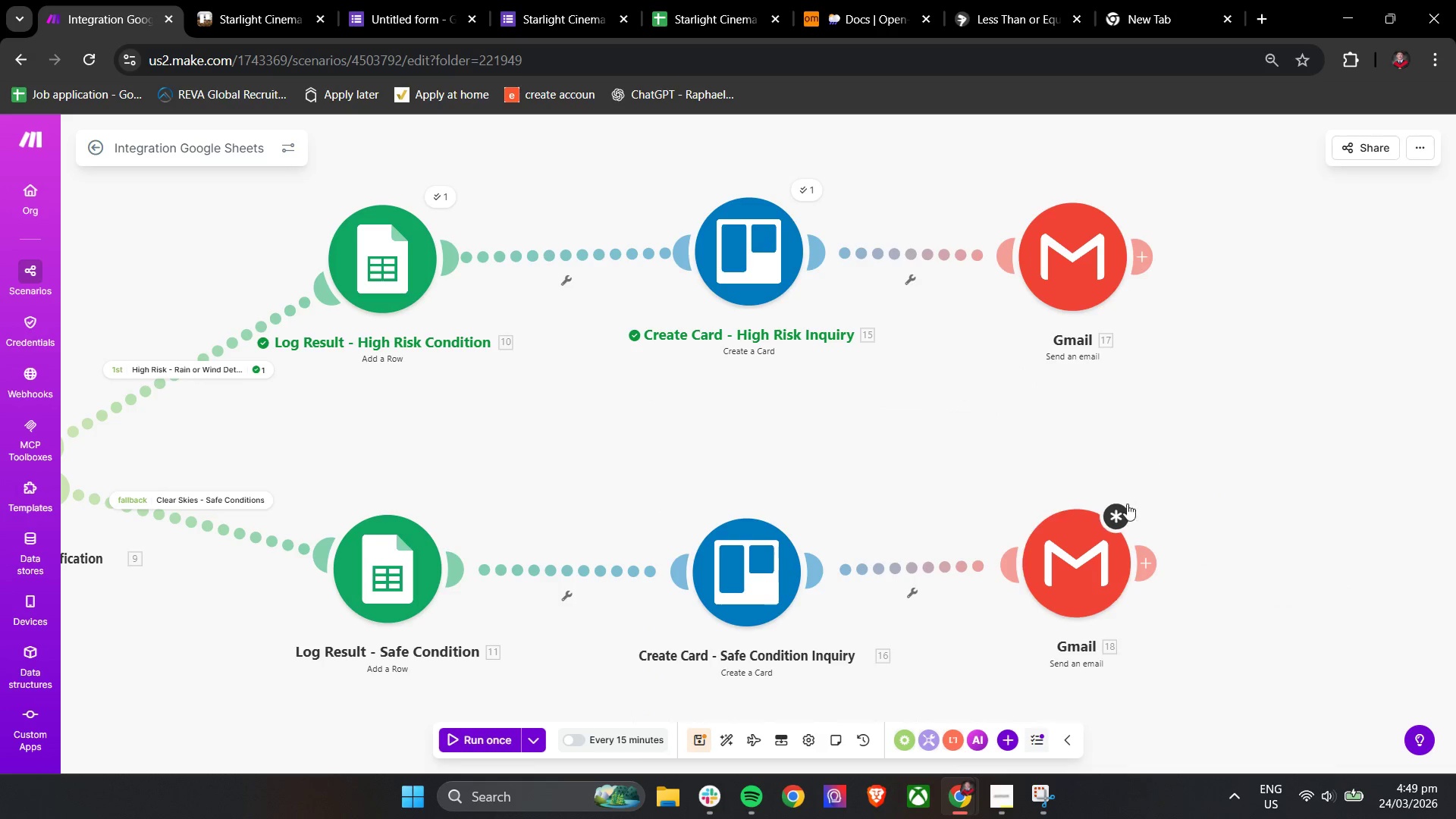 
left_click([1085, 548])
 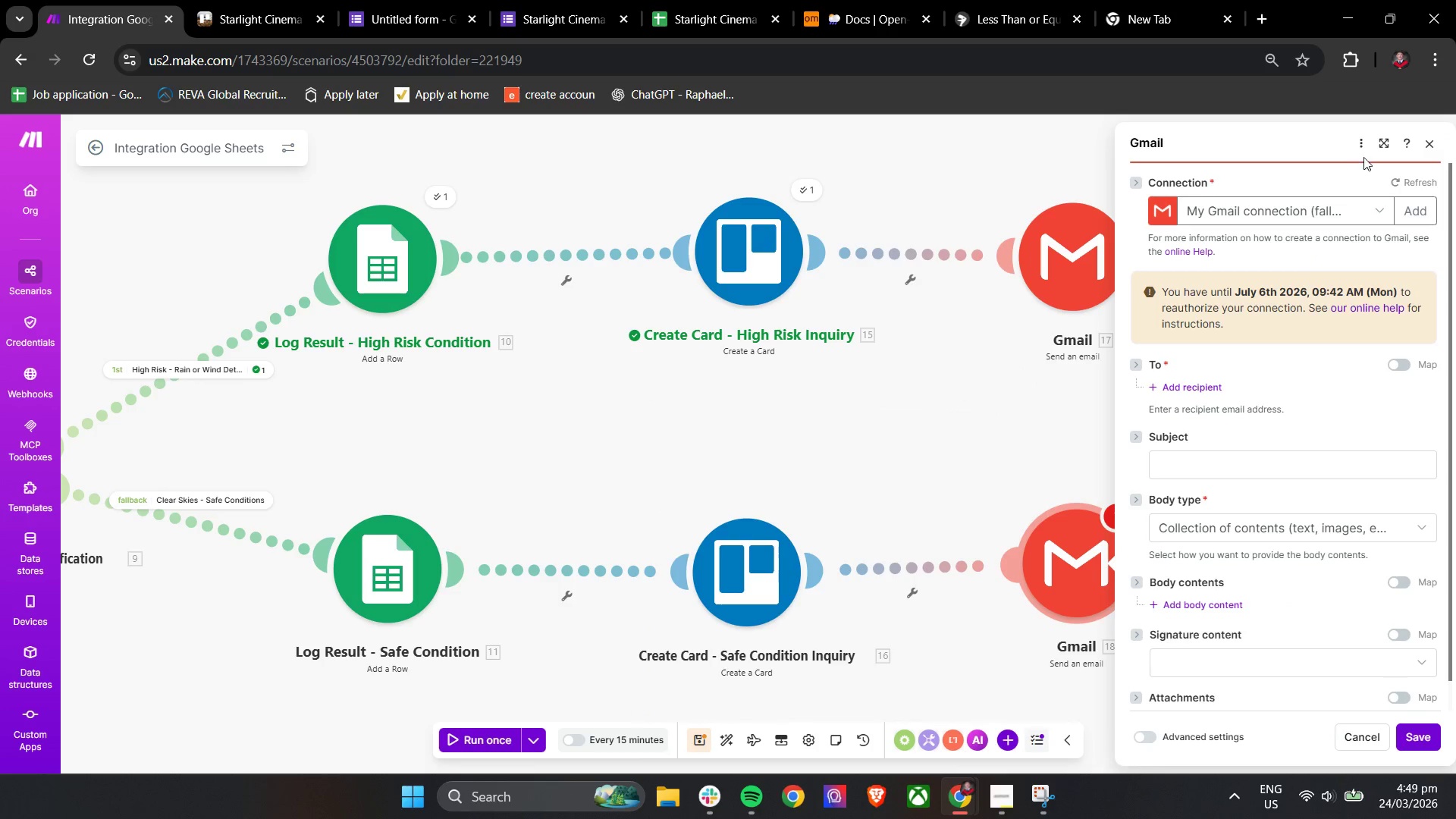 
left_click([1382, 136])
 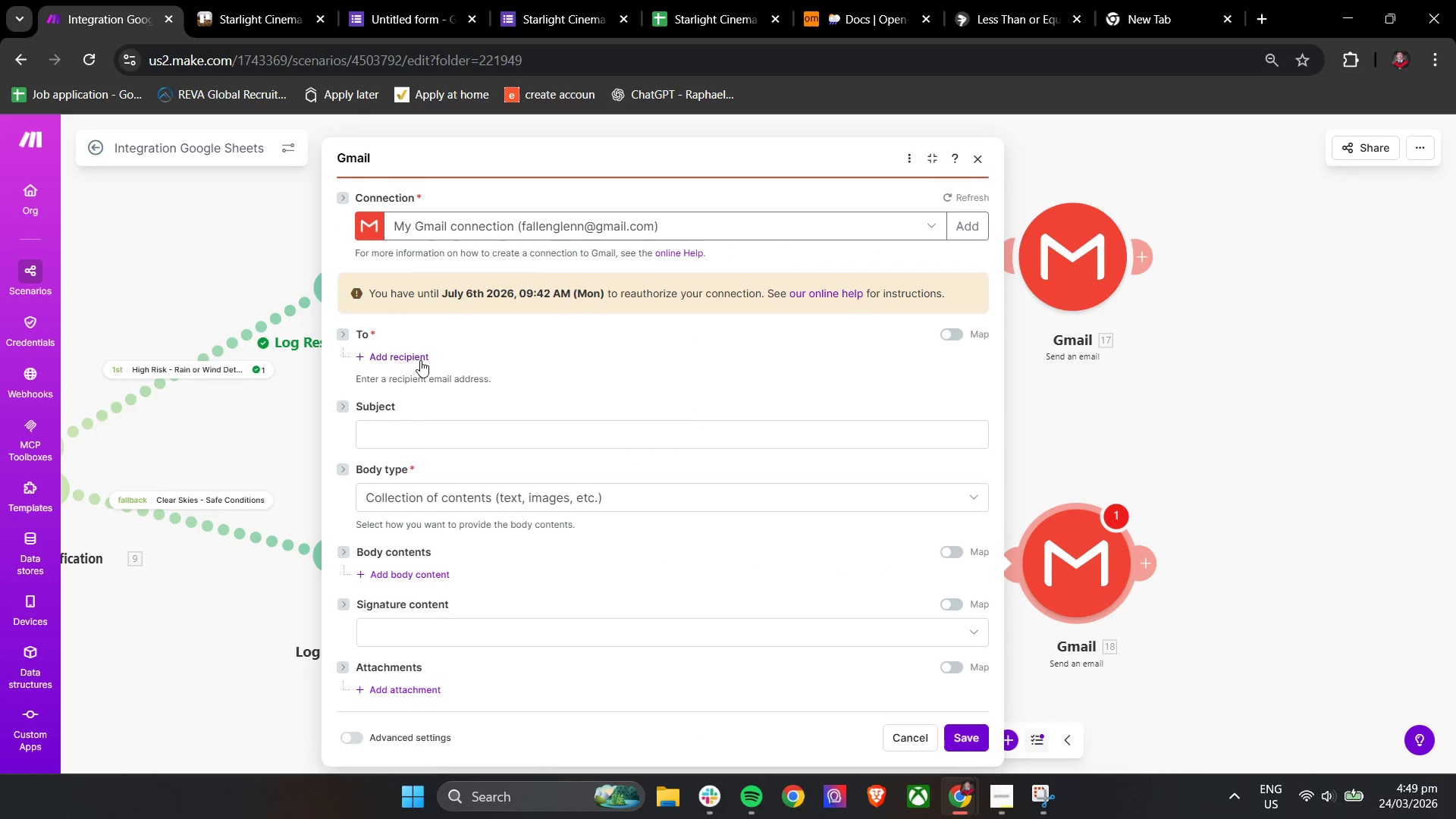 
left_click([416, 356])
 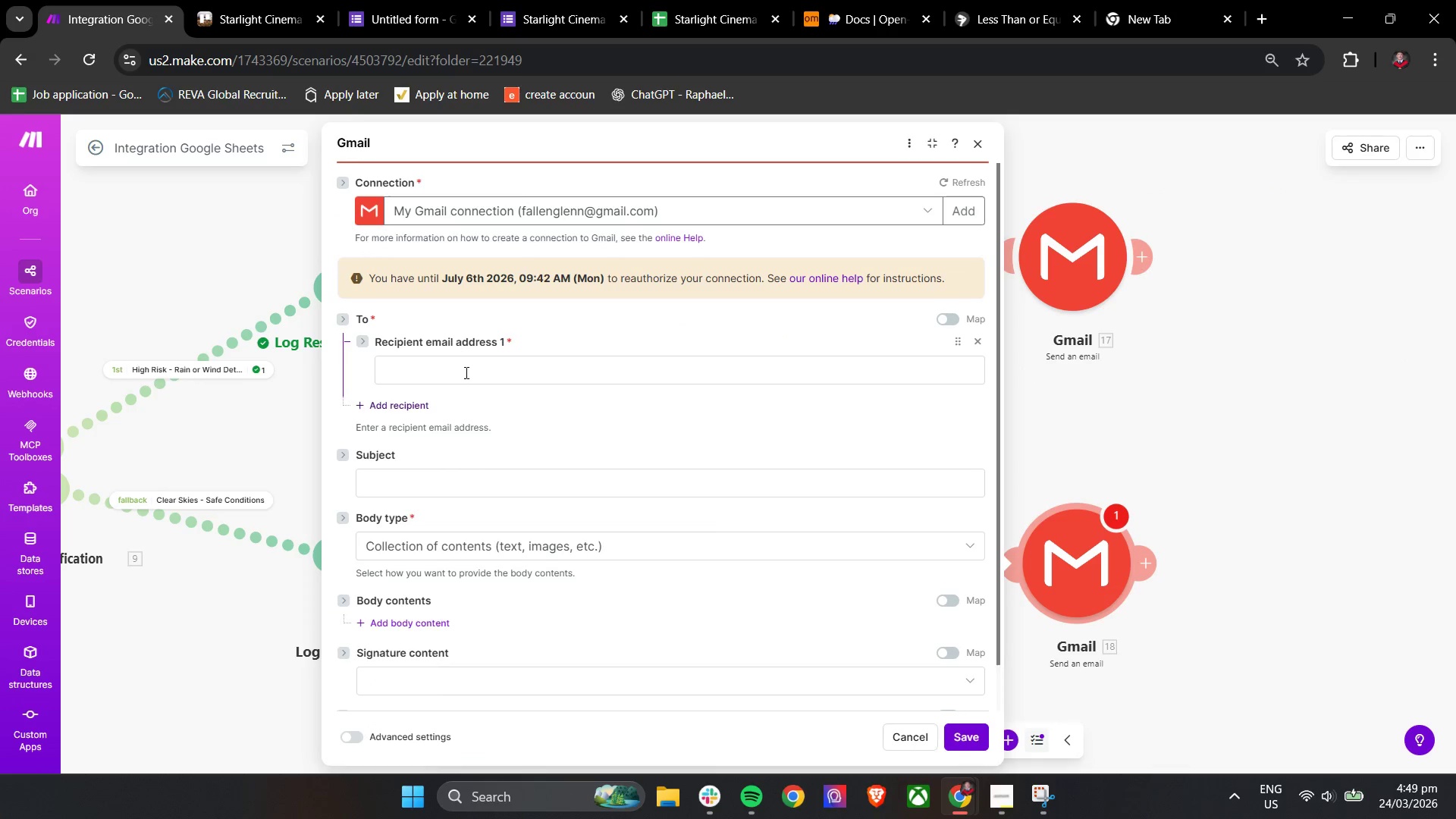 
left_click([485, 370])
 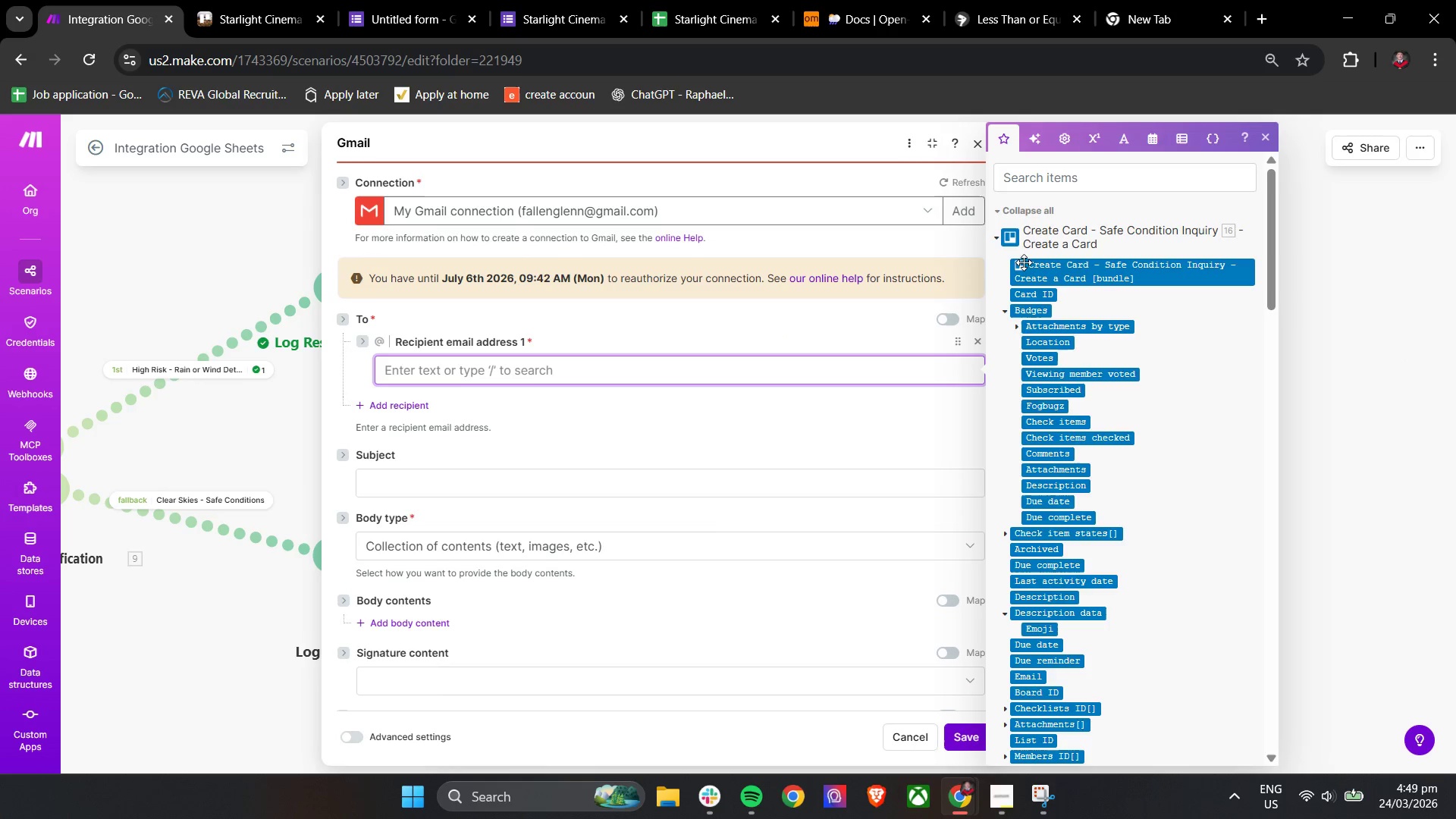 
left_click([1021, 211])
 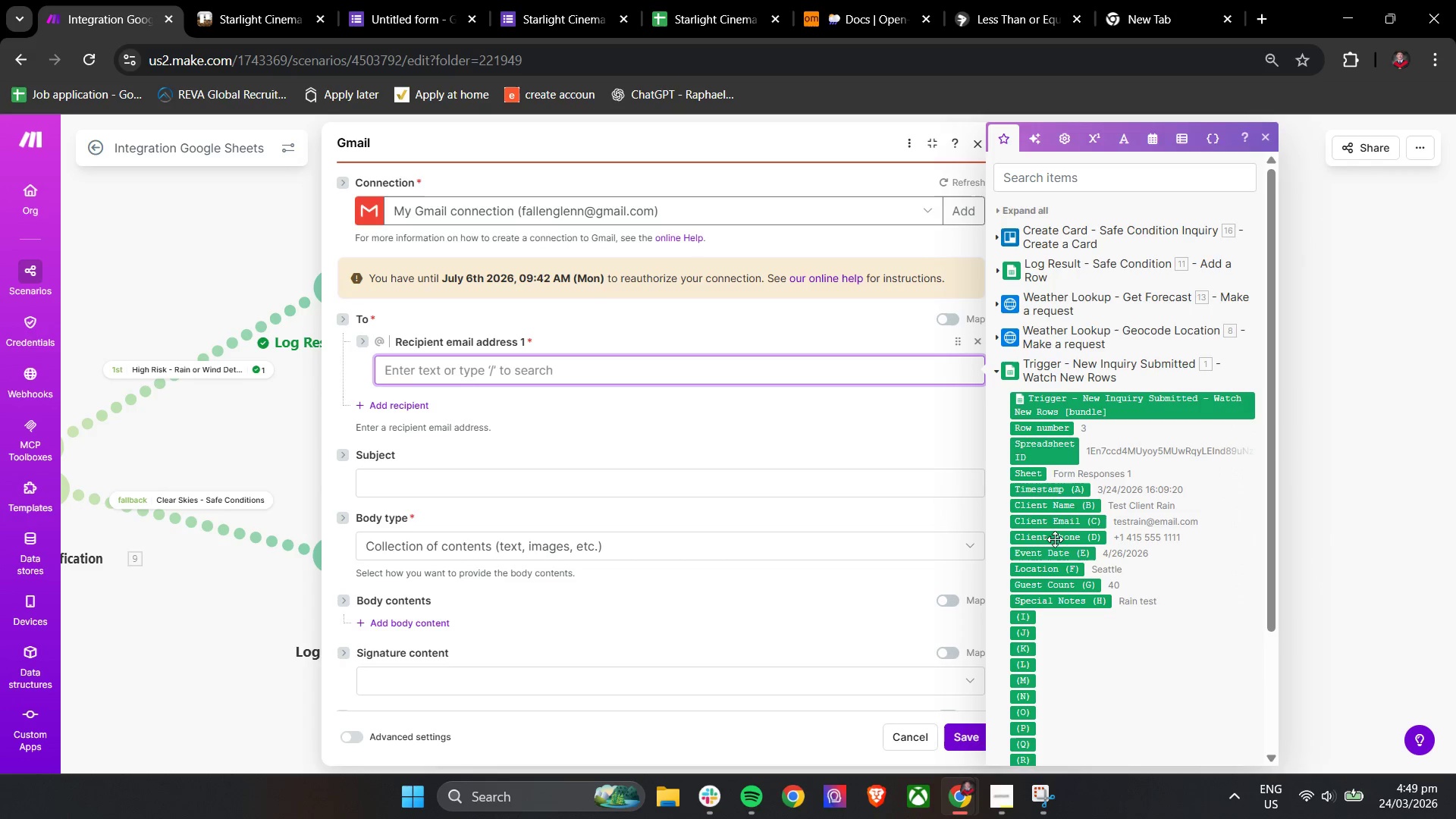 
left_click_drag(start_coordinate=[1056, 524], to_coordinate=[617, 381])
 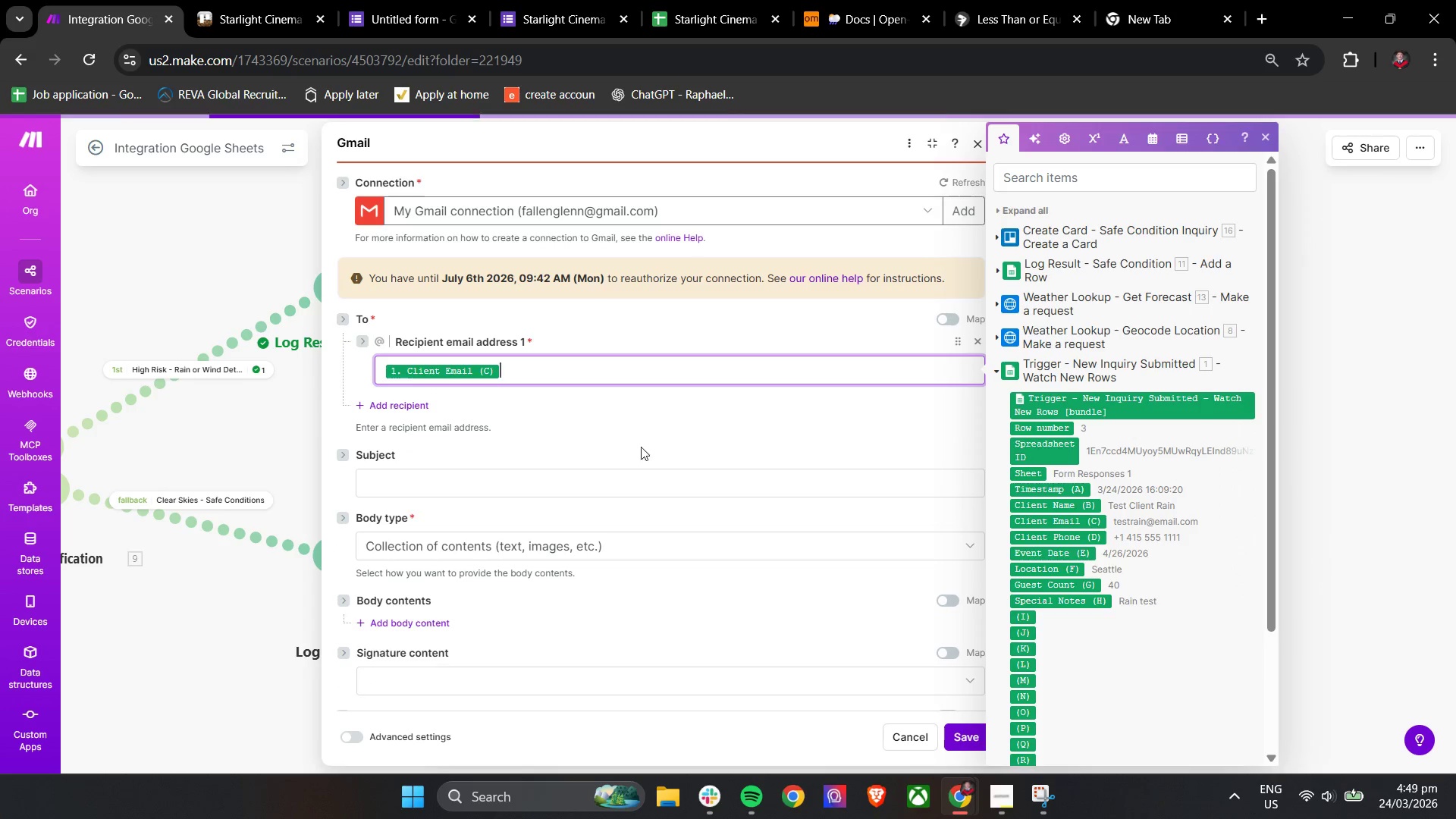 
left_click([647, 431])
 